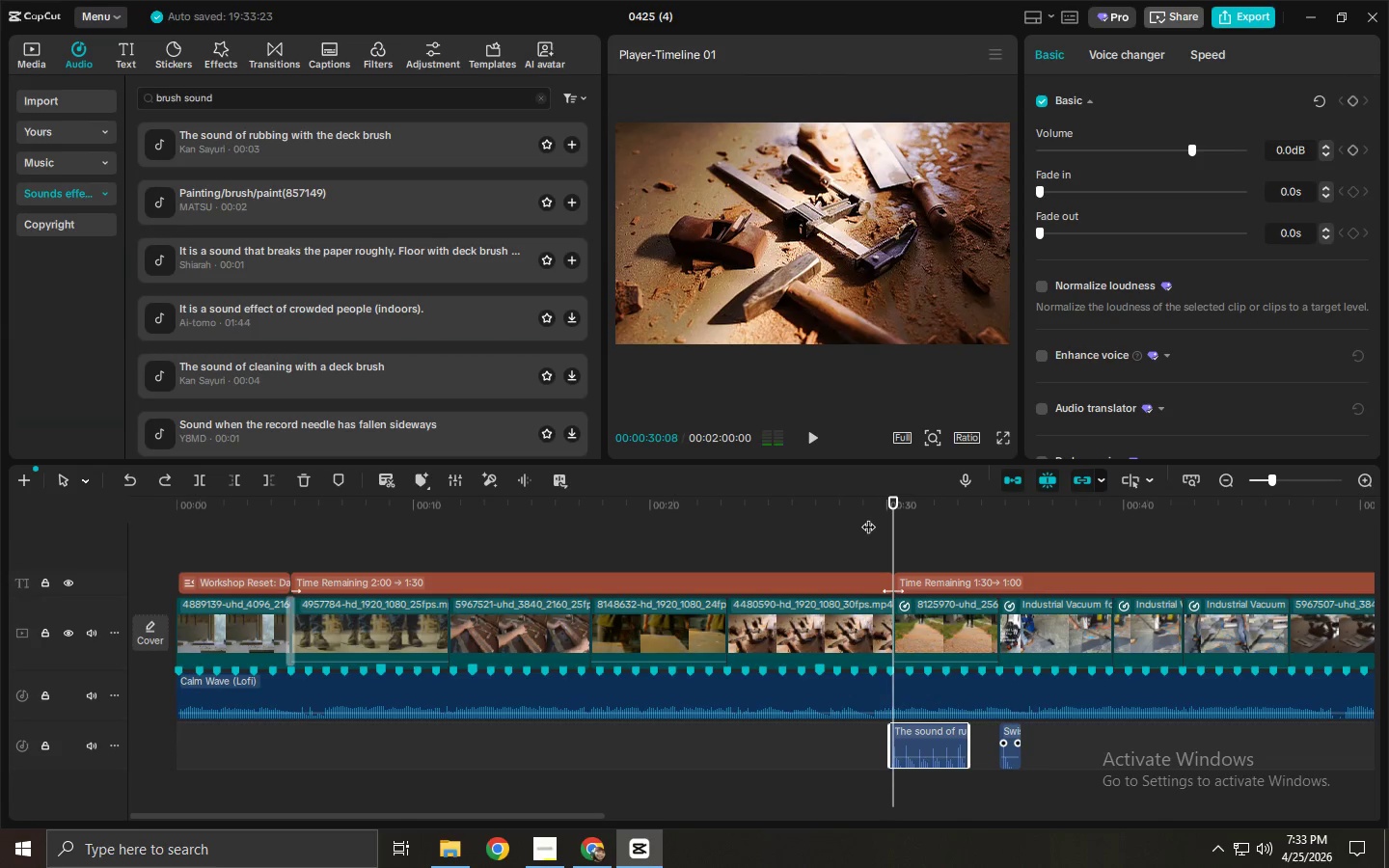 
key(Space)
 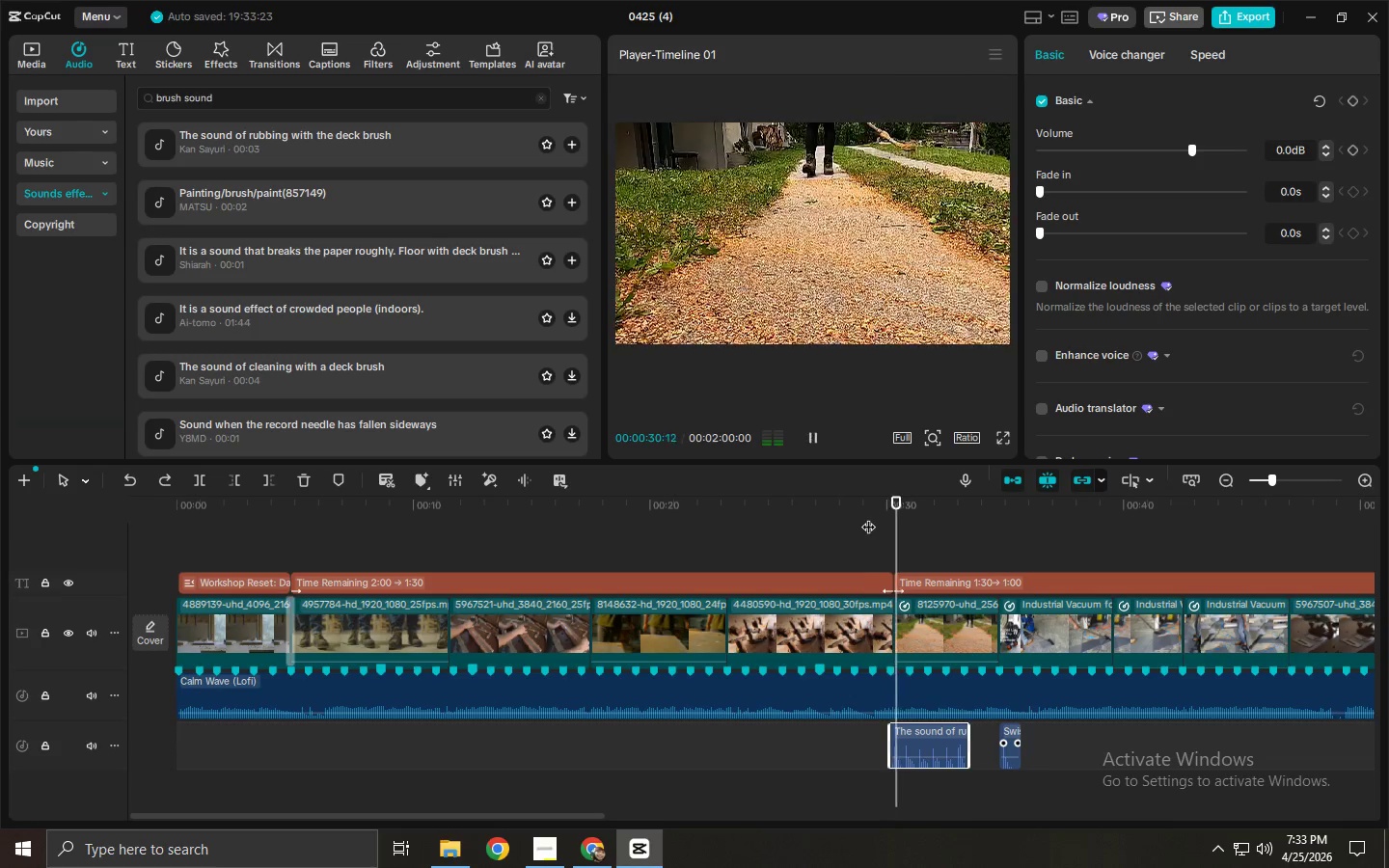 
key(Space)
 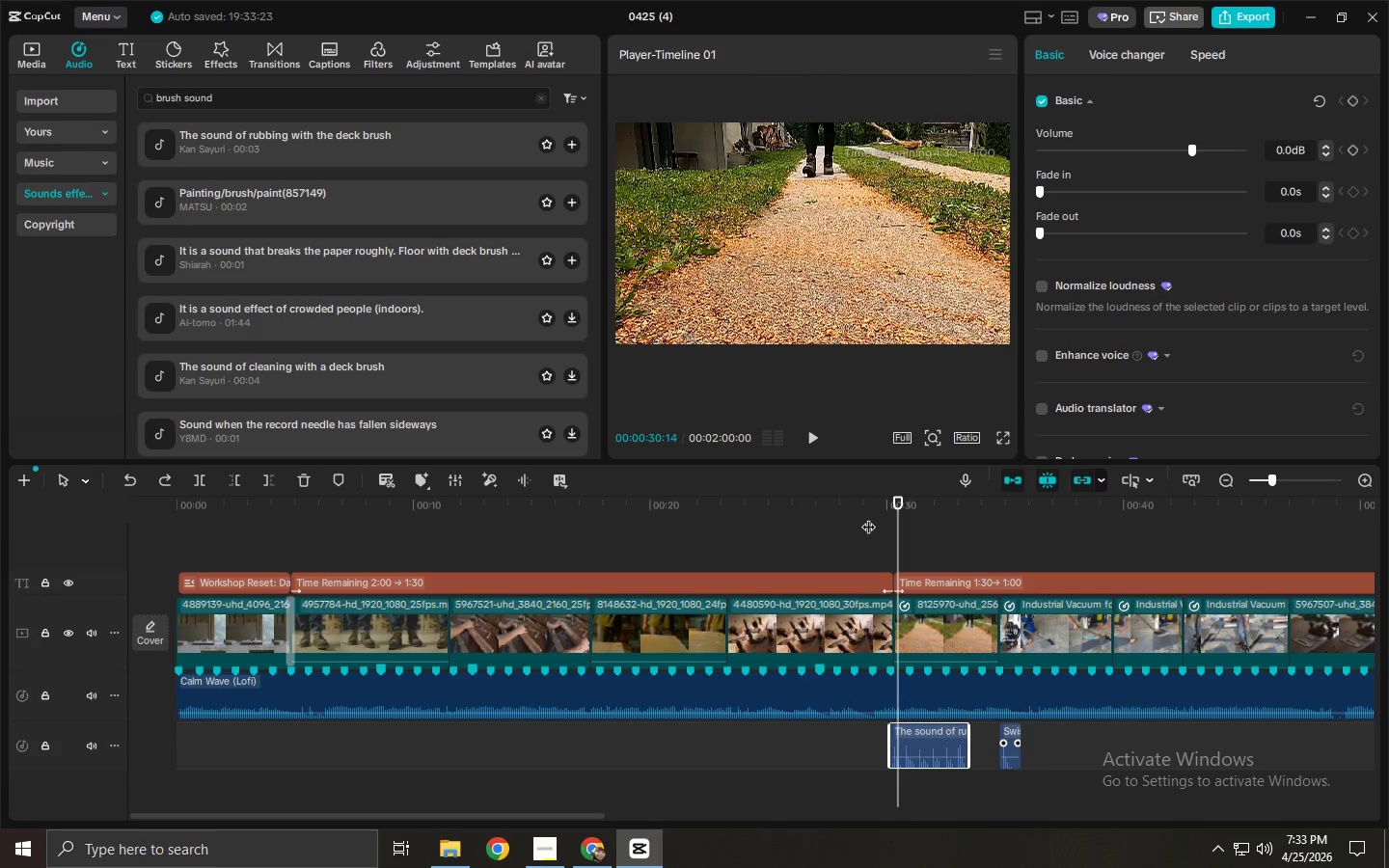 
key(Space)
 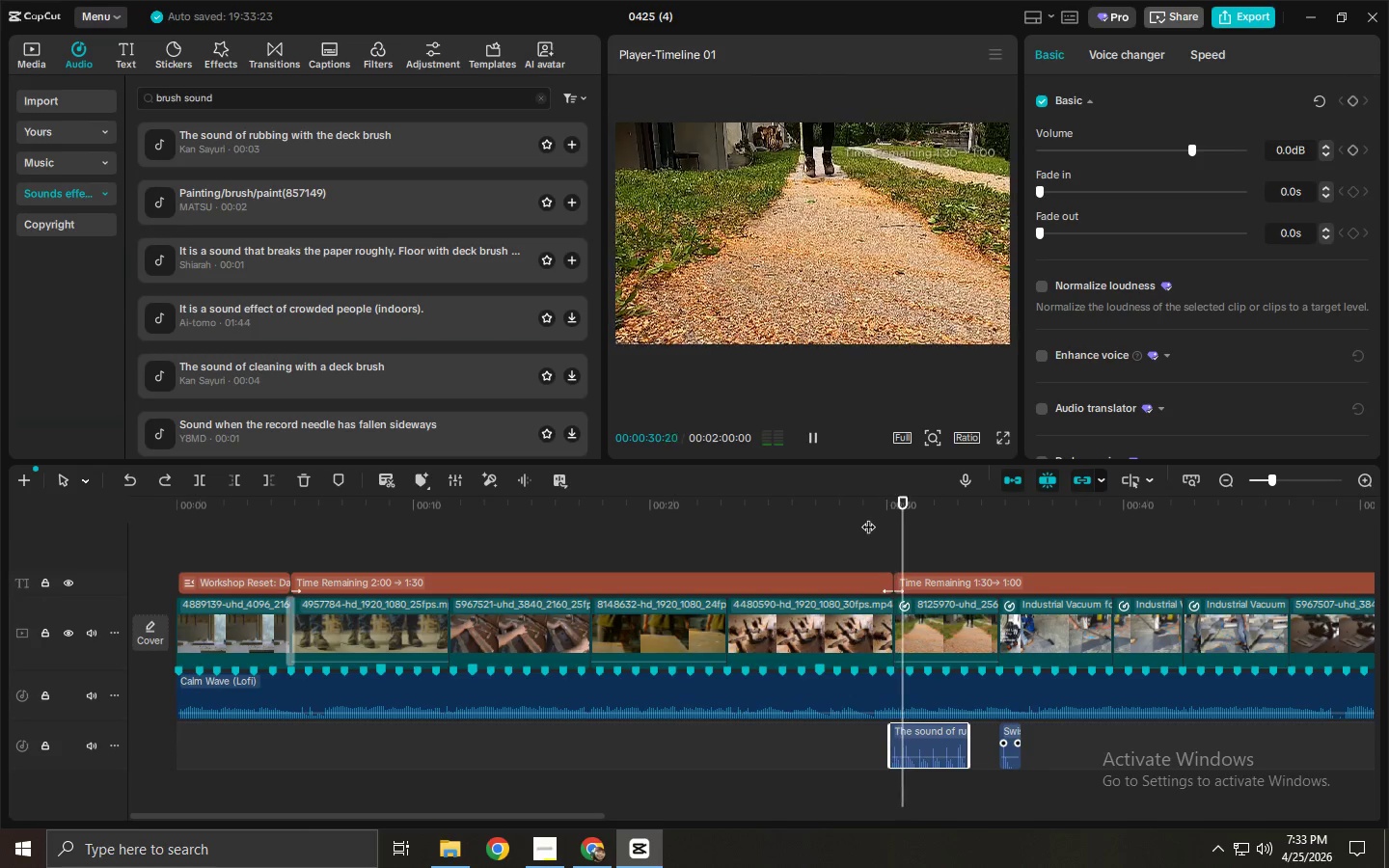 
key(Space)
 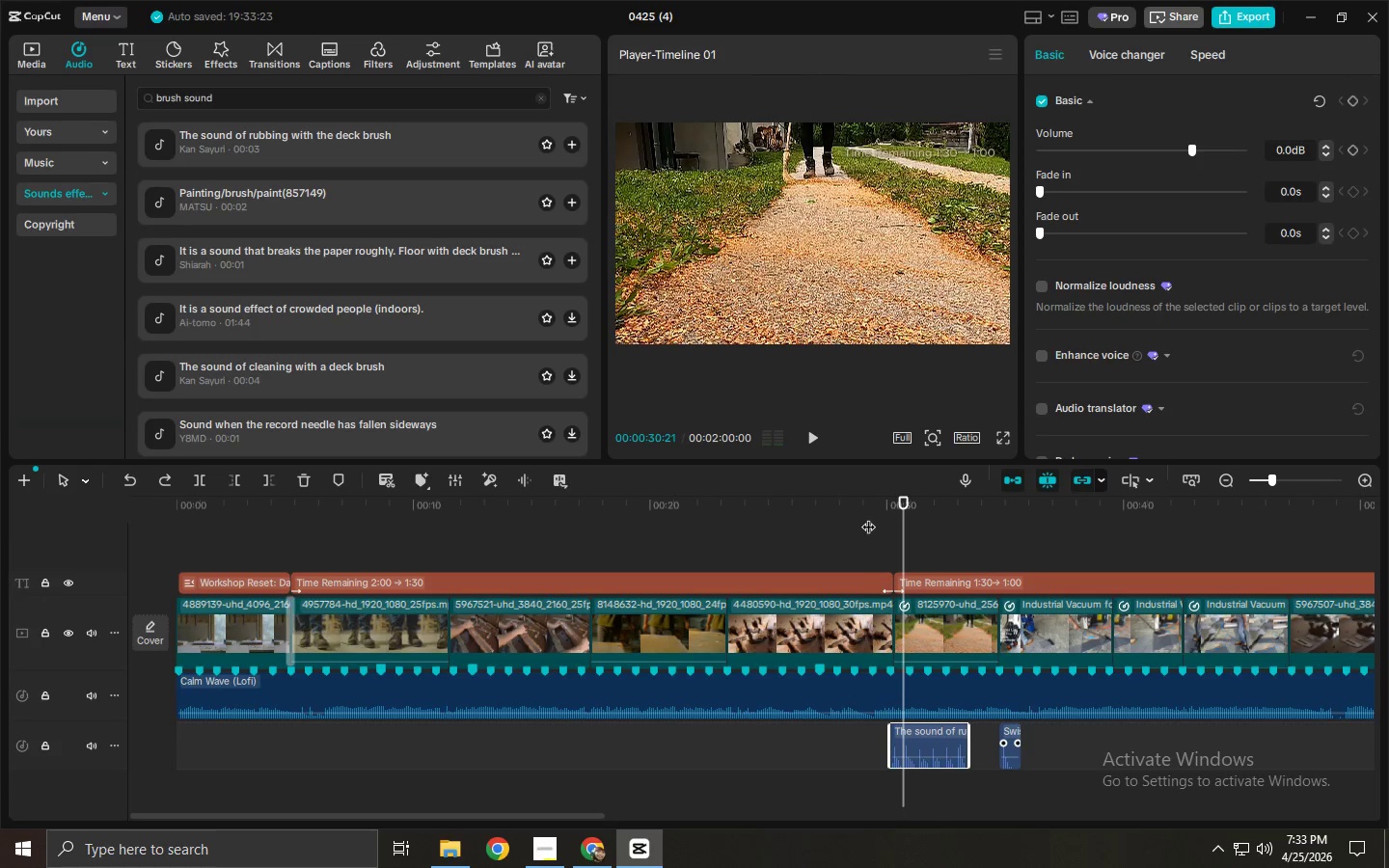 
key(Space)
 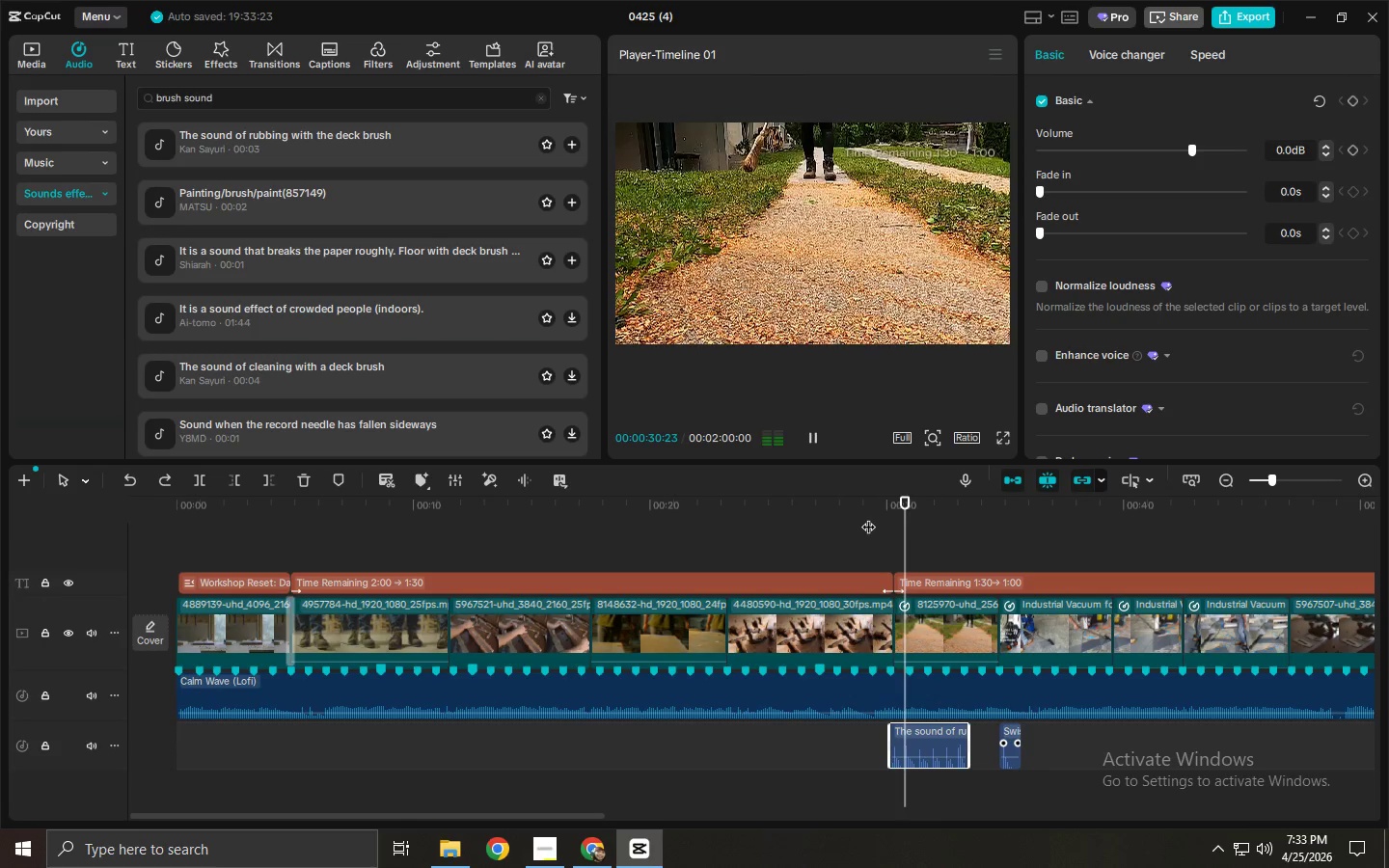 
key(Space)
 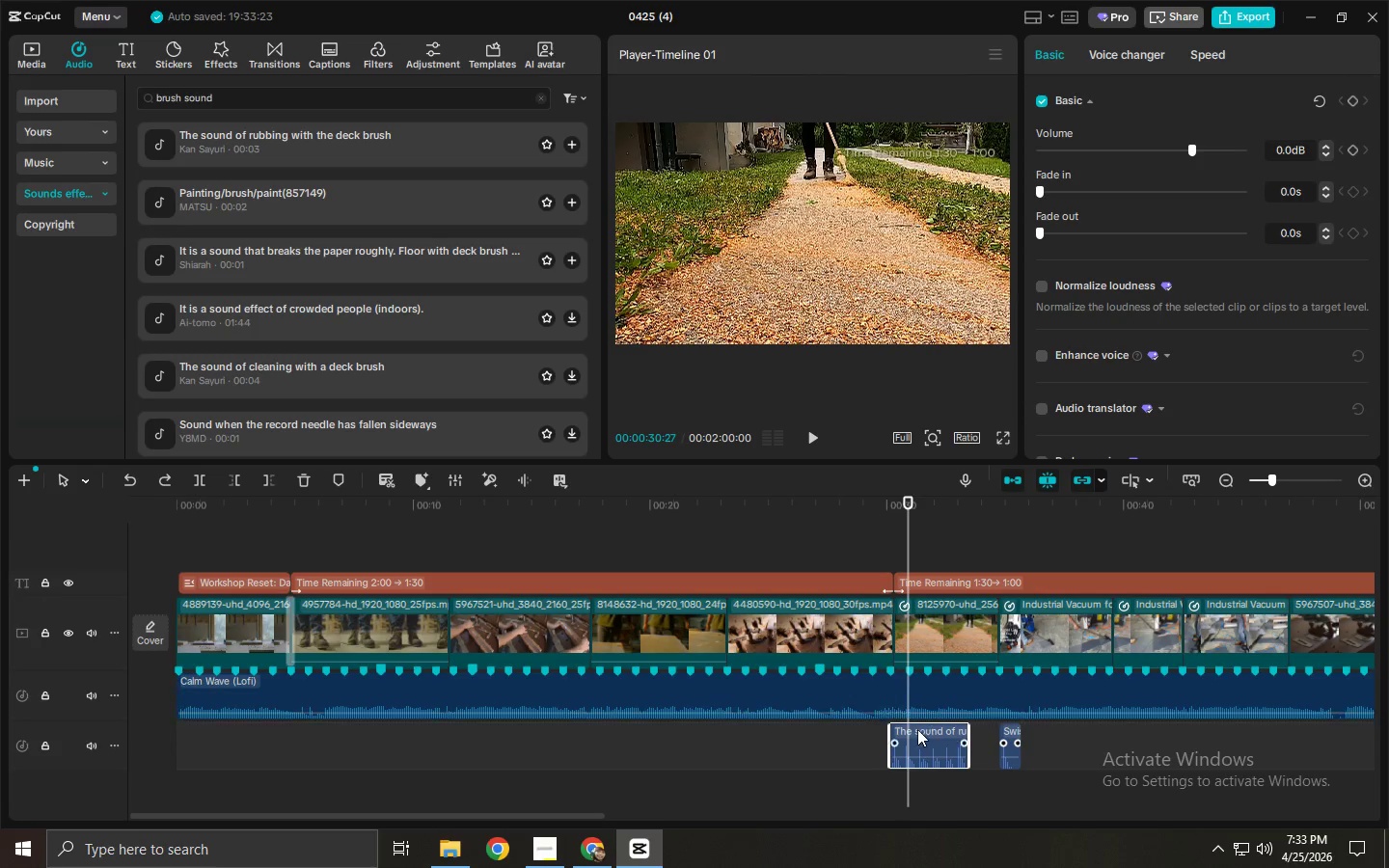 
key(Space)
 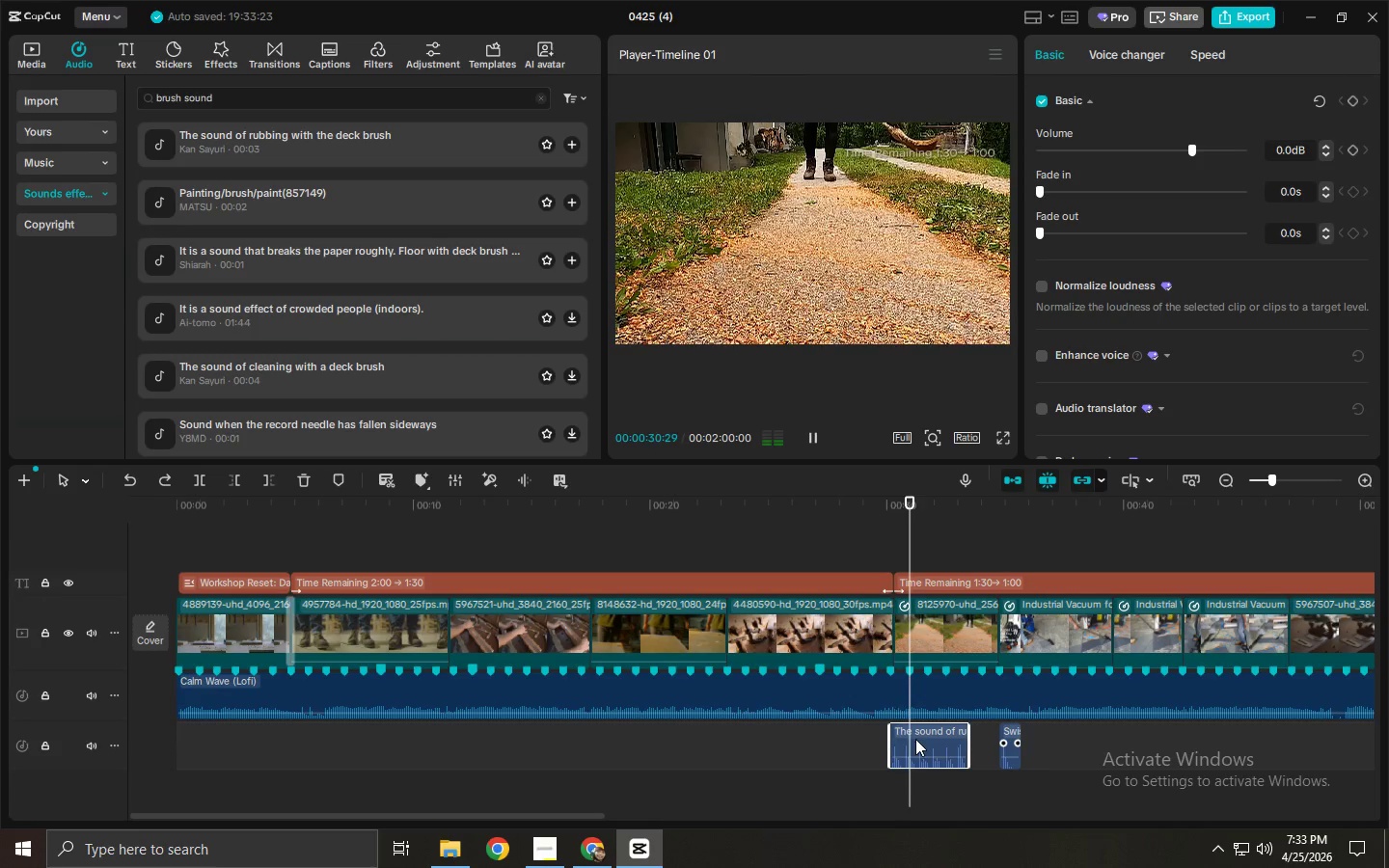 
key(Space)
 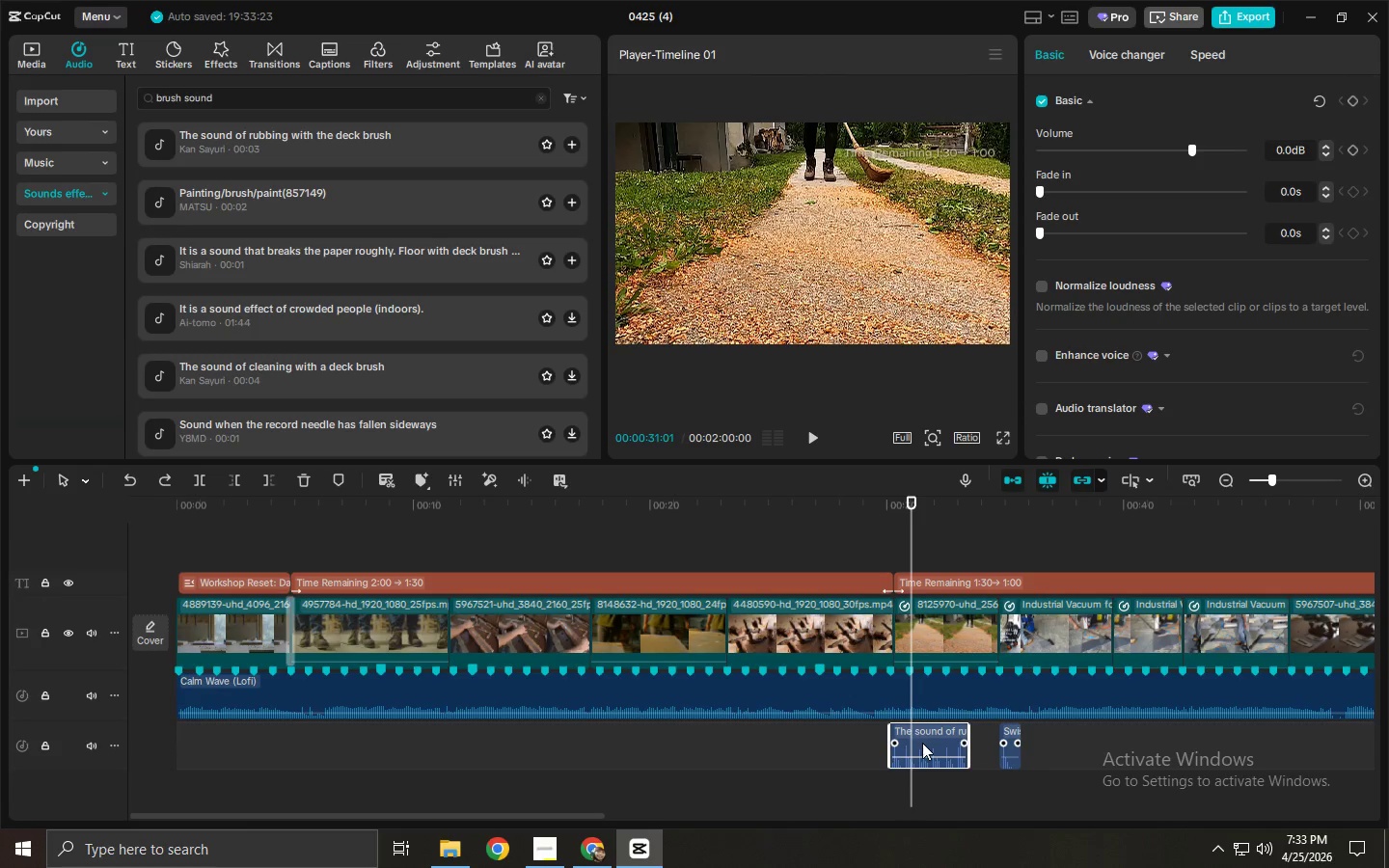 
key(Control+ControlLeft)
 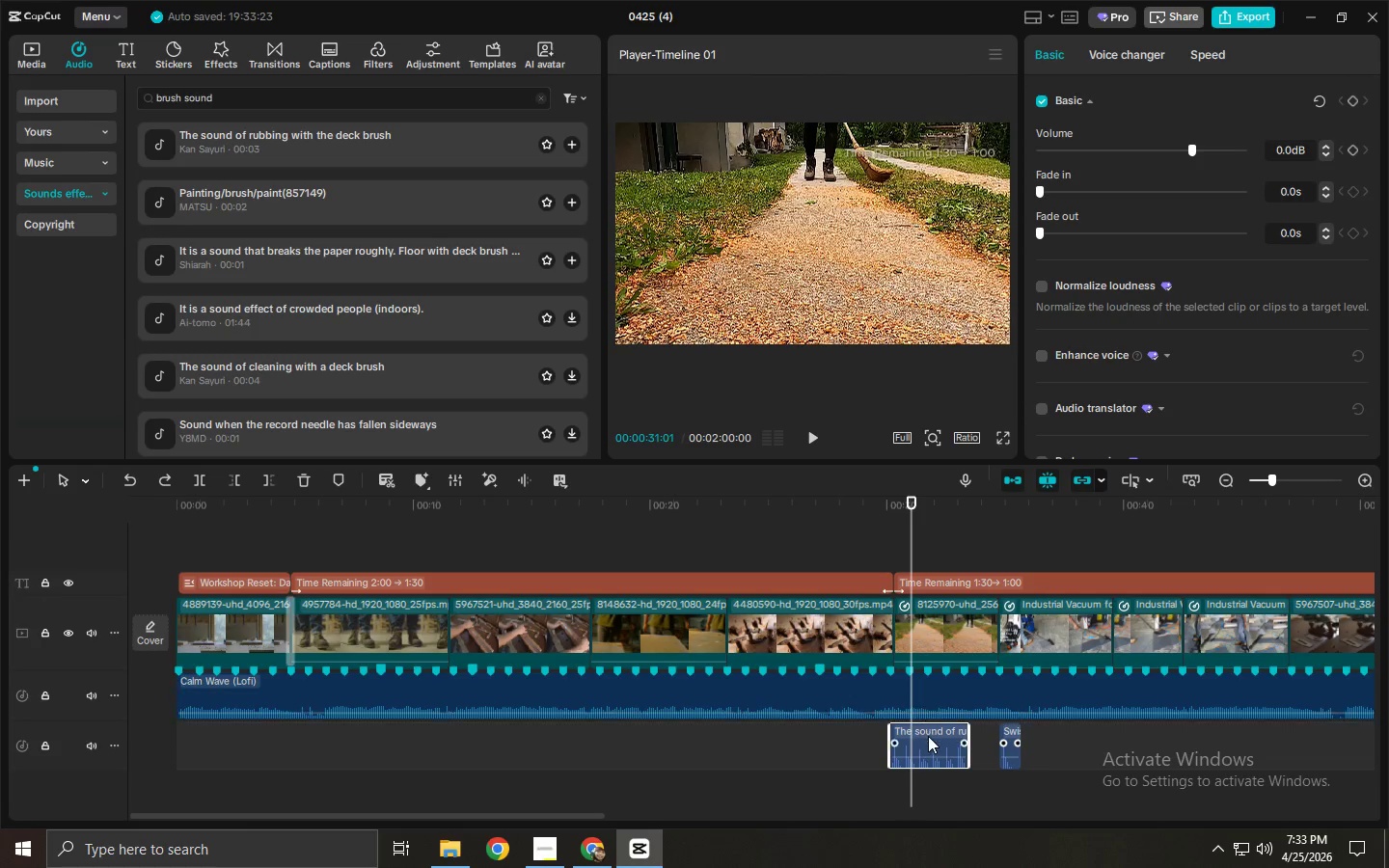 
key(Control+B)
 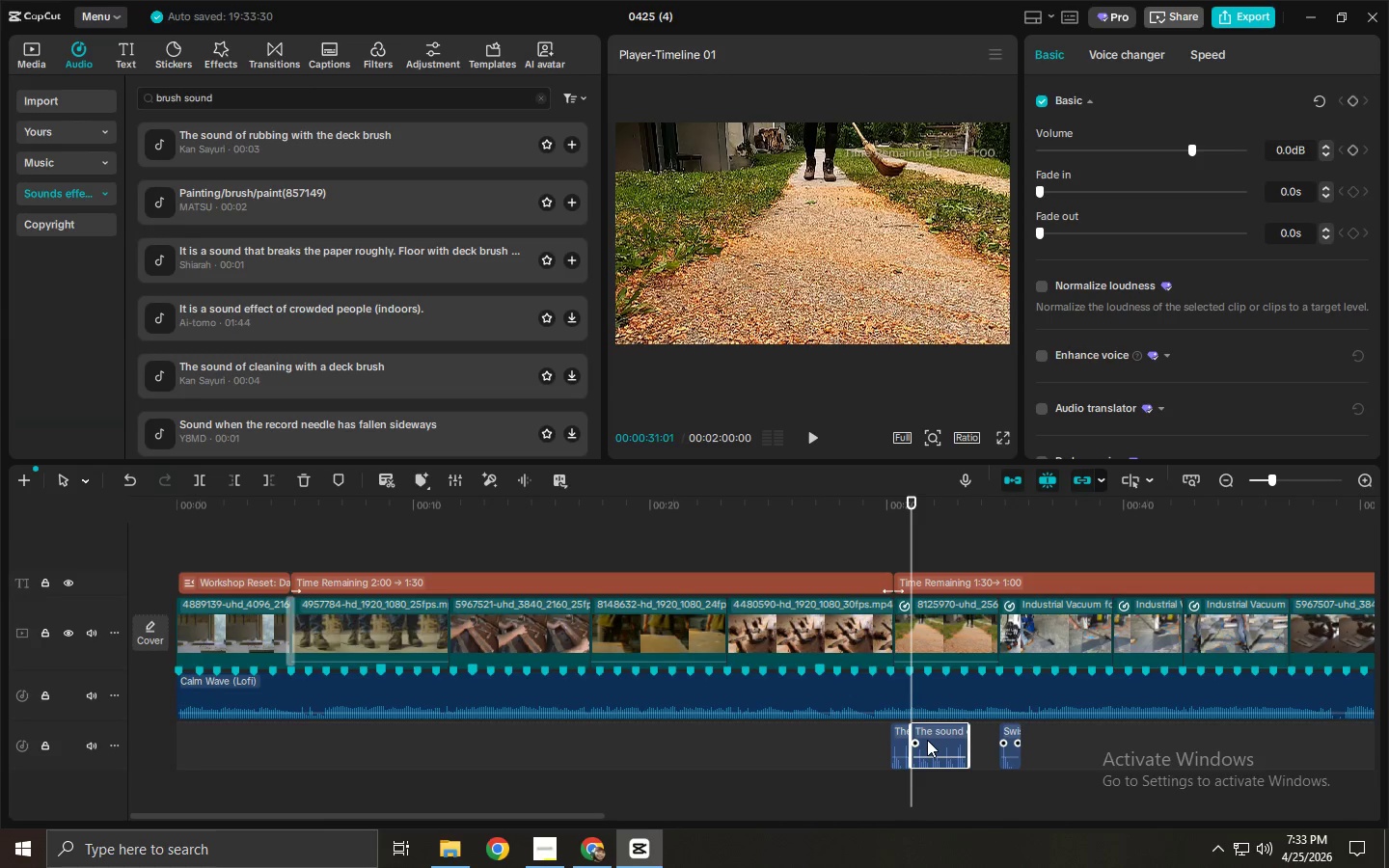 
left_click_drag(start_coordinate=[927, 740], to_coordinate=[1071, 745])
 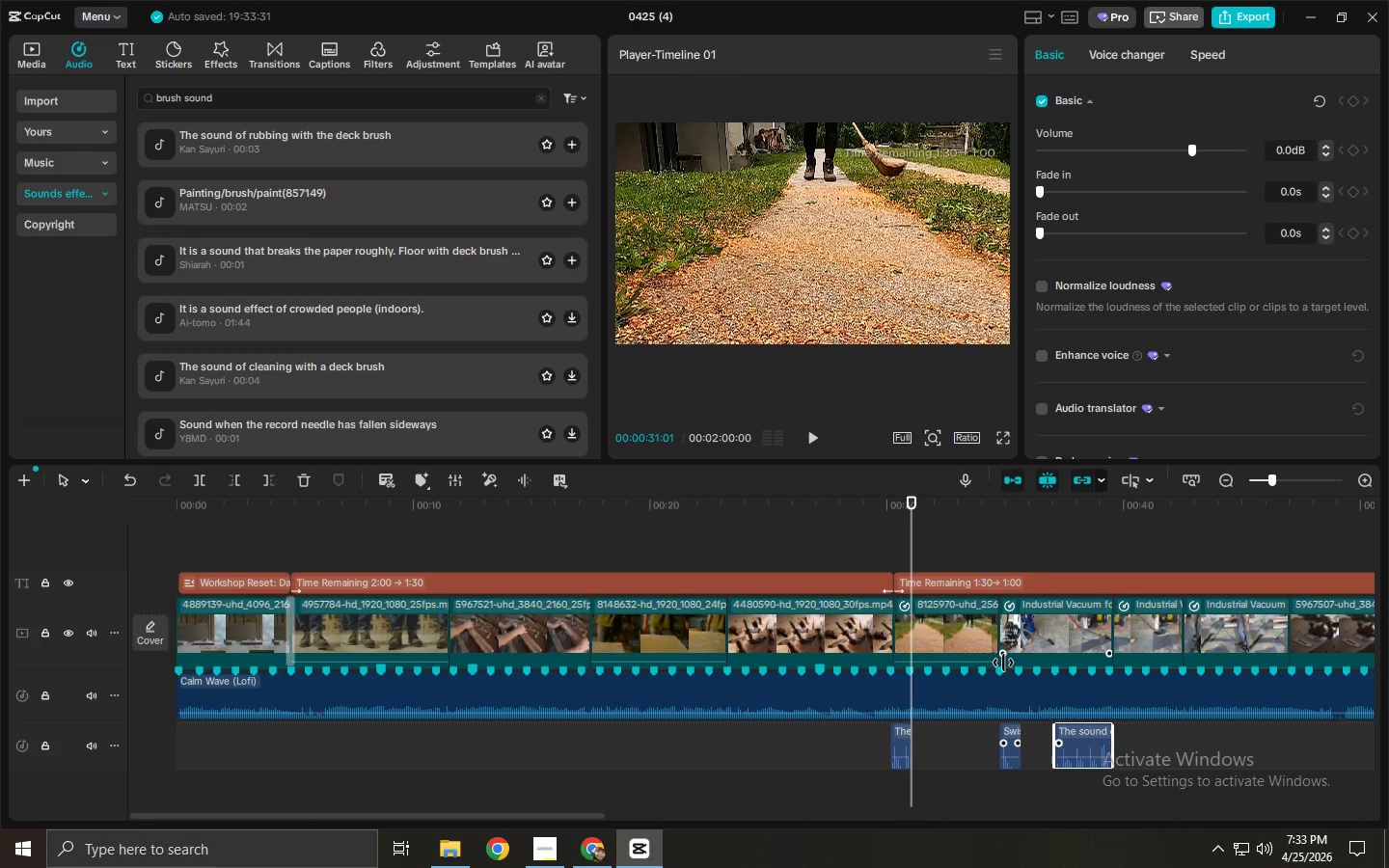 
key(Space)
 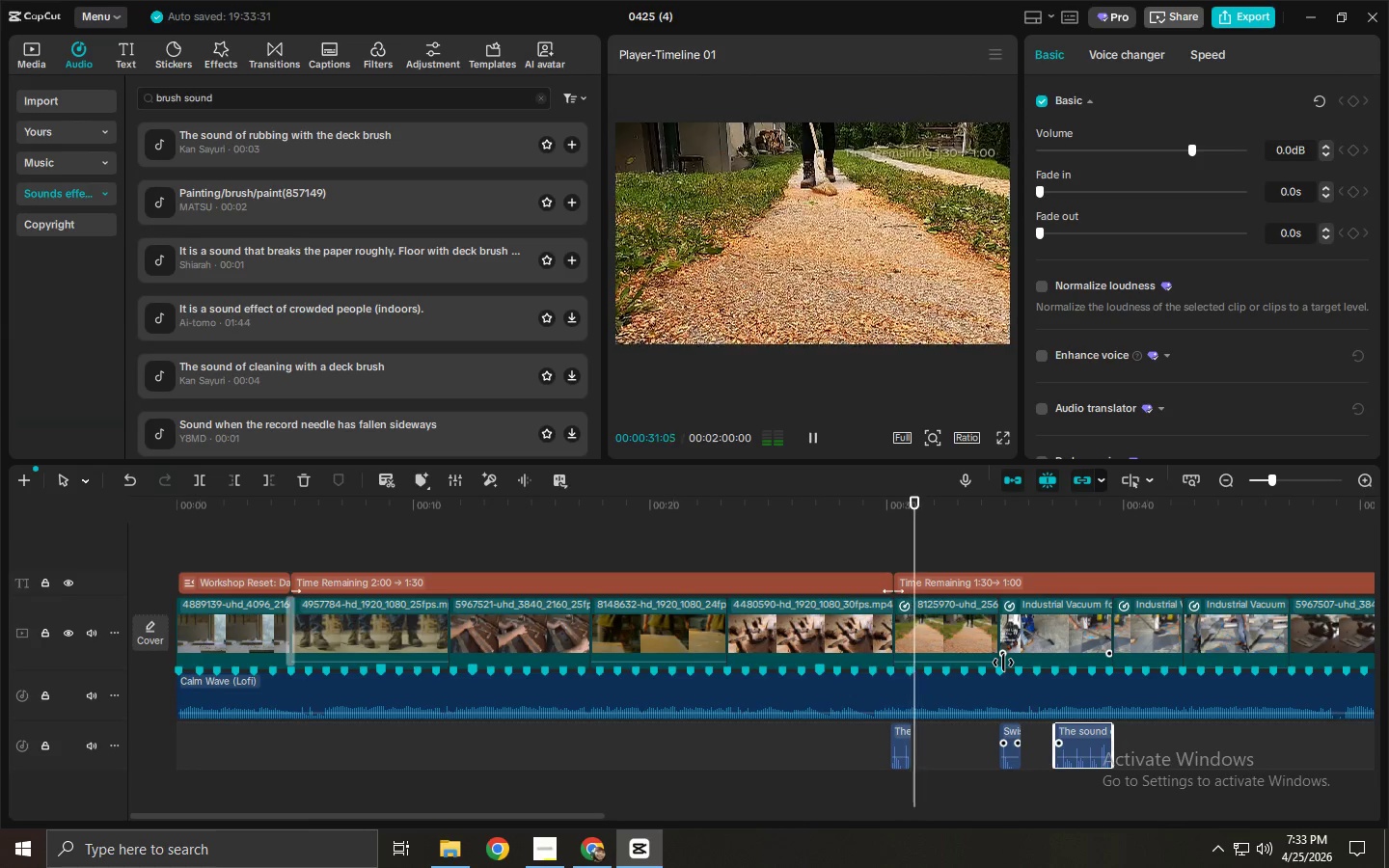 
key(Space)
 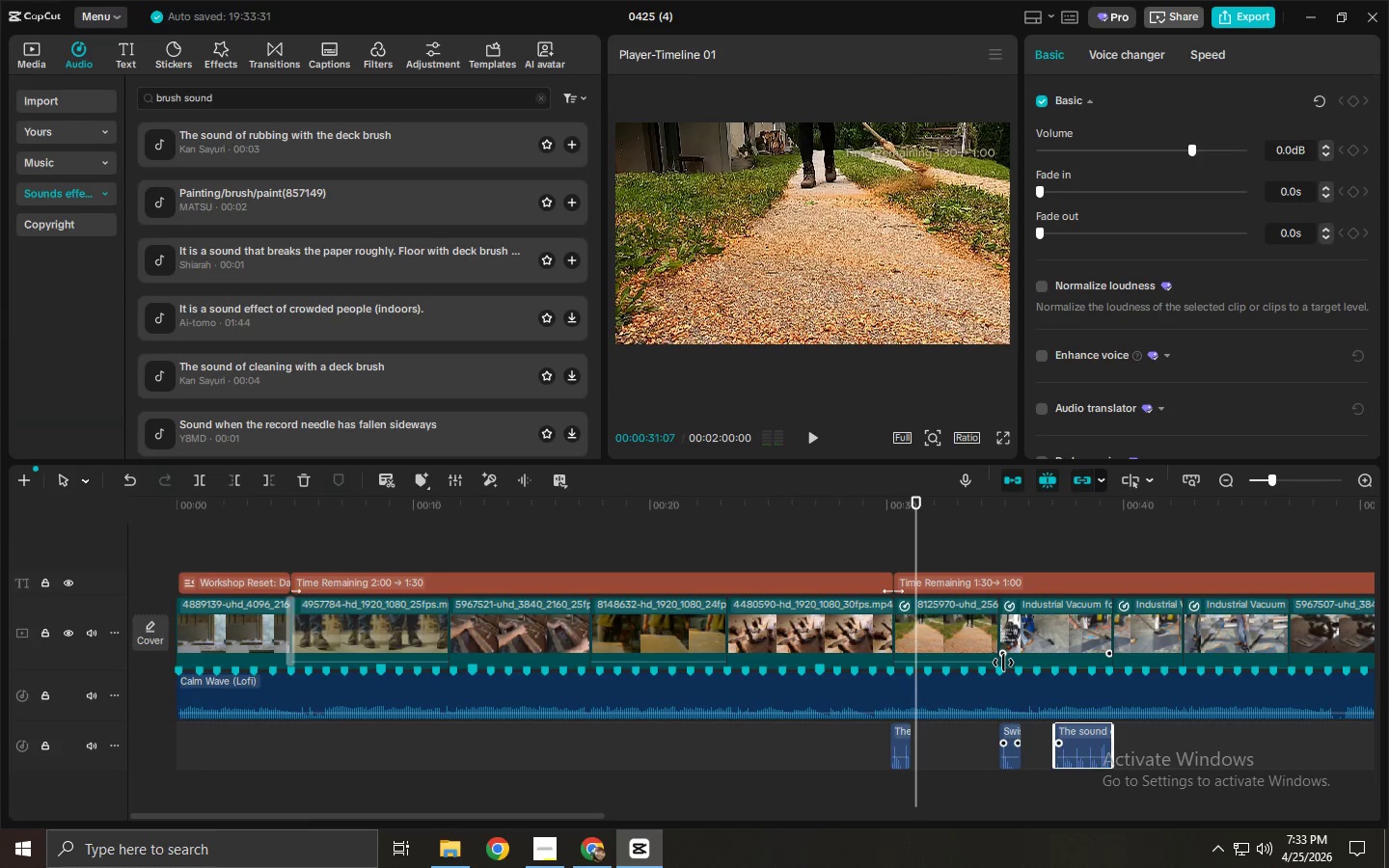 
key(Space)
 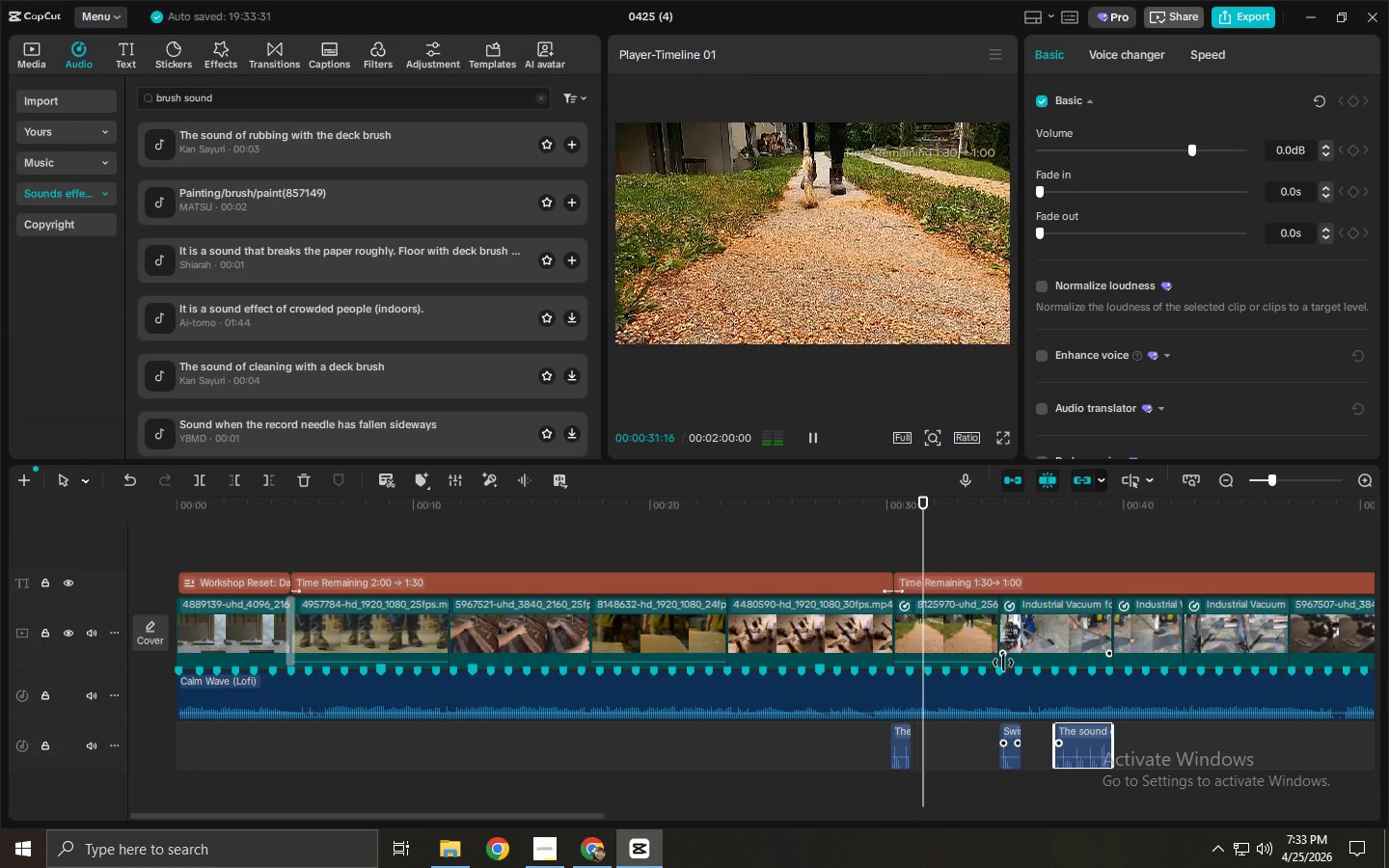 
key(Space)
 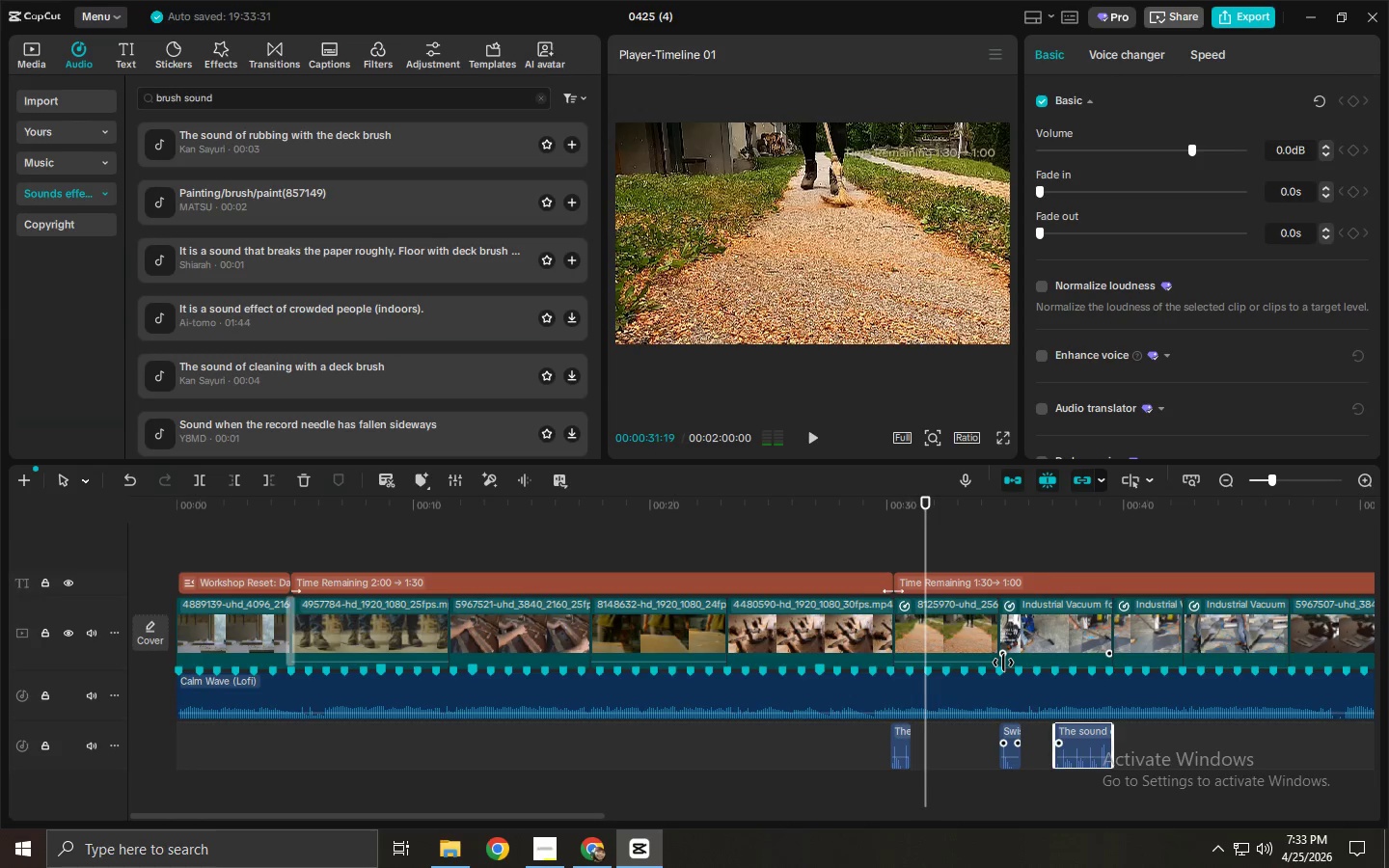 
key(Space)
 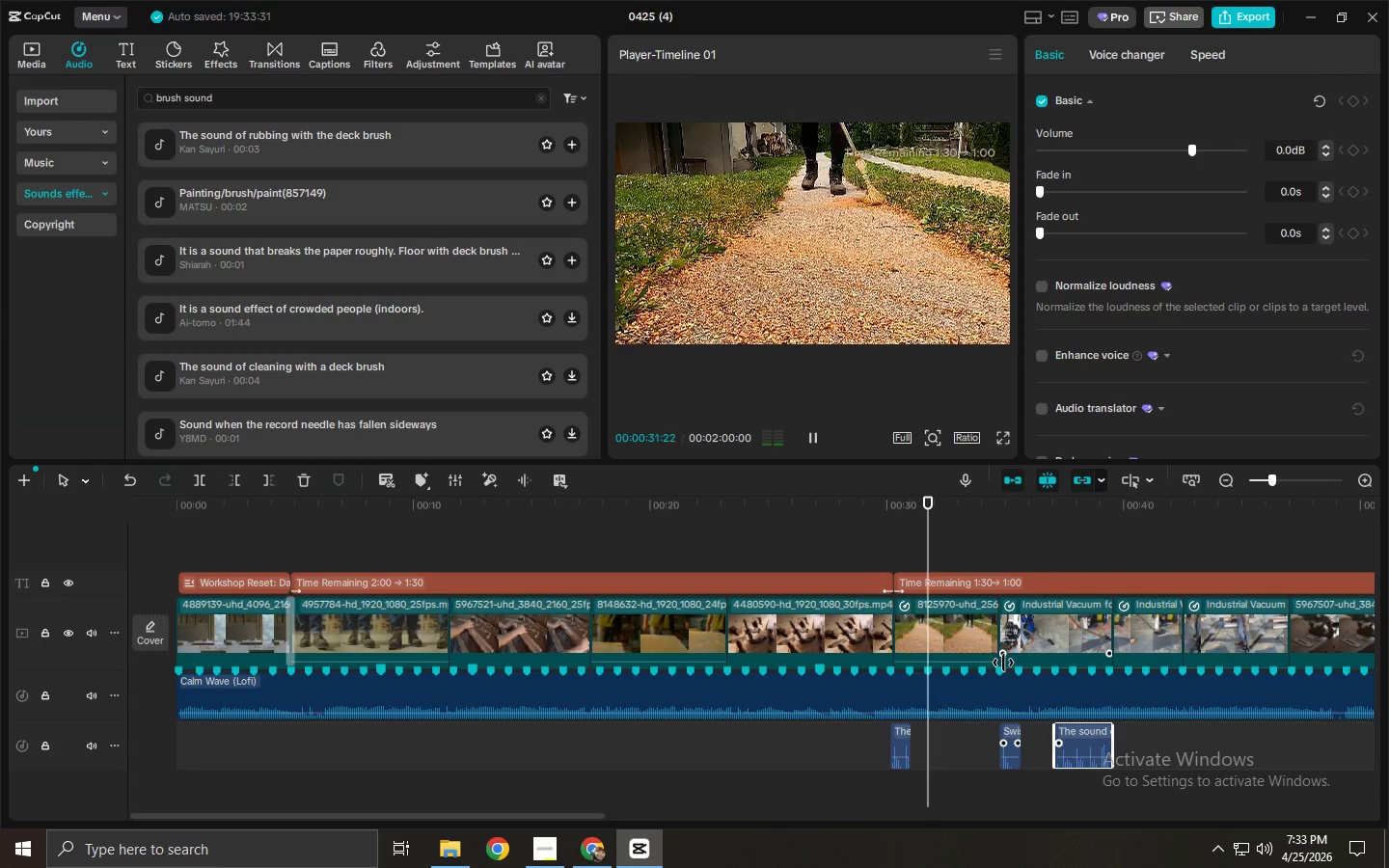 
key(Space)
 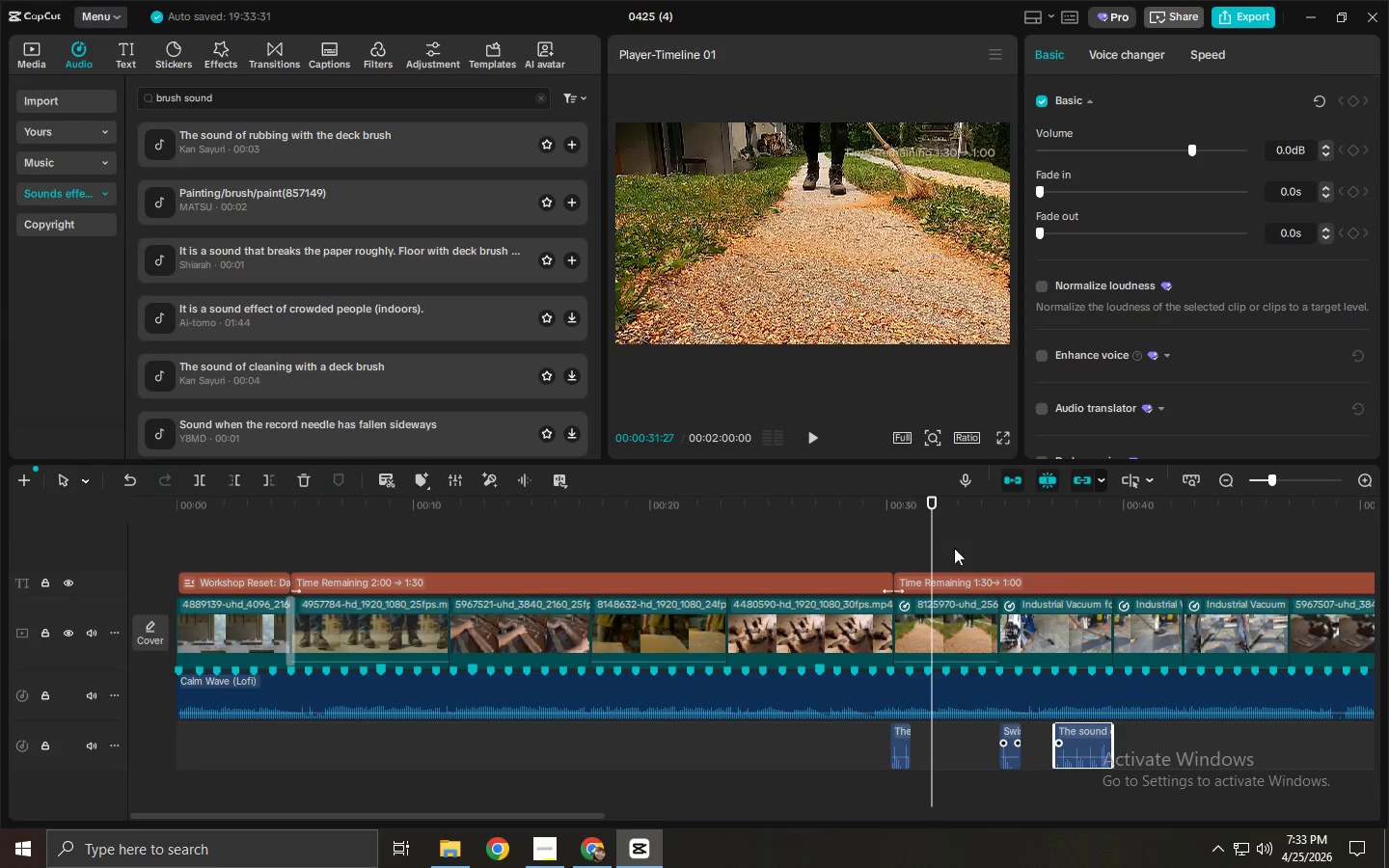 
left_click_drag(start_coordinate=[934, 510], to_coordinate=[922, 512])
 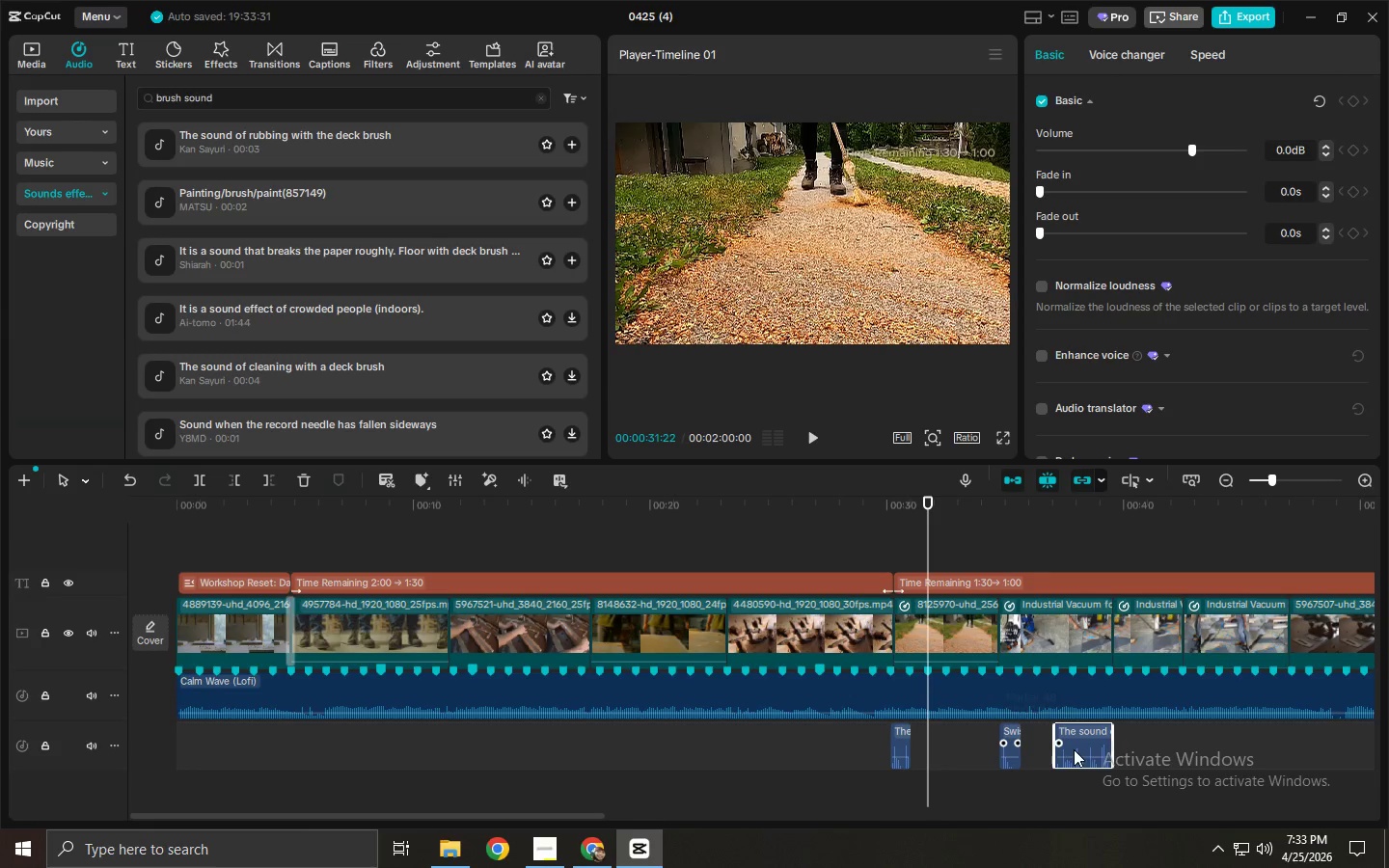 
left_click_drag(start_coordinate=[1081, 741], to_coordinate=[950, 746])
 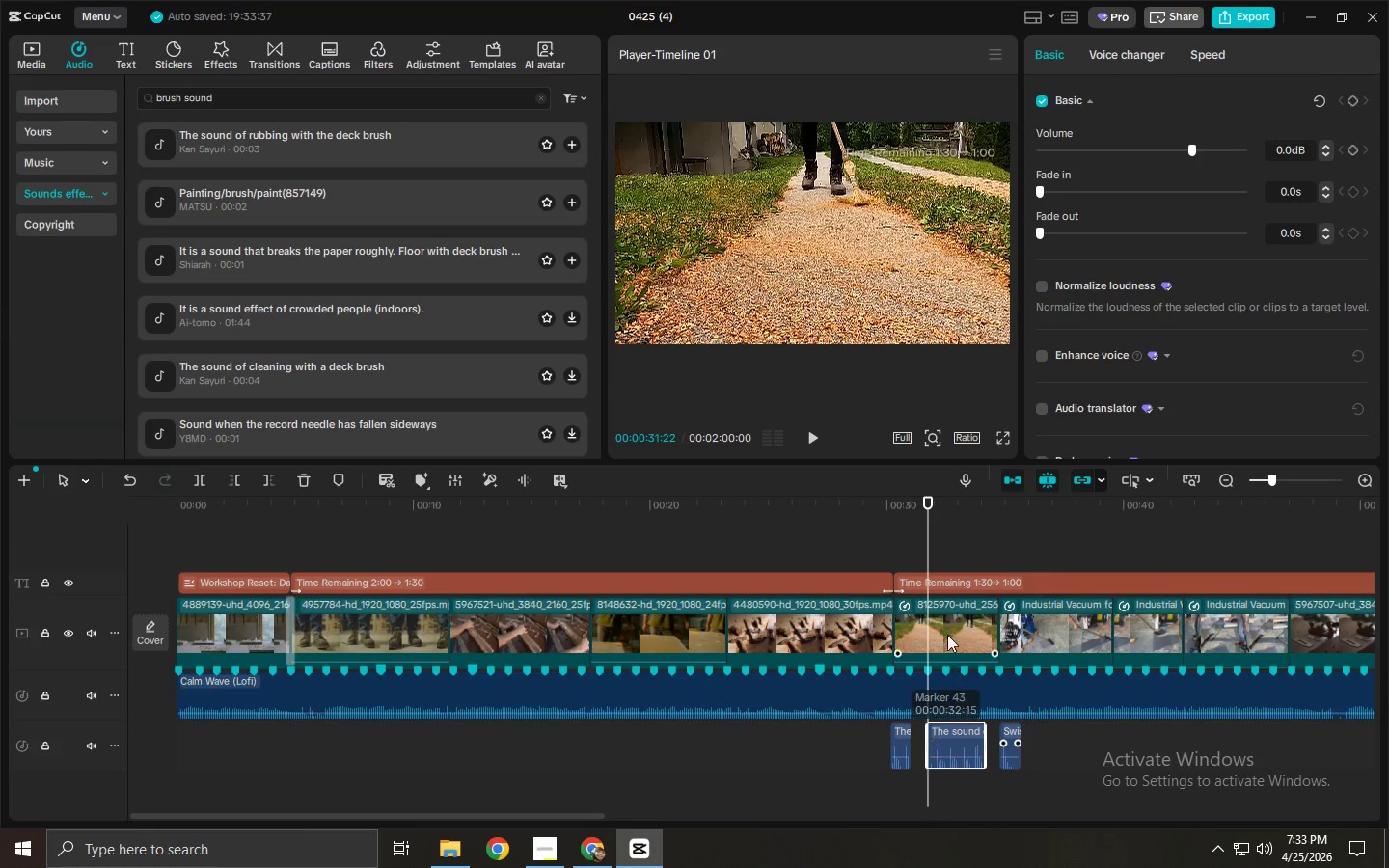 
key(Space)
 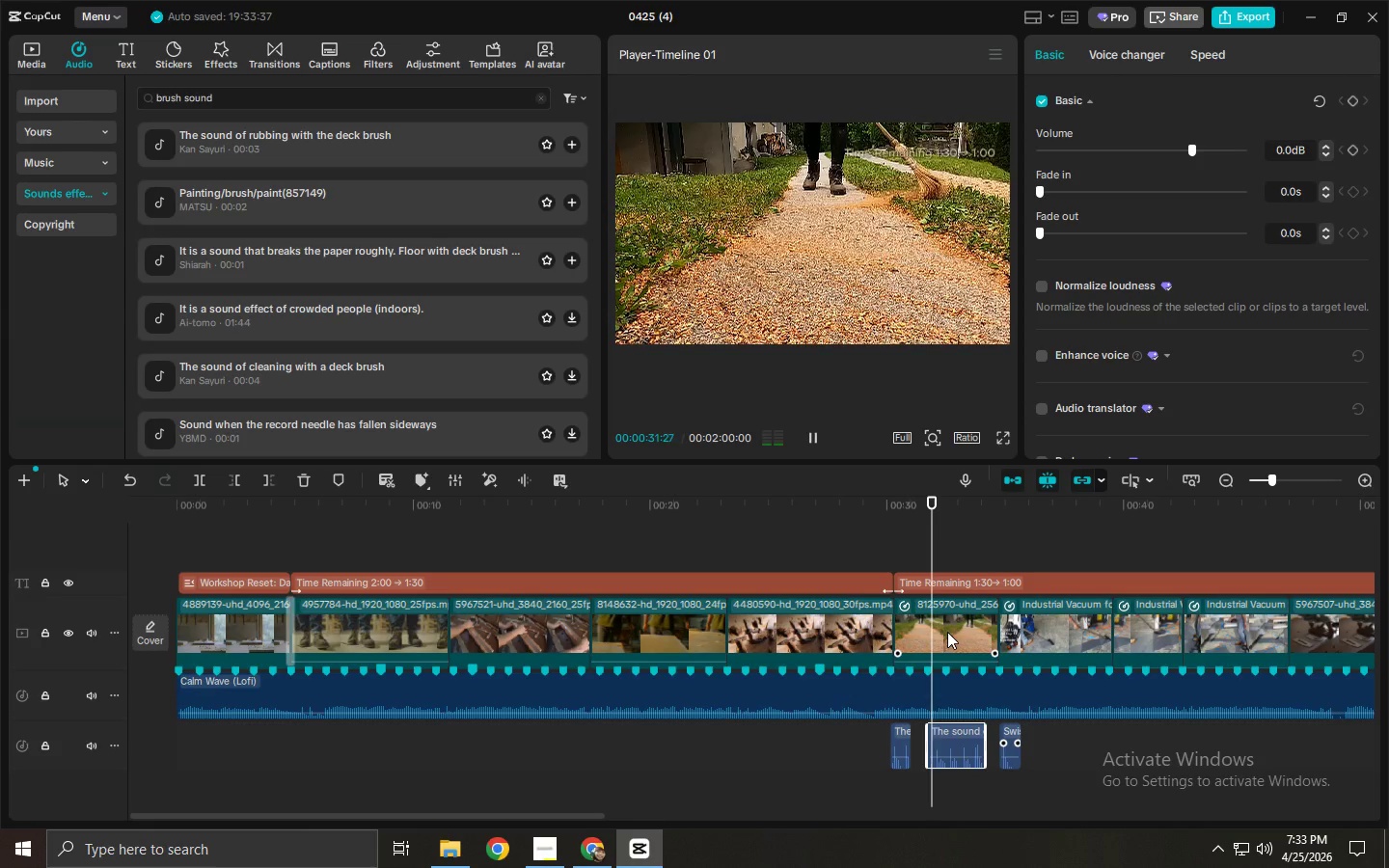 
key(Space)
 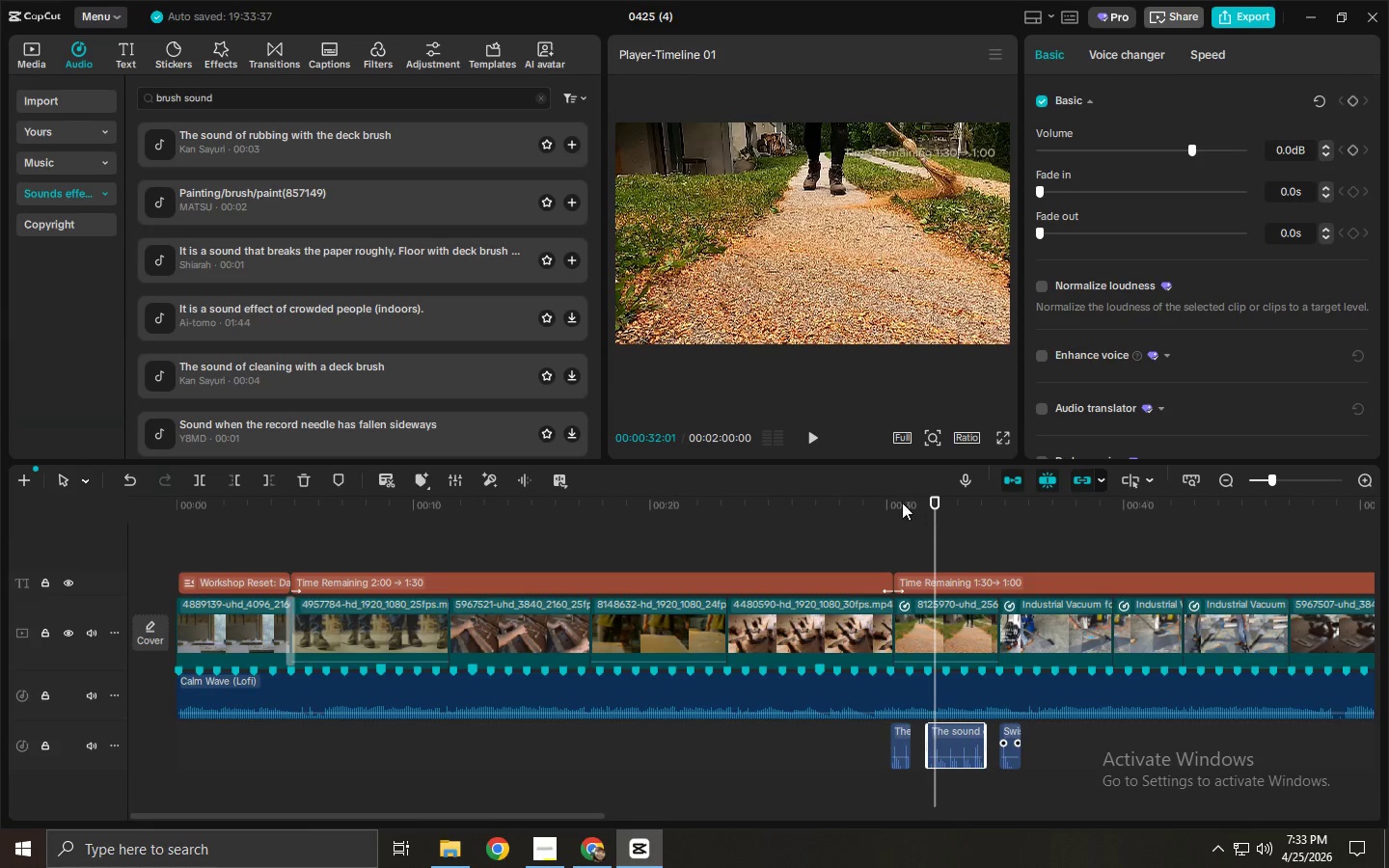 
key(Space)
 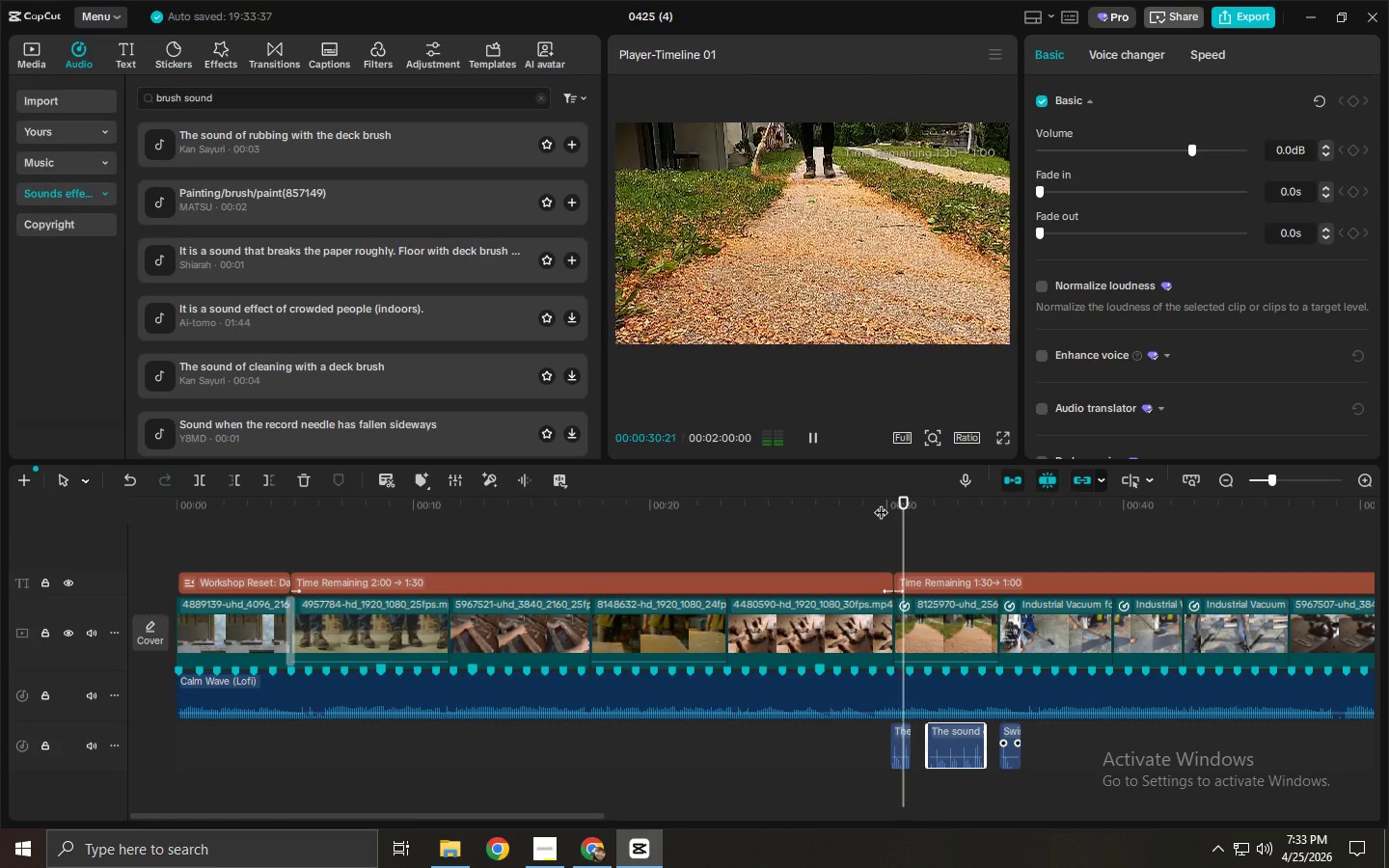 
key(Space)
 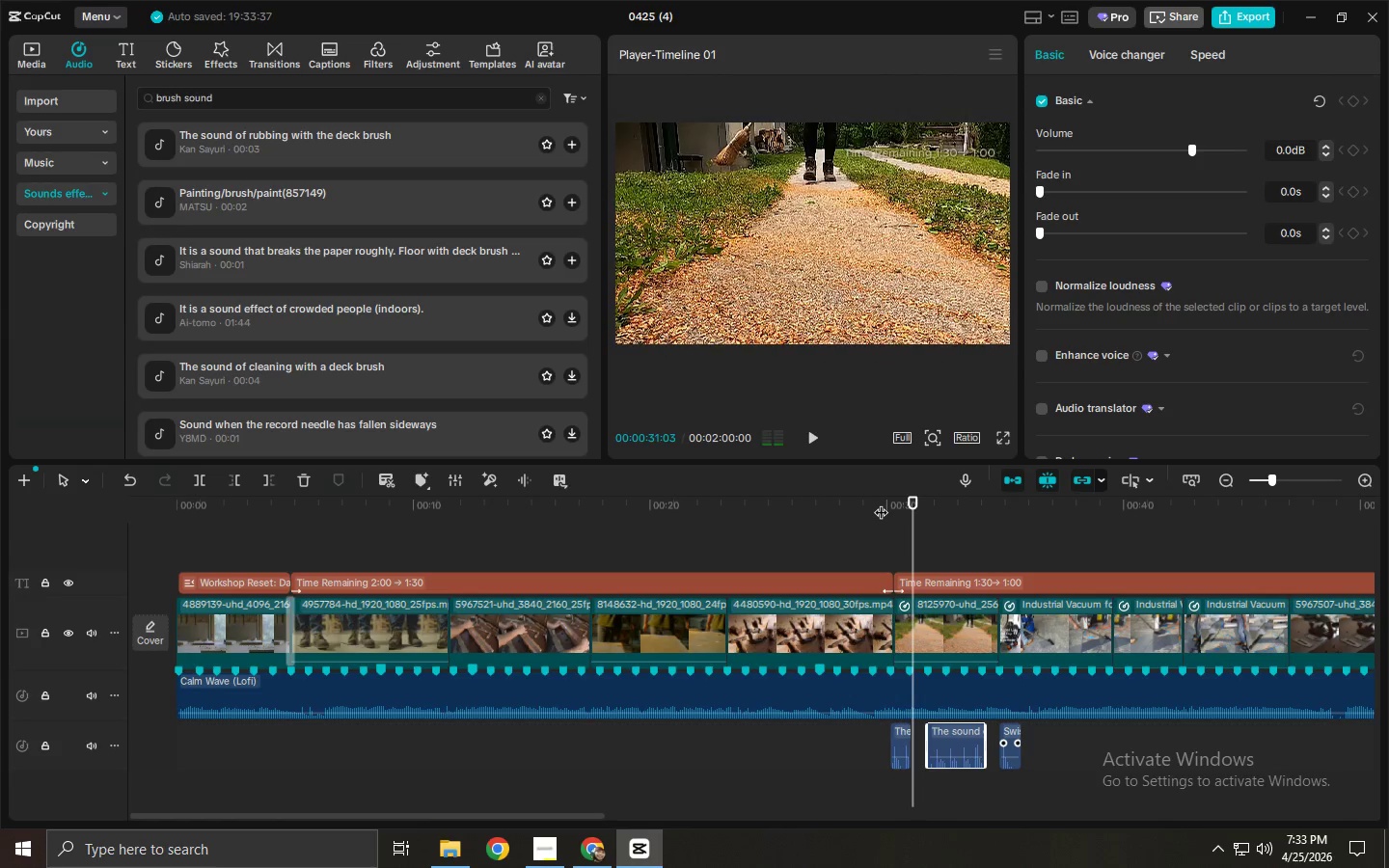 
key(Space)
 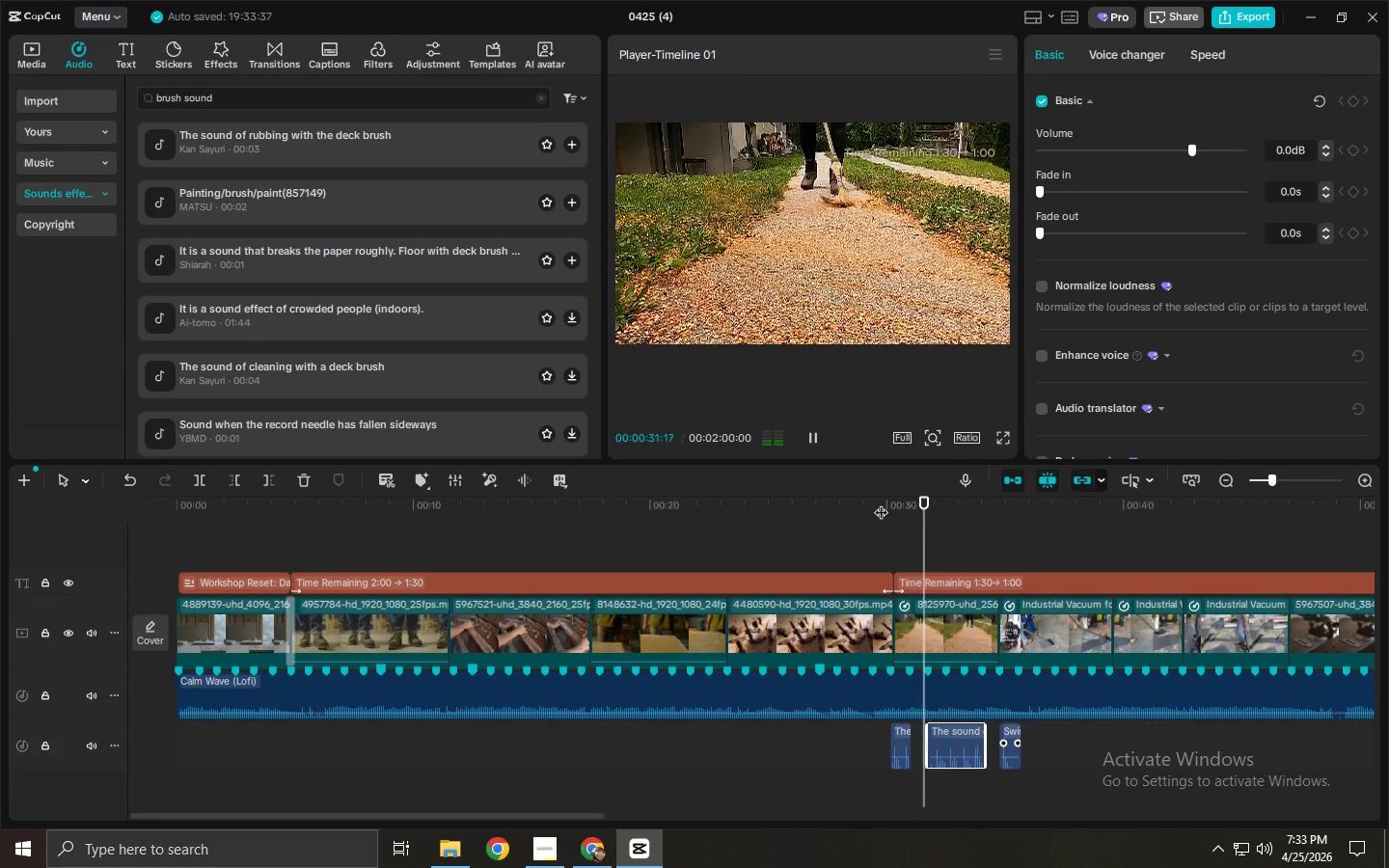 
key(Space)
 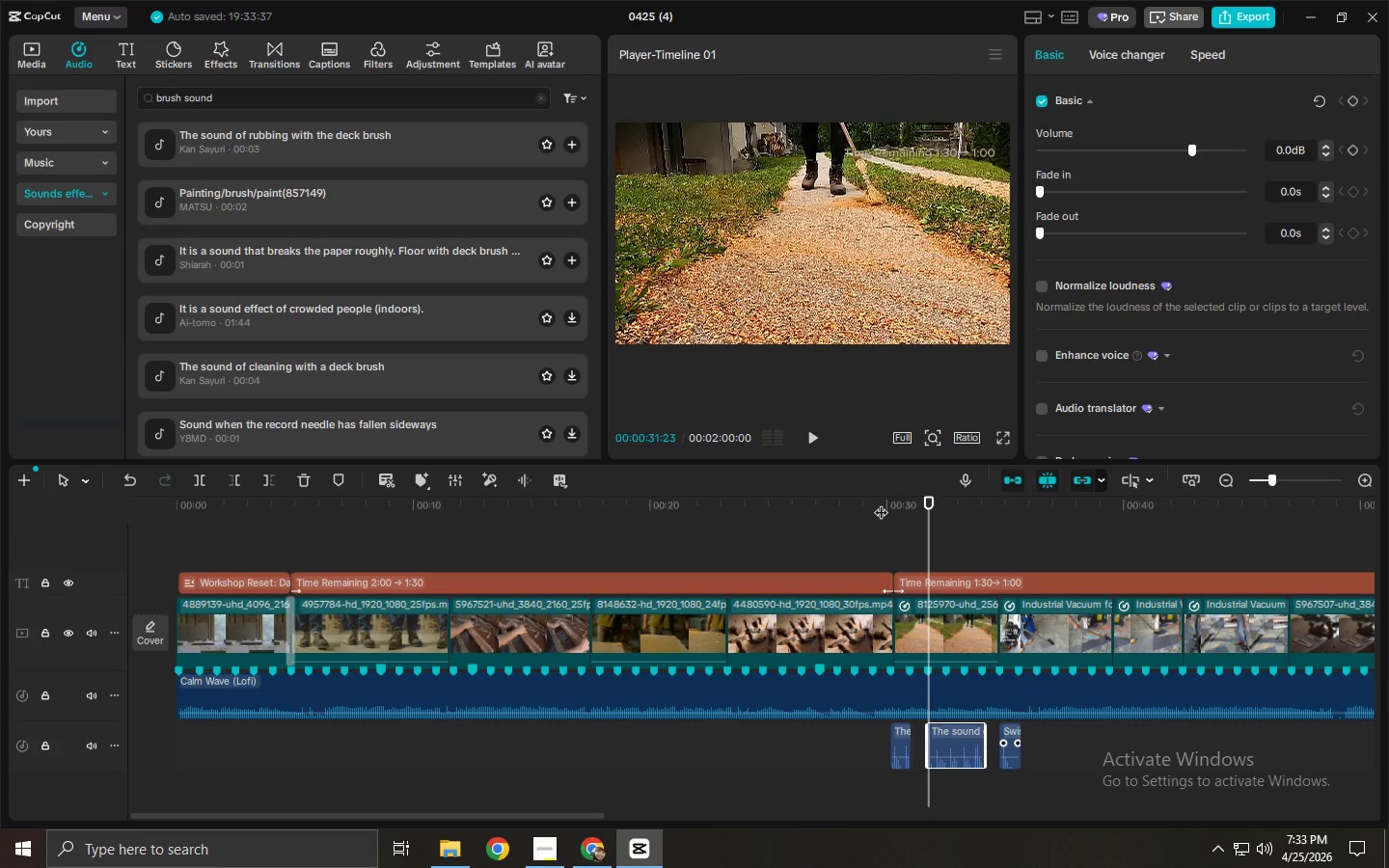 
key(Space)
 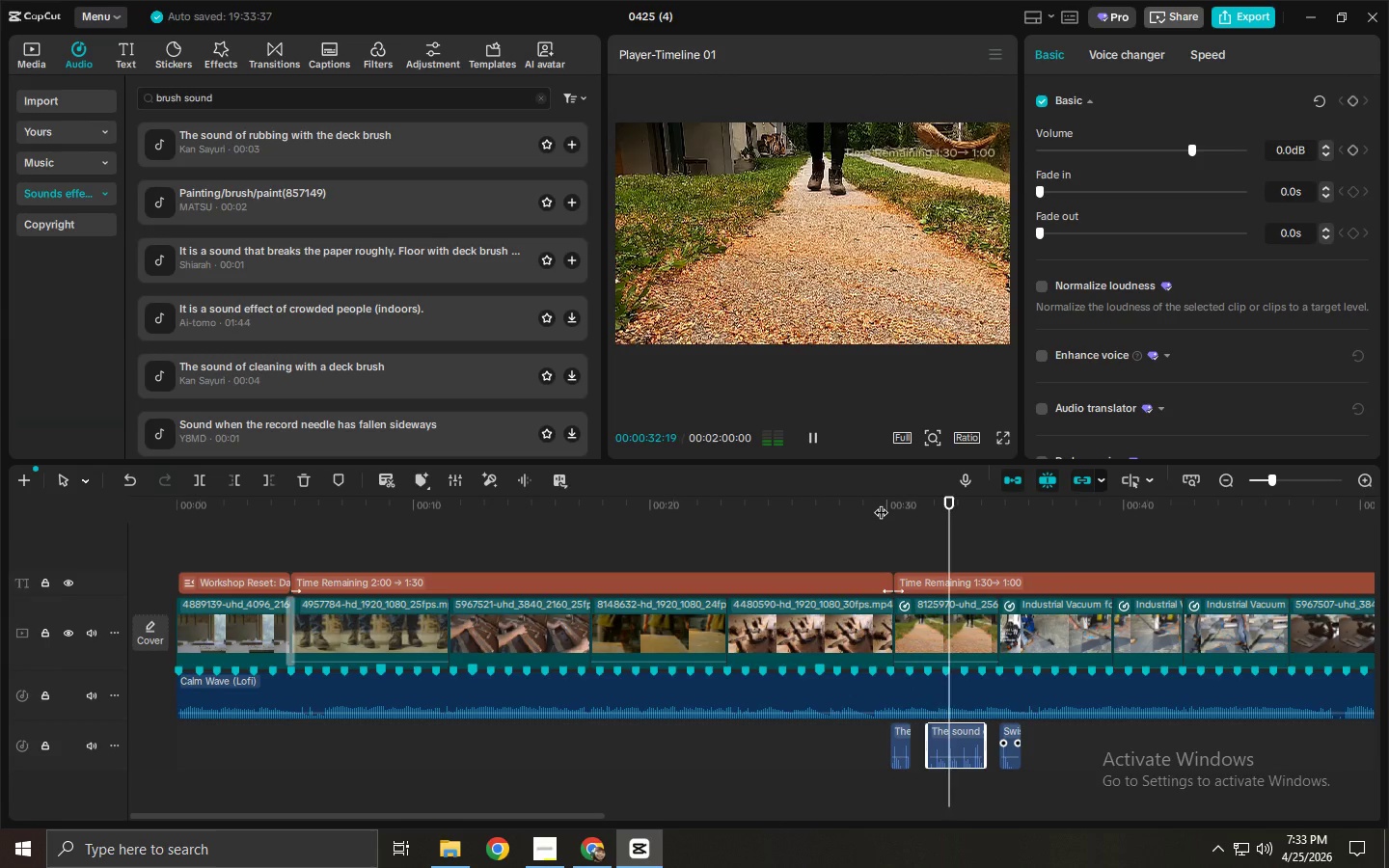 
key(Space)
 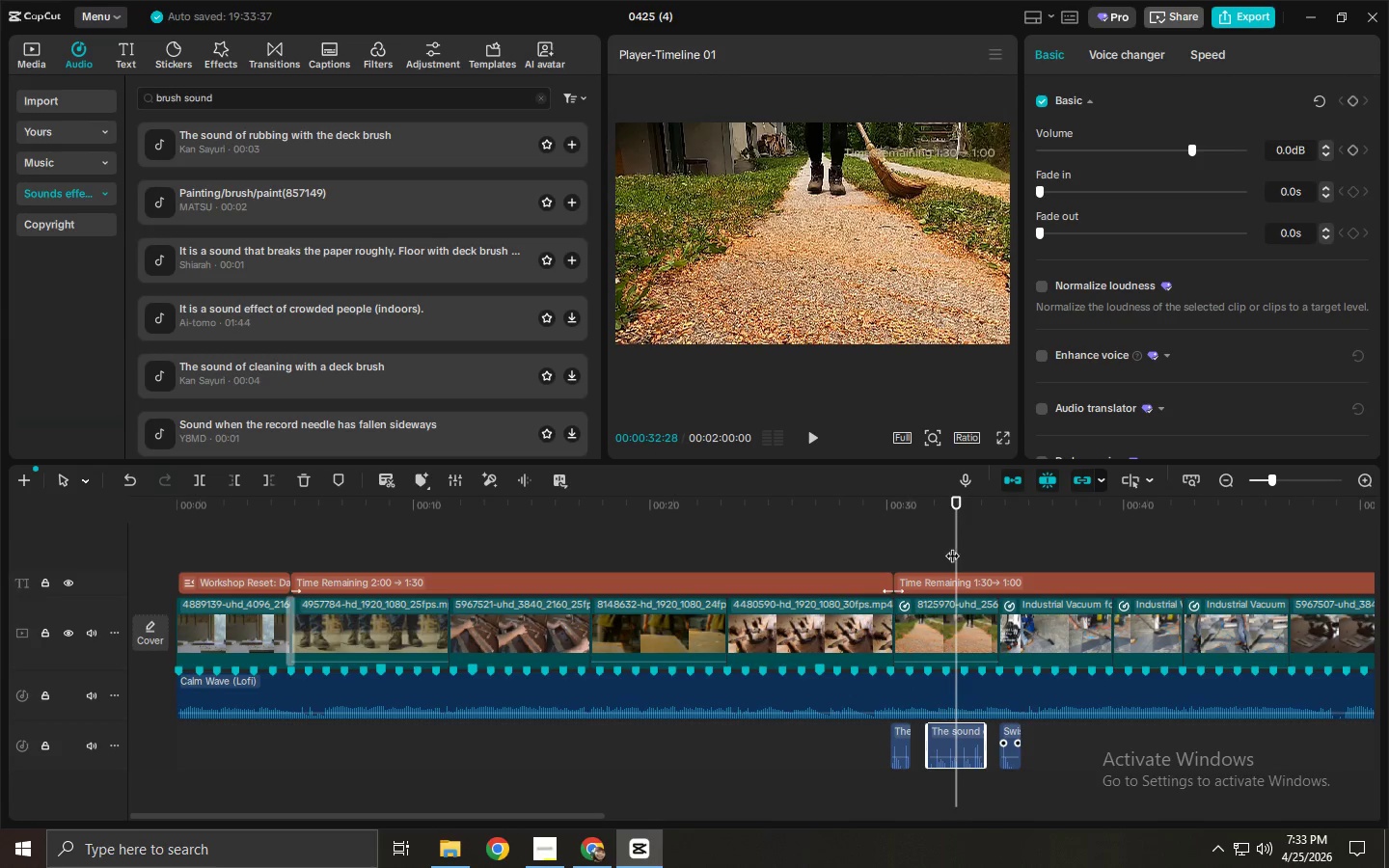 
left_click_drag(start_coordinate=[953, 517], to_coordinate=[943, 520])
 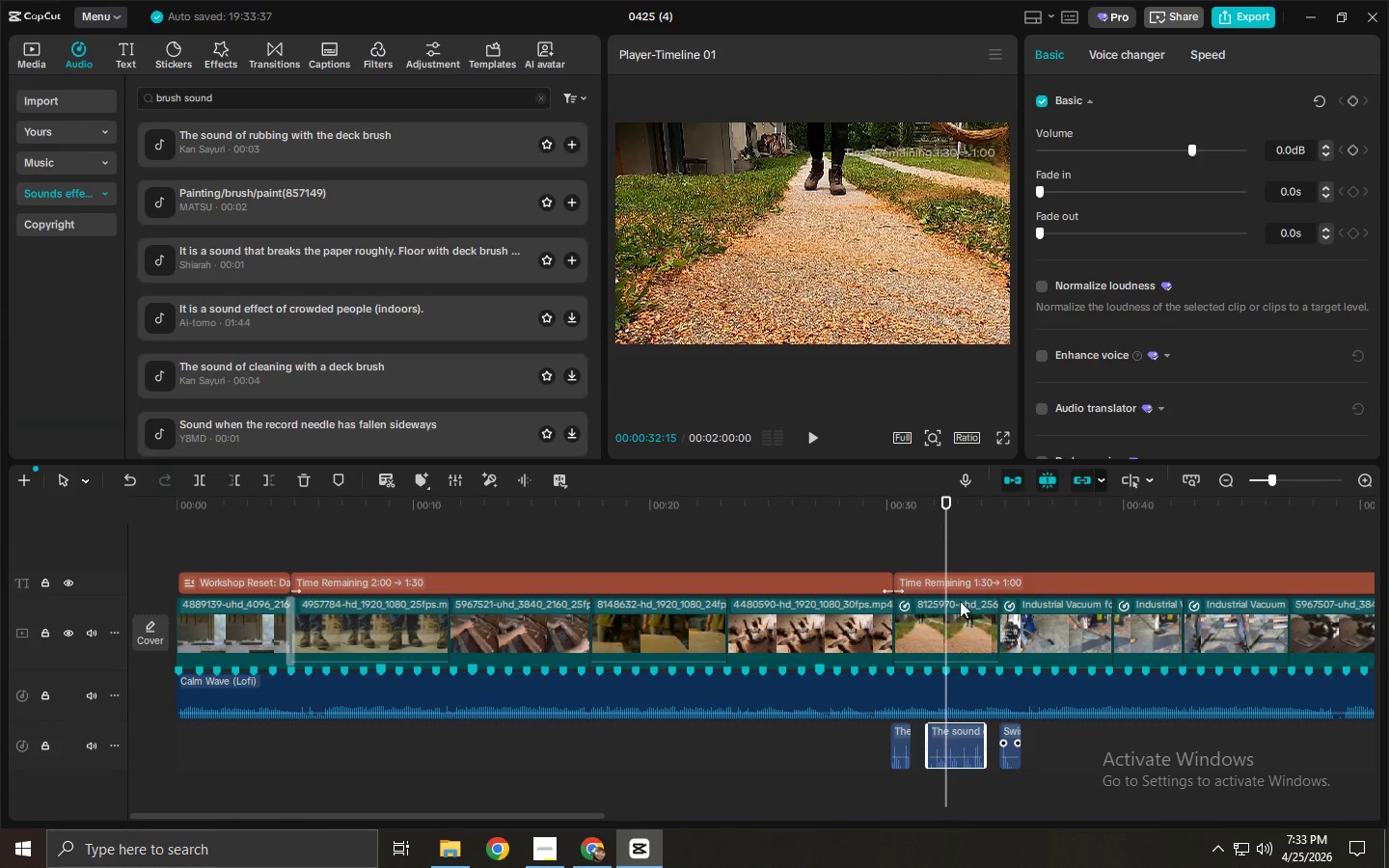 
key(Control+ControlLeft)
 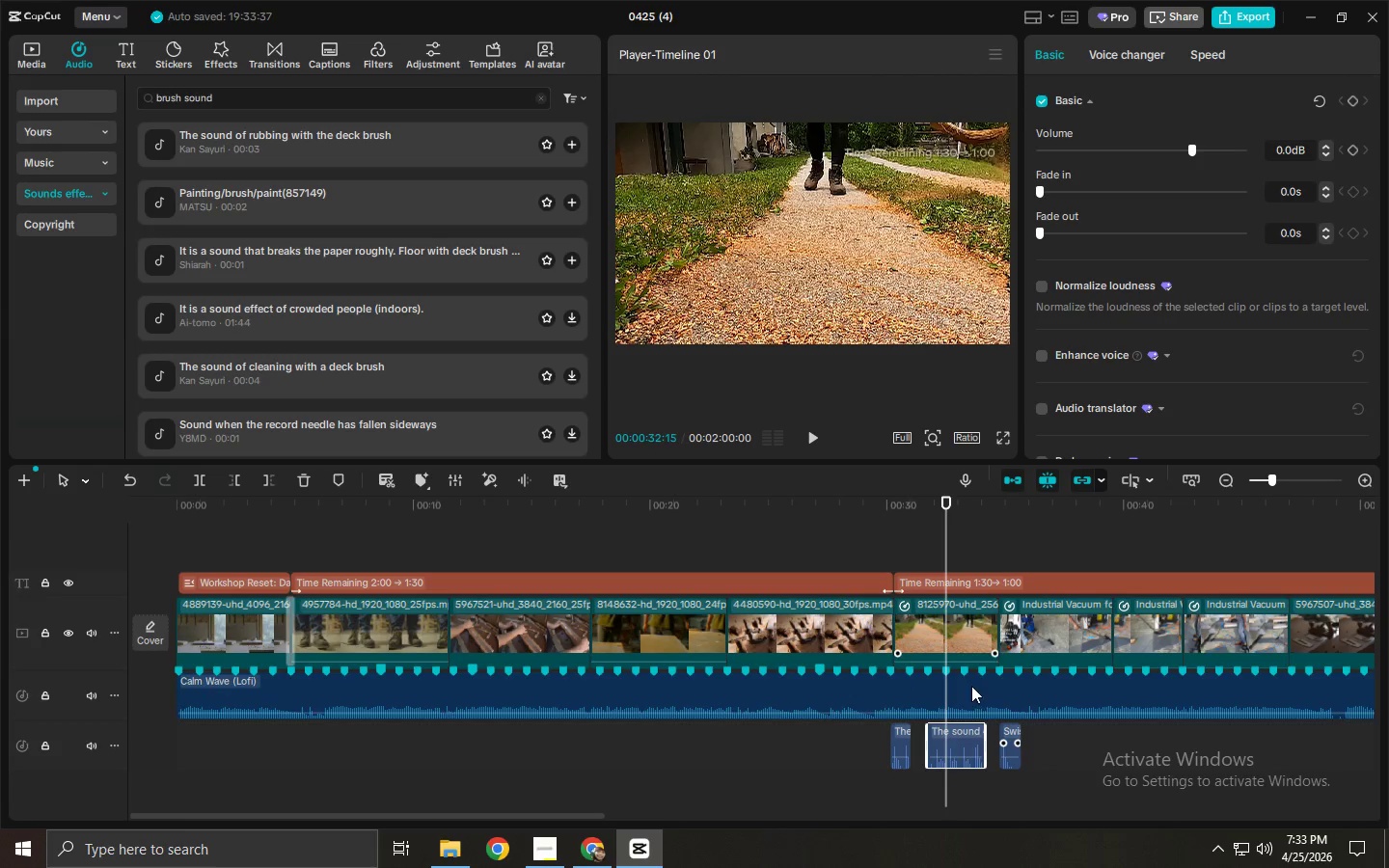 
key(Control+B)
 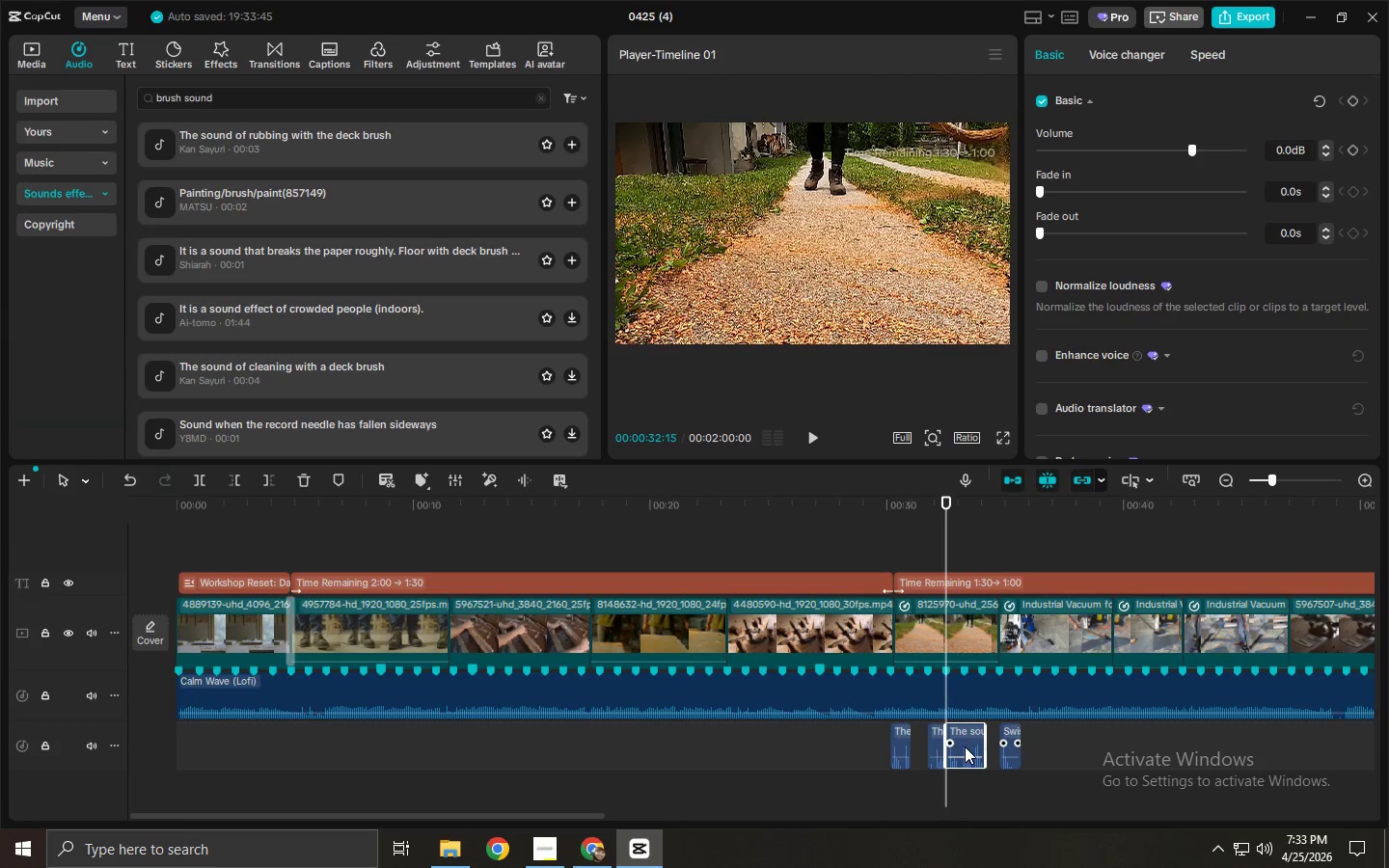 
left_click_drag(start_coordinate=[963, 746], to_coordinate=[1056, 749])
 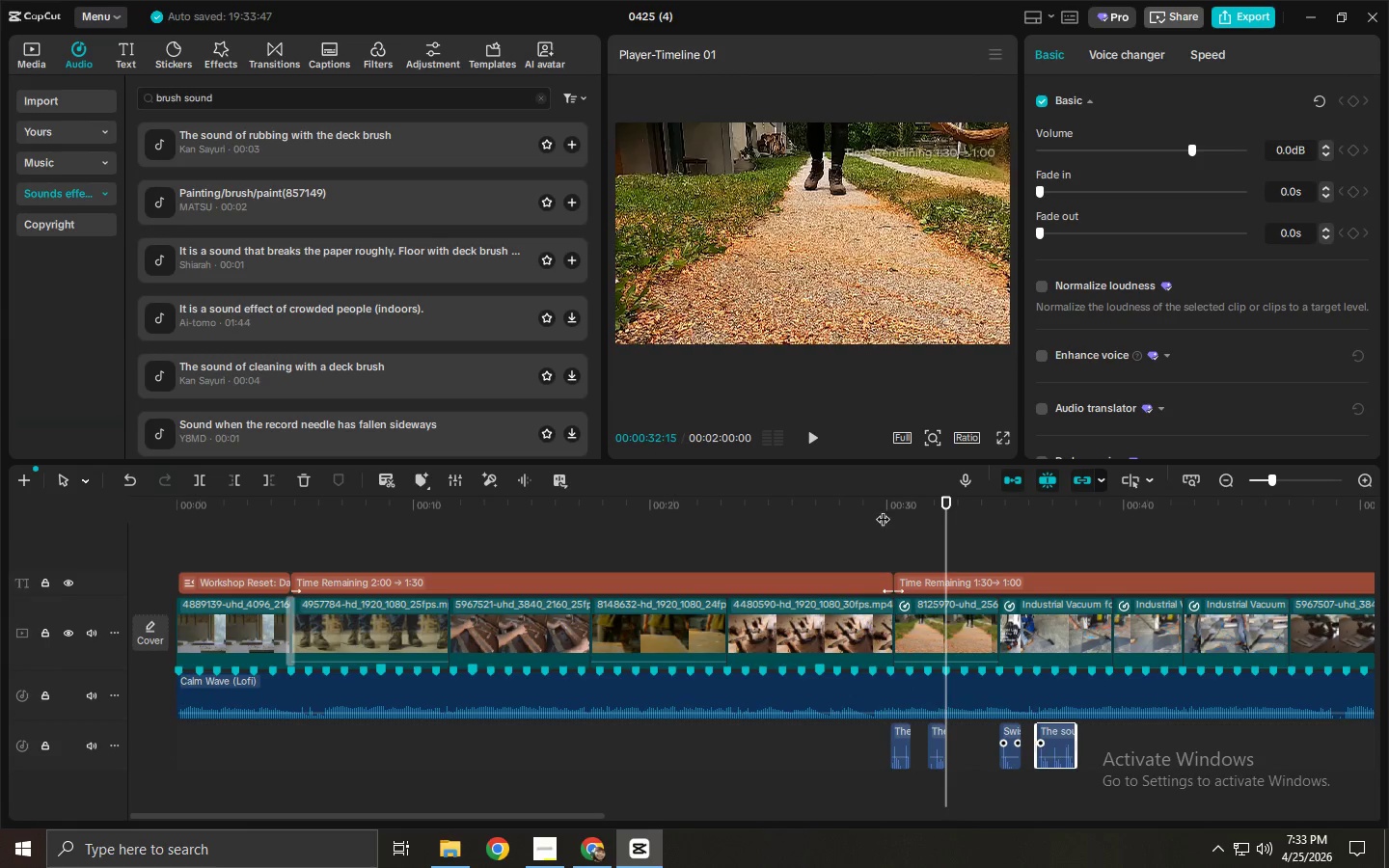 
key(Space)
 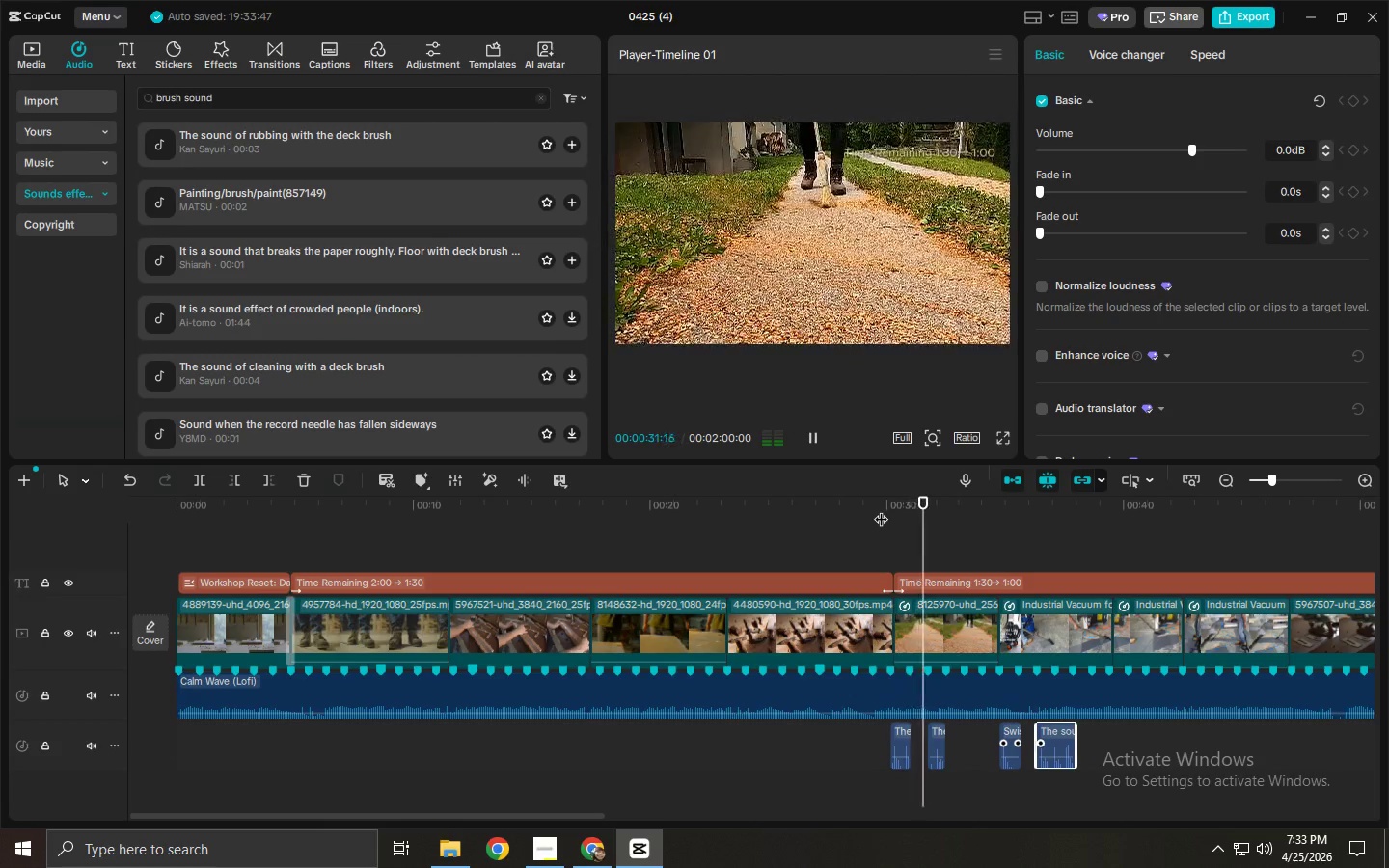 
key(Space)
 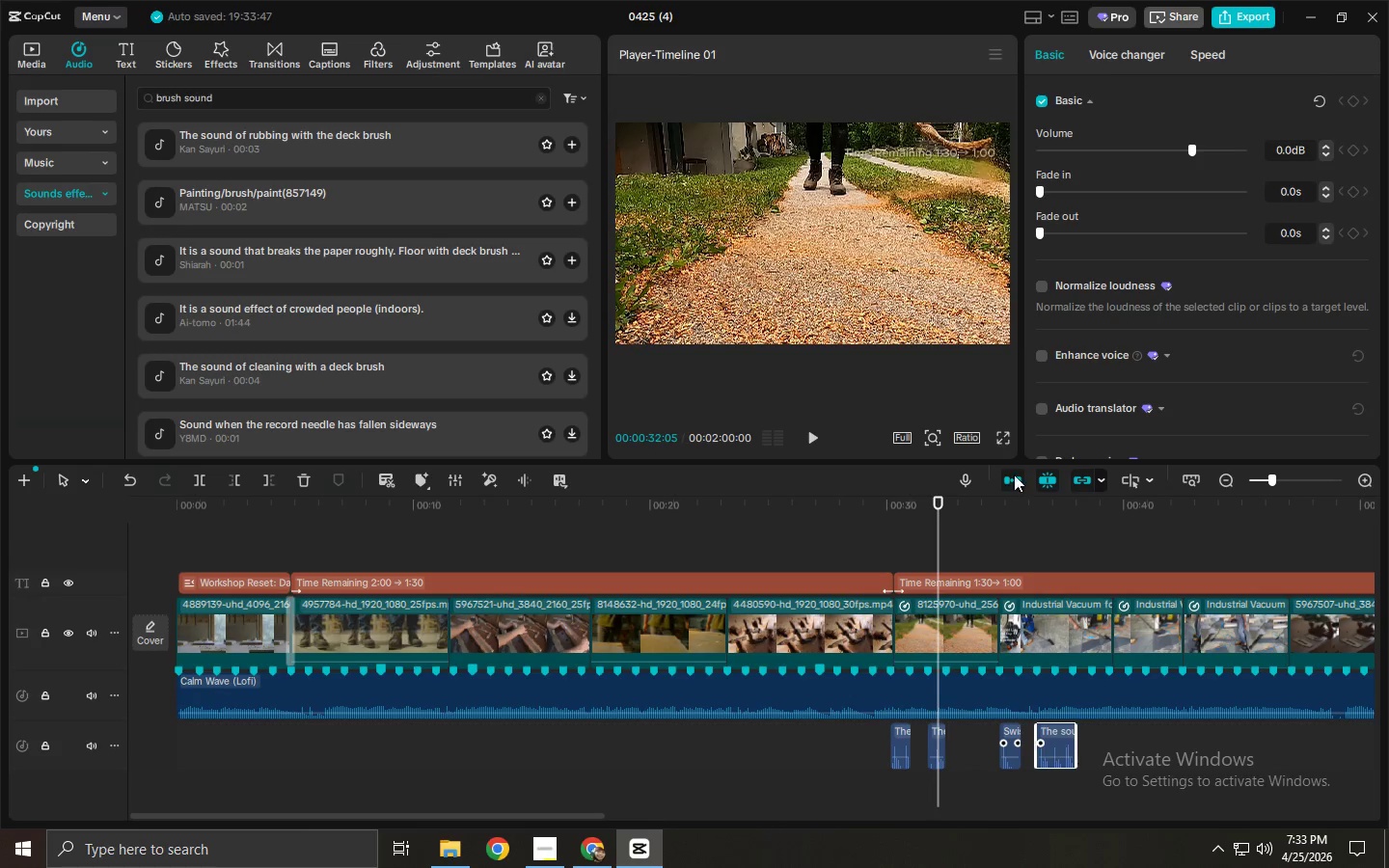 
left_click([1005, 440])
 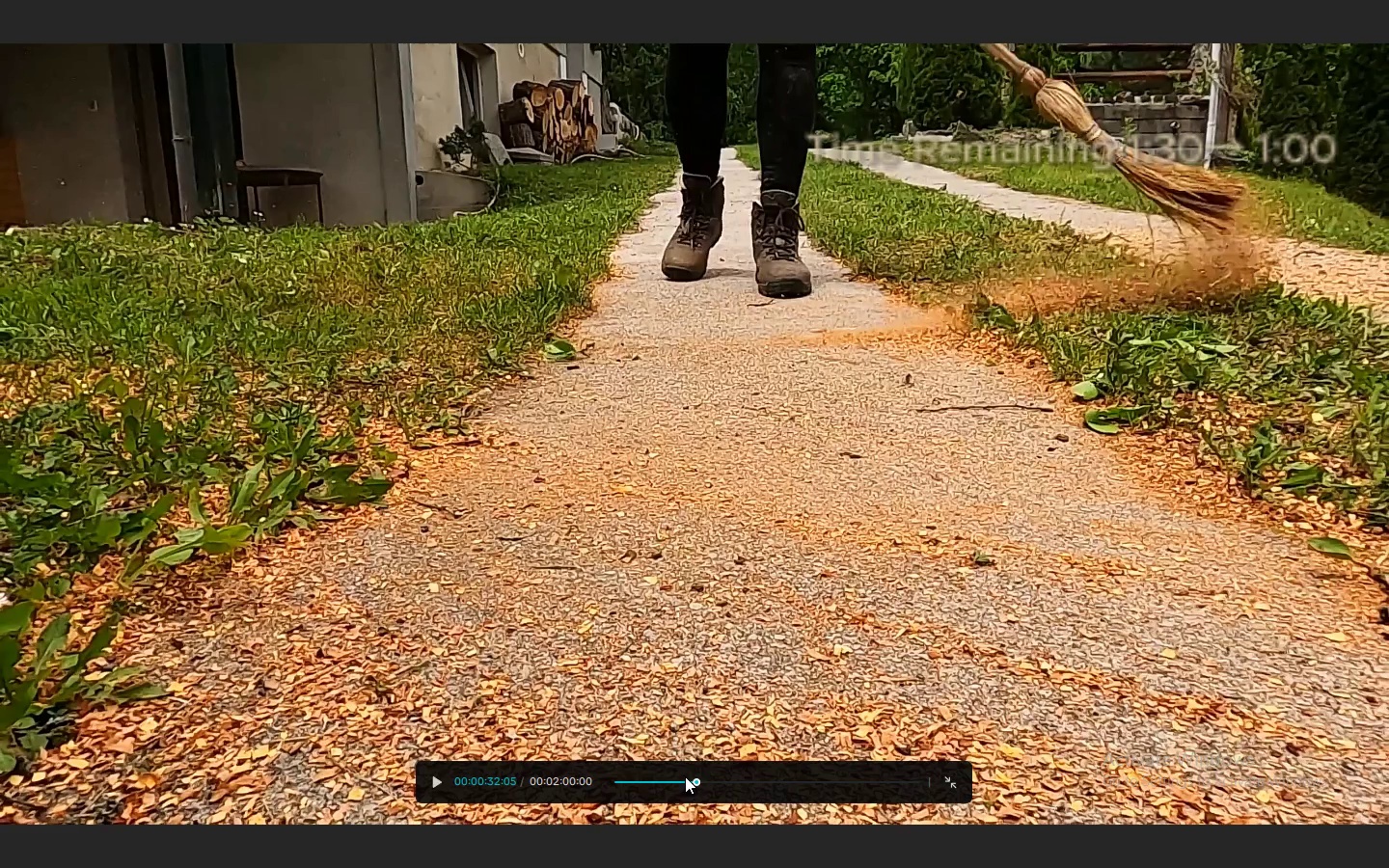 
double_click([684, 780])
 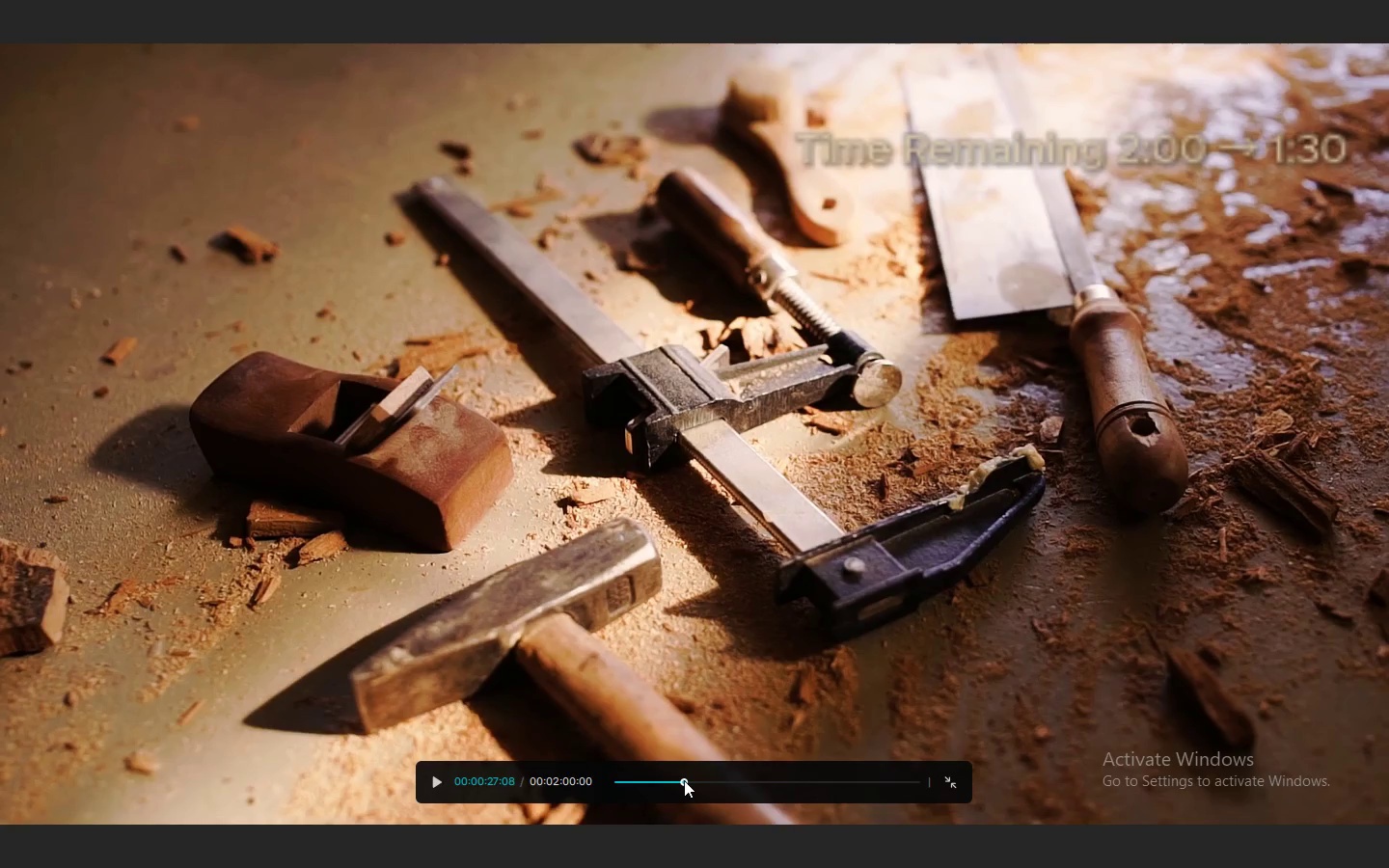 
key(Space)
 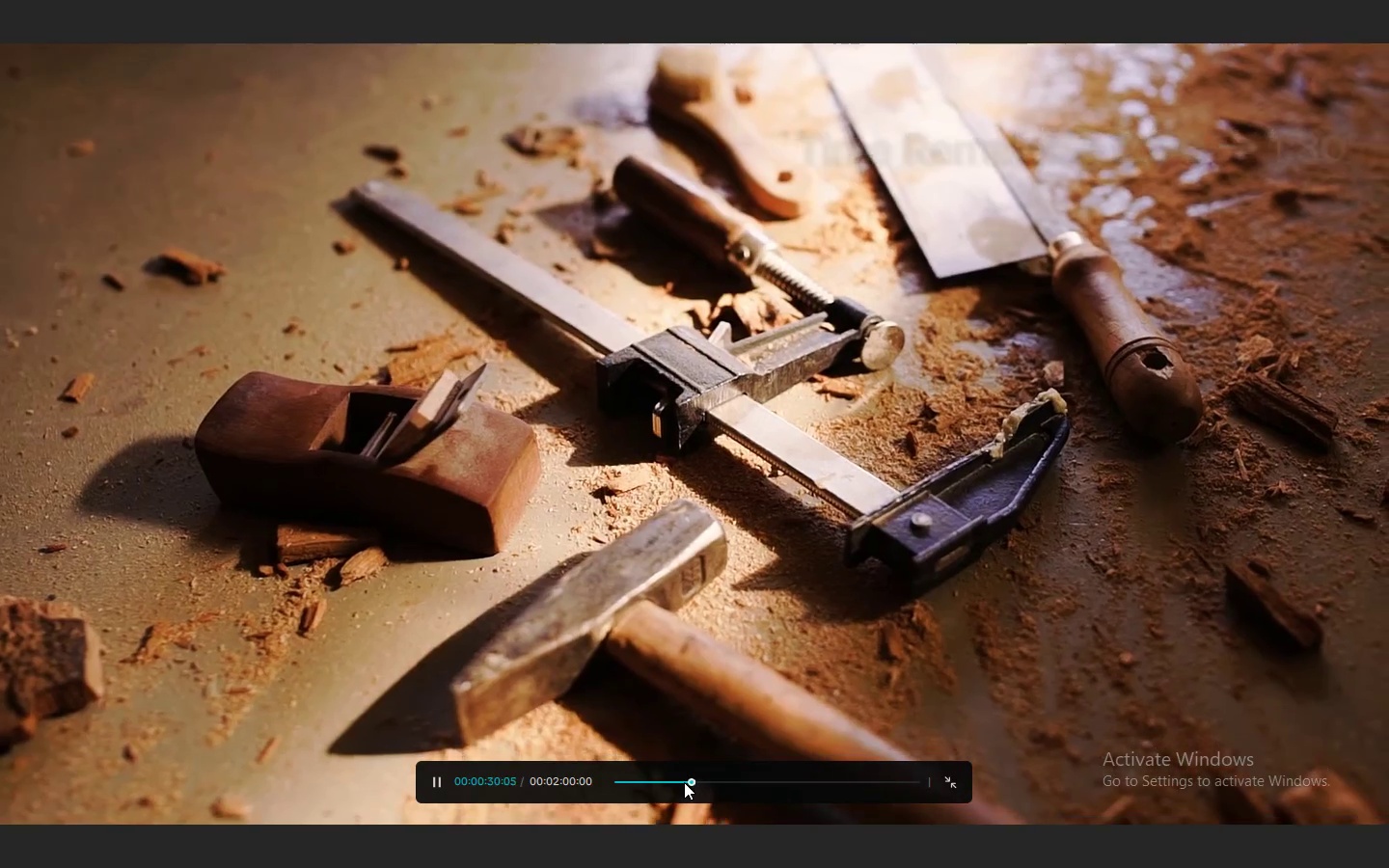 
key(Space)
 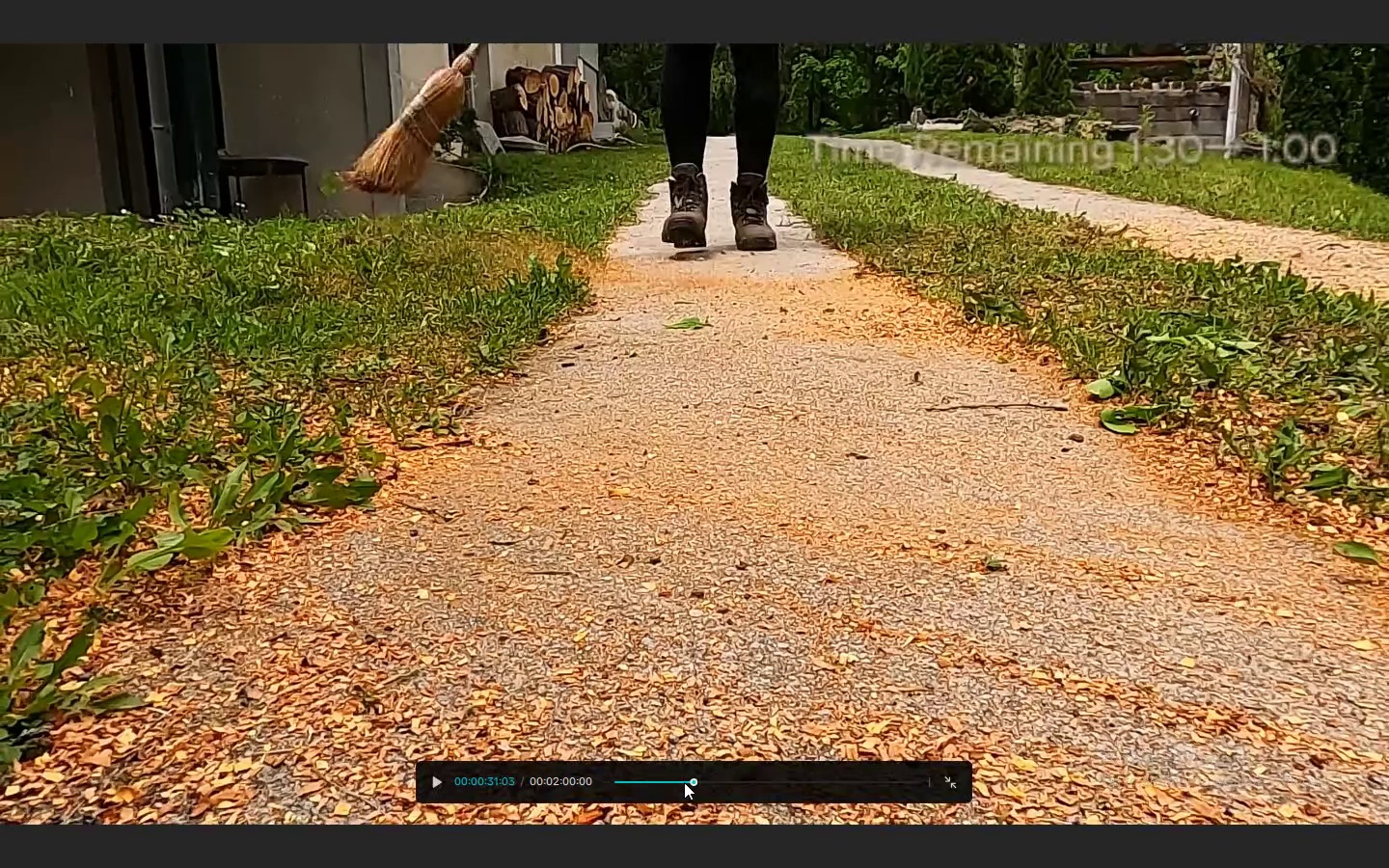 
key(Space)
 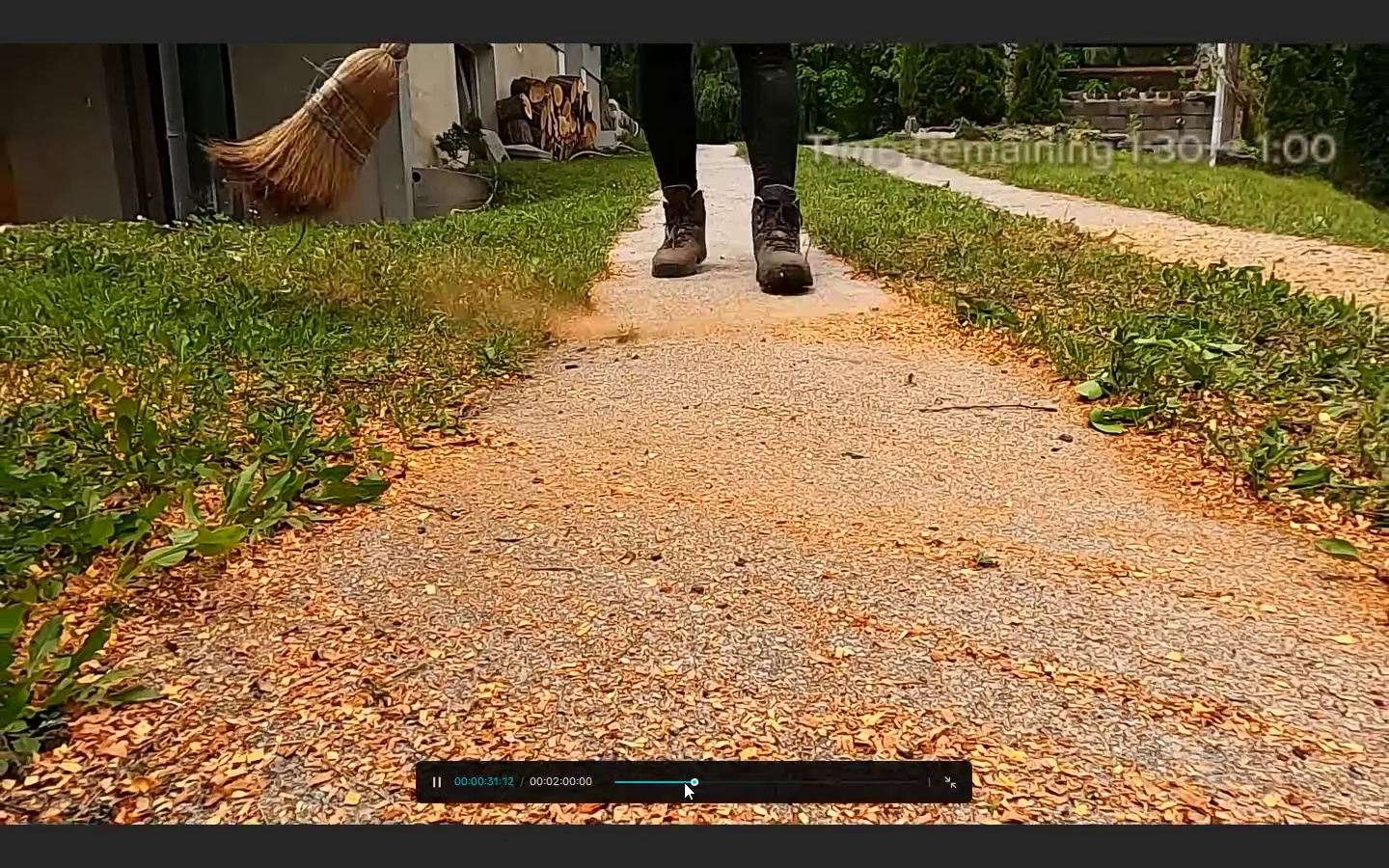 
key(Space)
 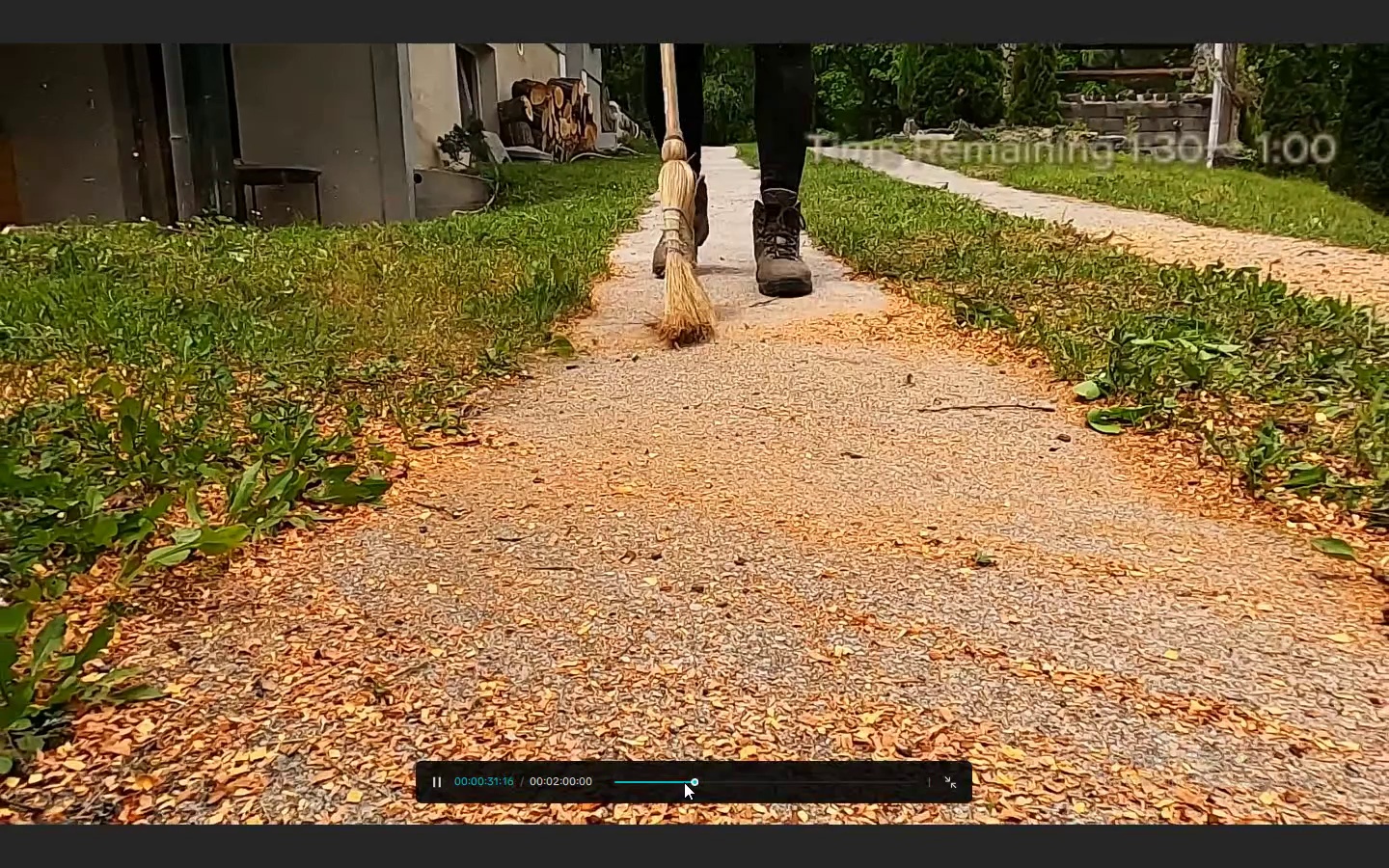 
key(Space)
 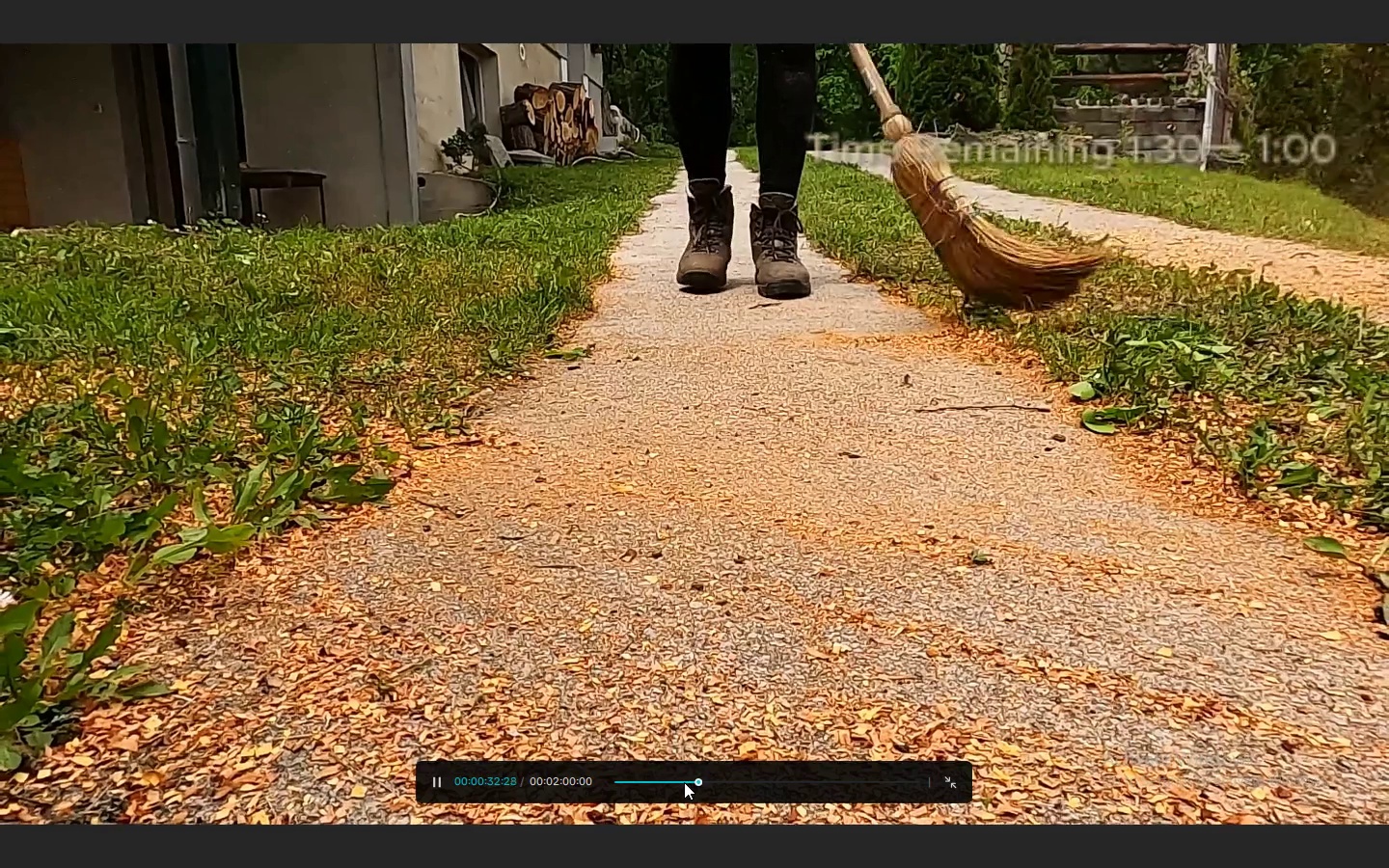 
key(Space)
 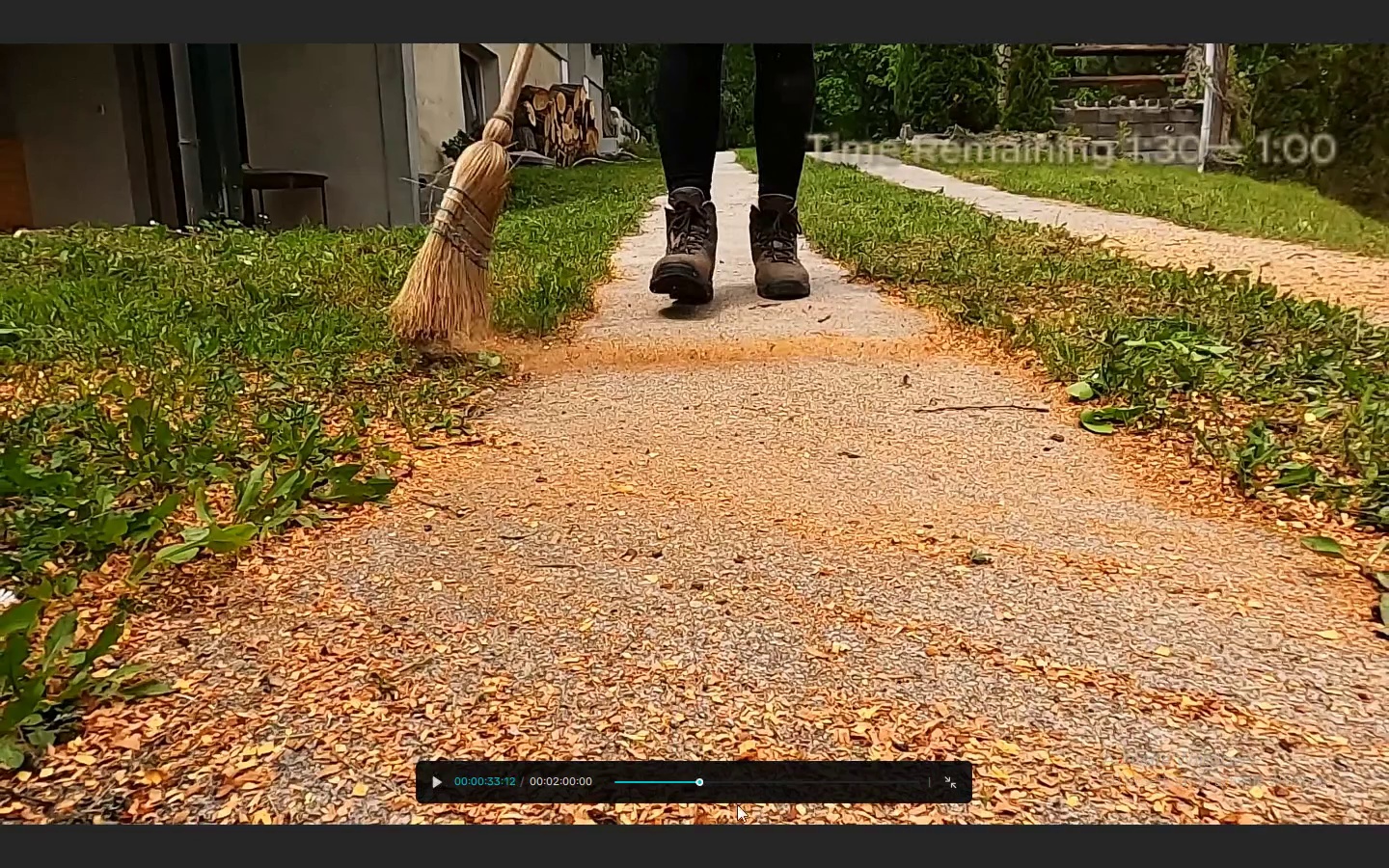 
key(Escape)
 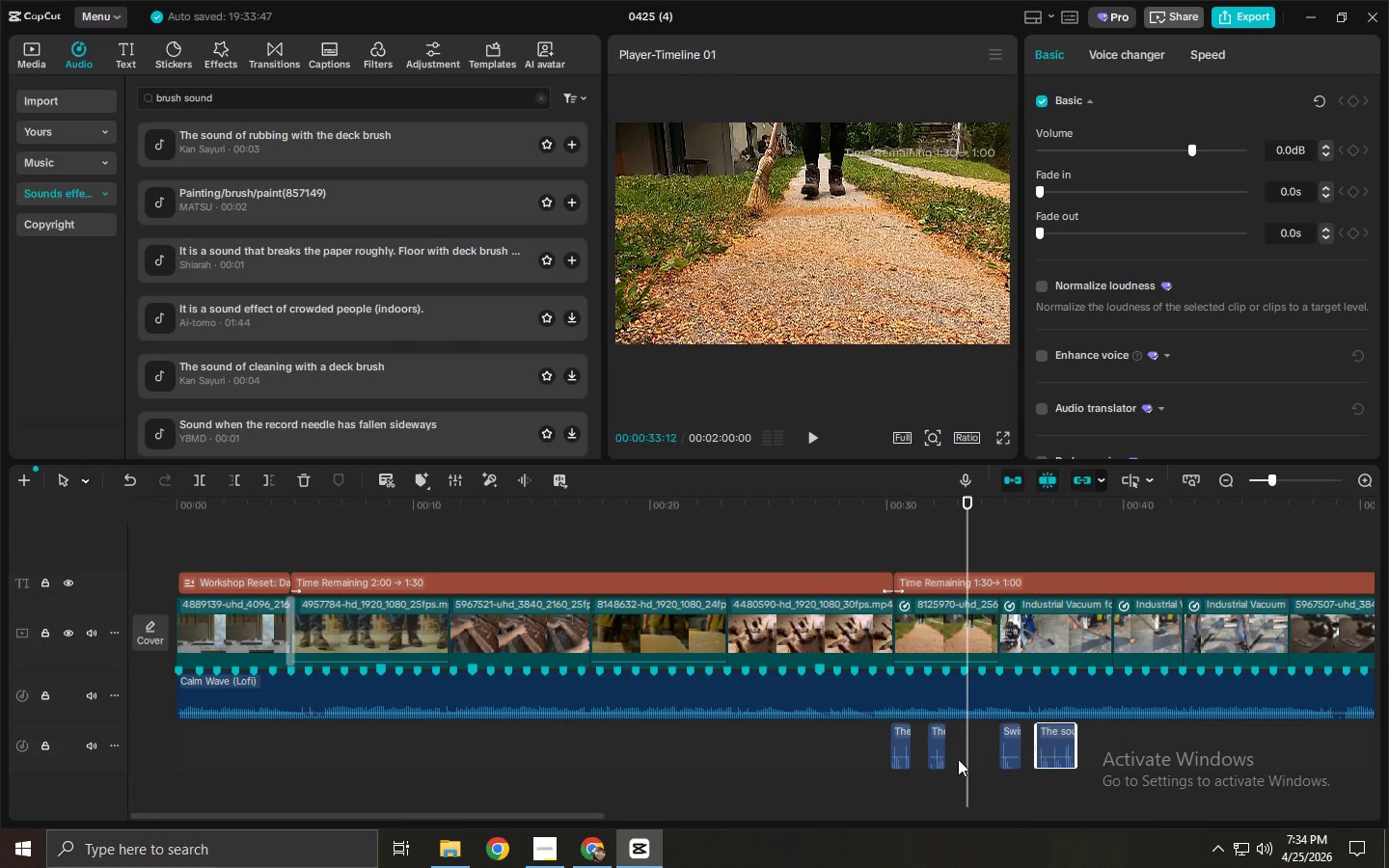 
key(Alt+AltLeft)
 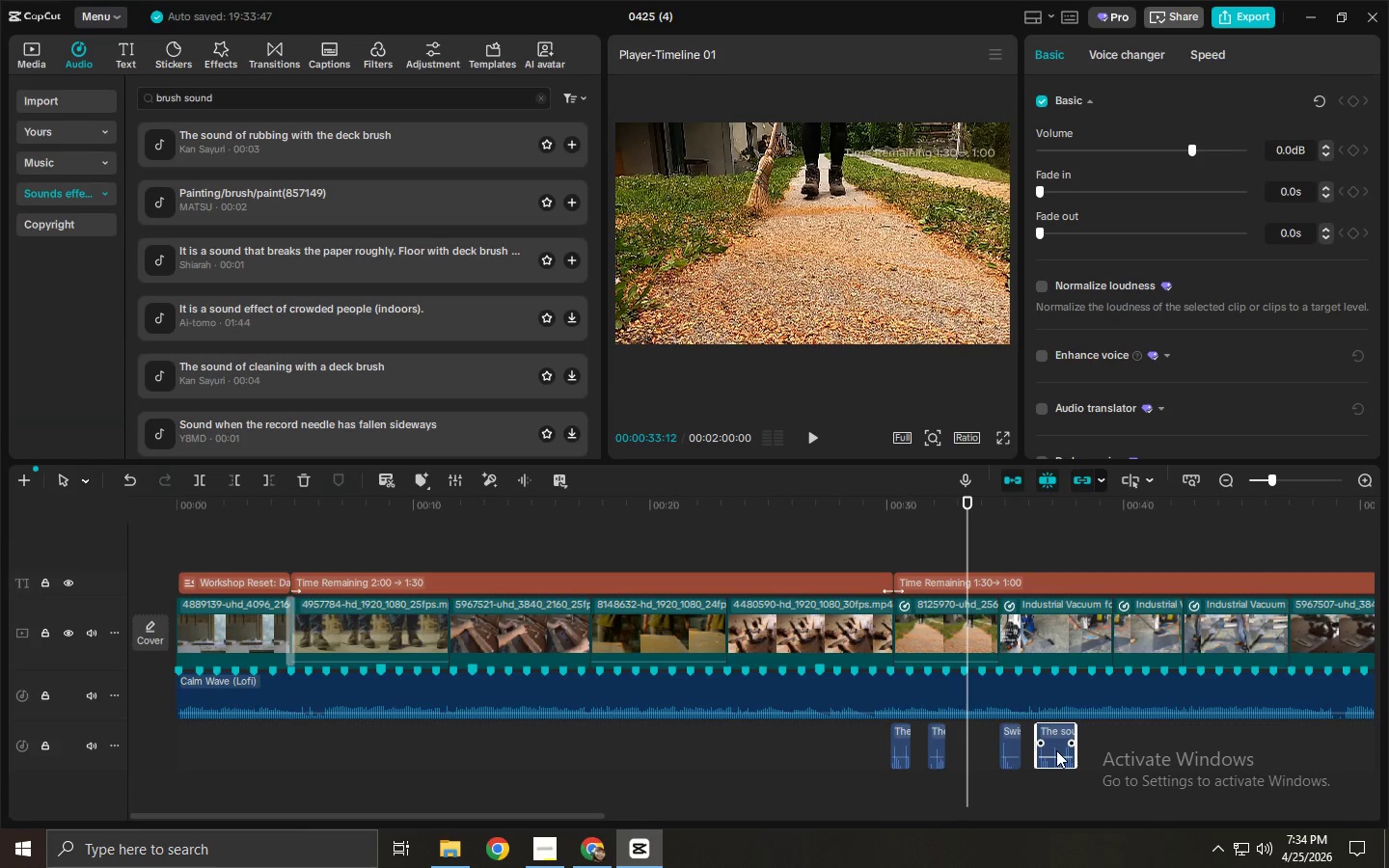 
left_click_drag(start_coordinate=[1055, 750], to_coordinate=[990, 751])
 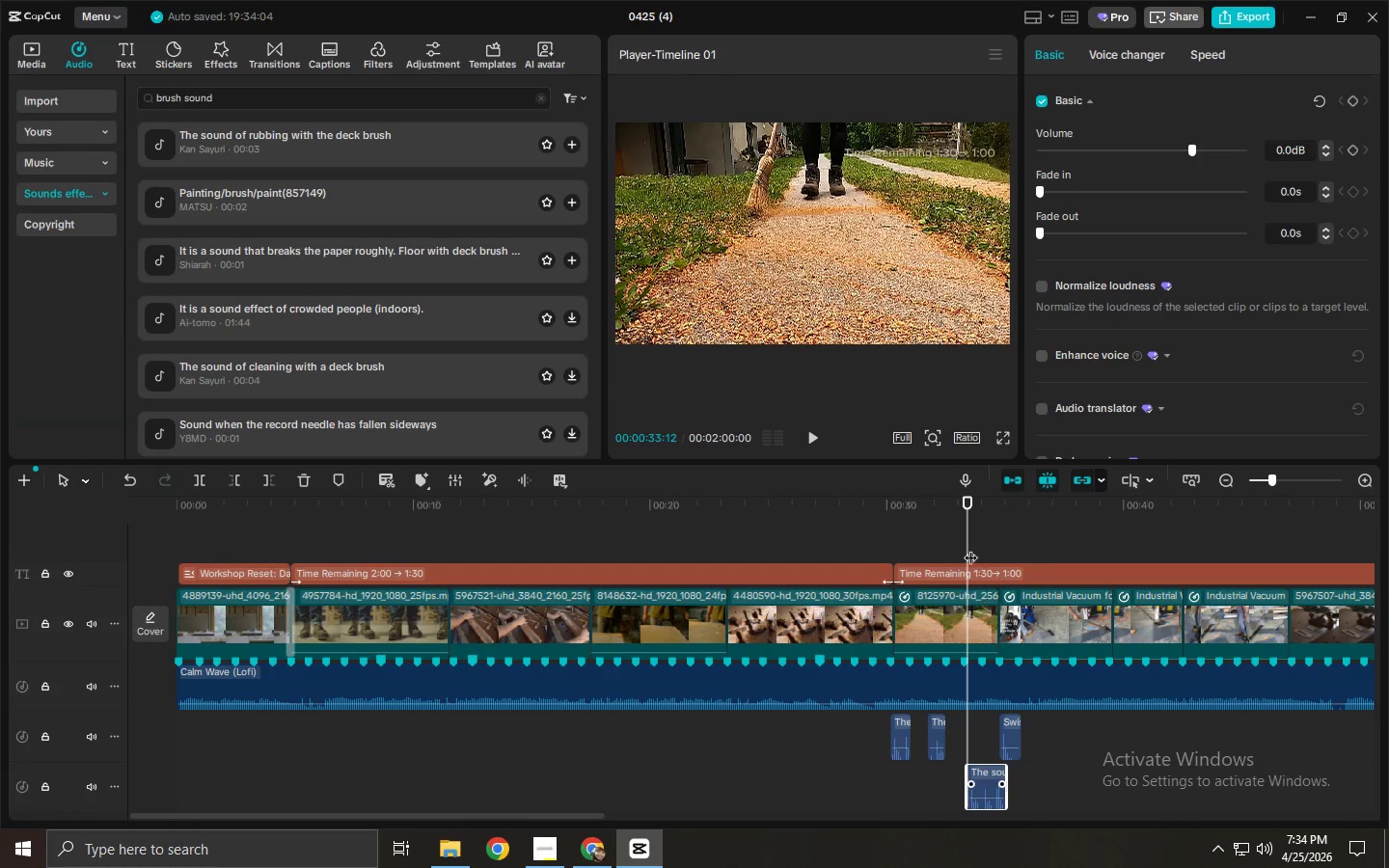 
key(Space)
 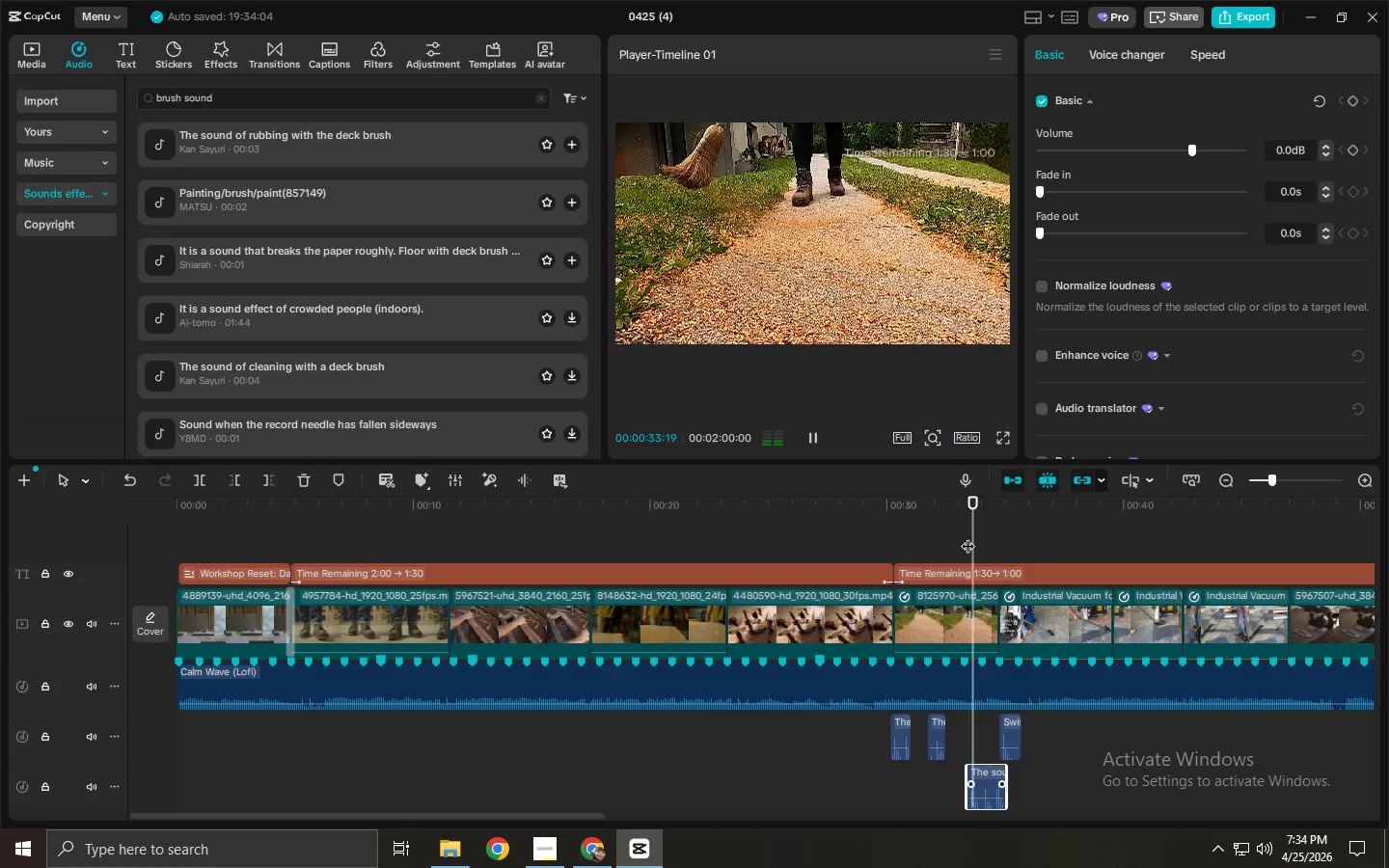 
key(Space)
 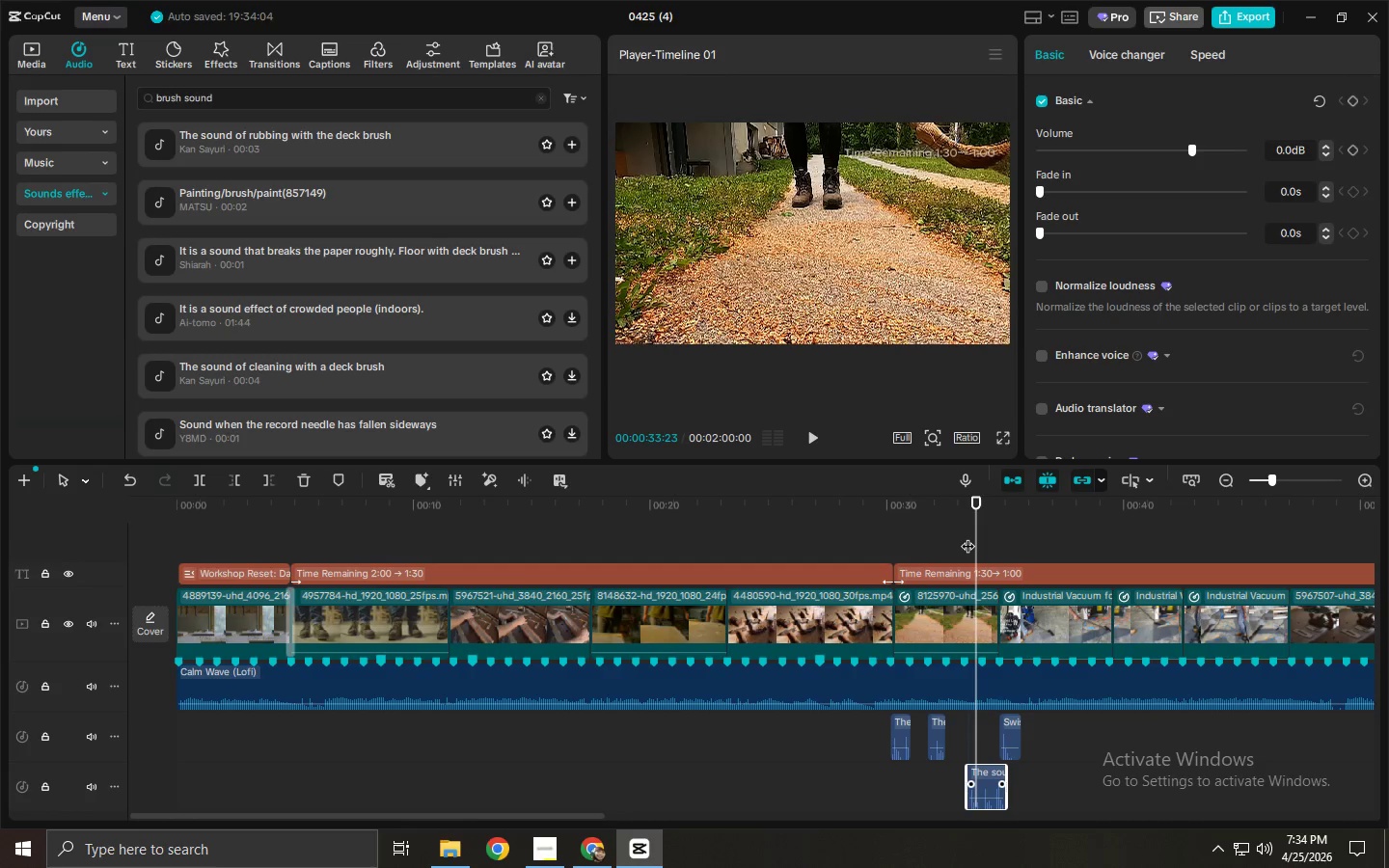 
key(Space)
 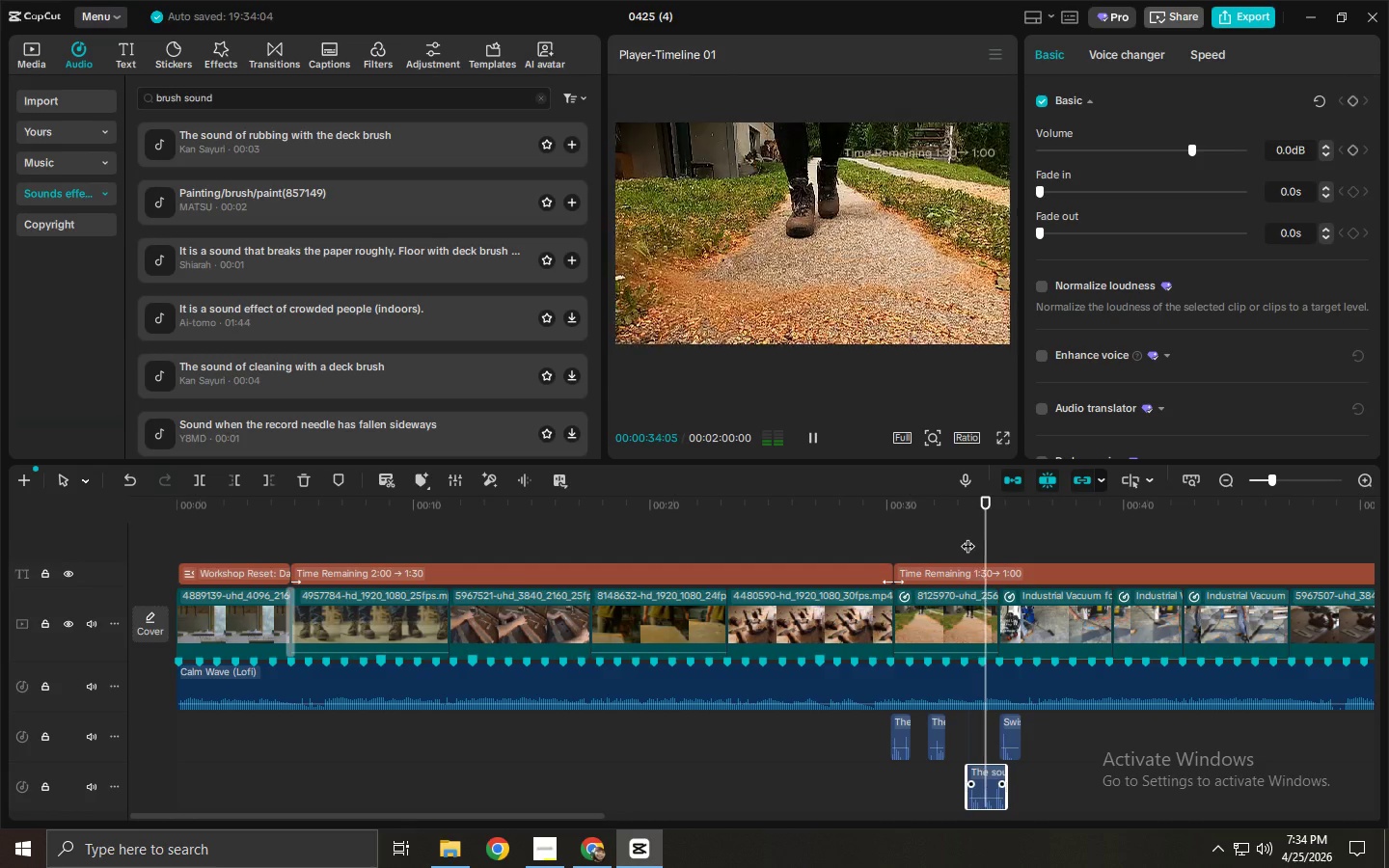 
key(Space)
 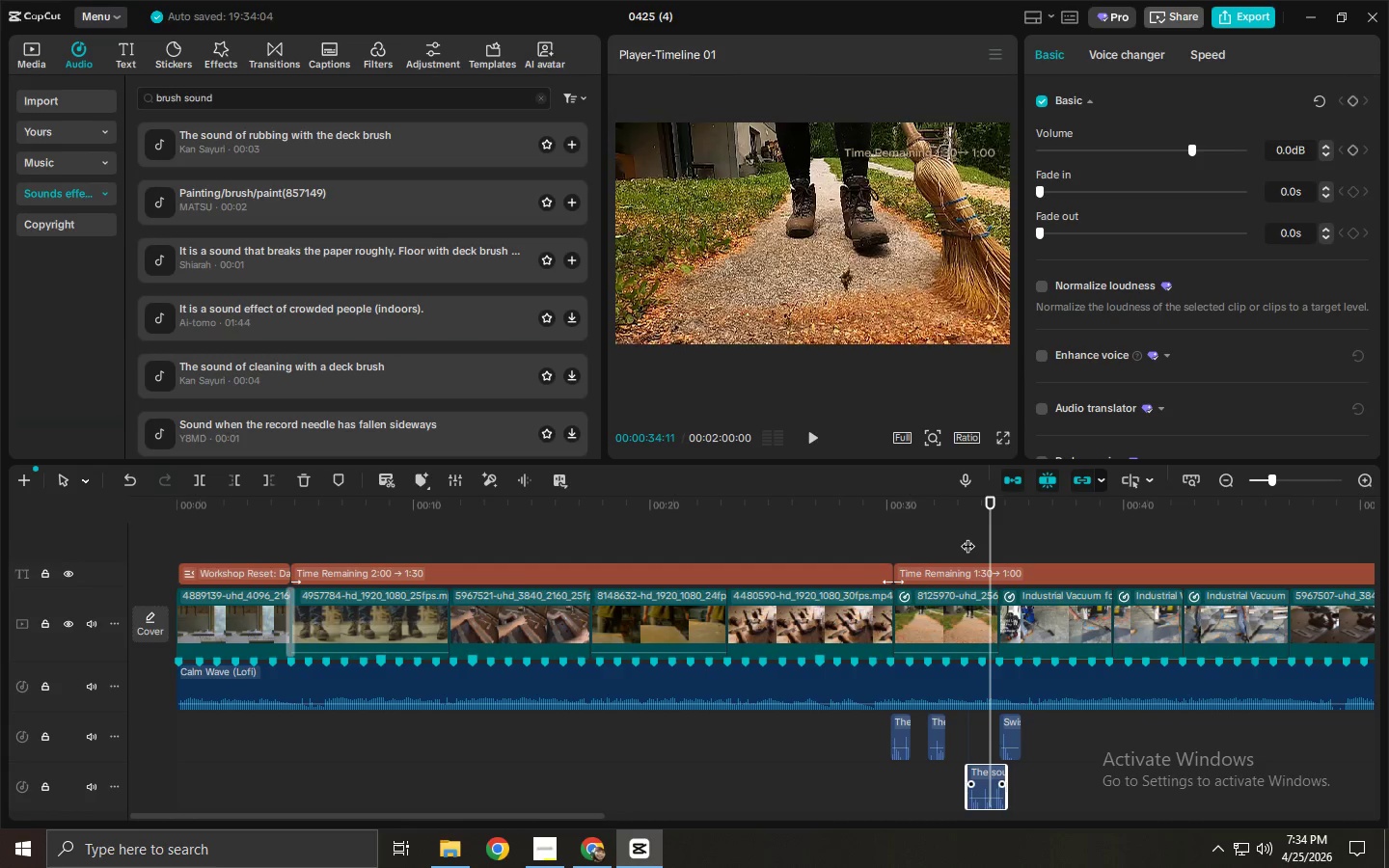 
key(Space)
 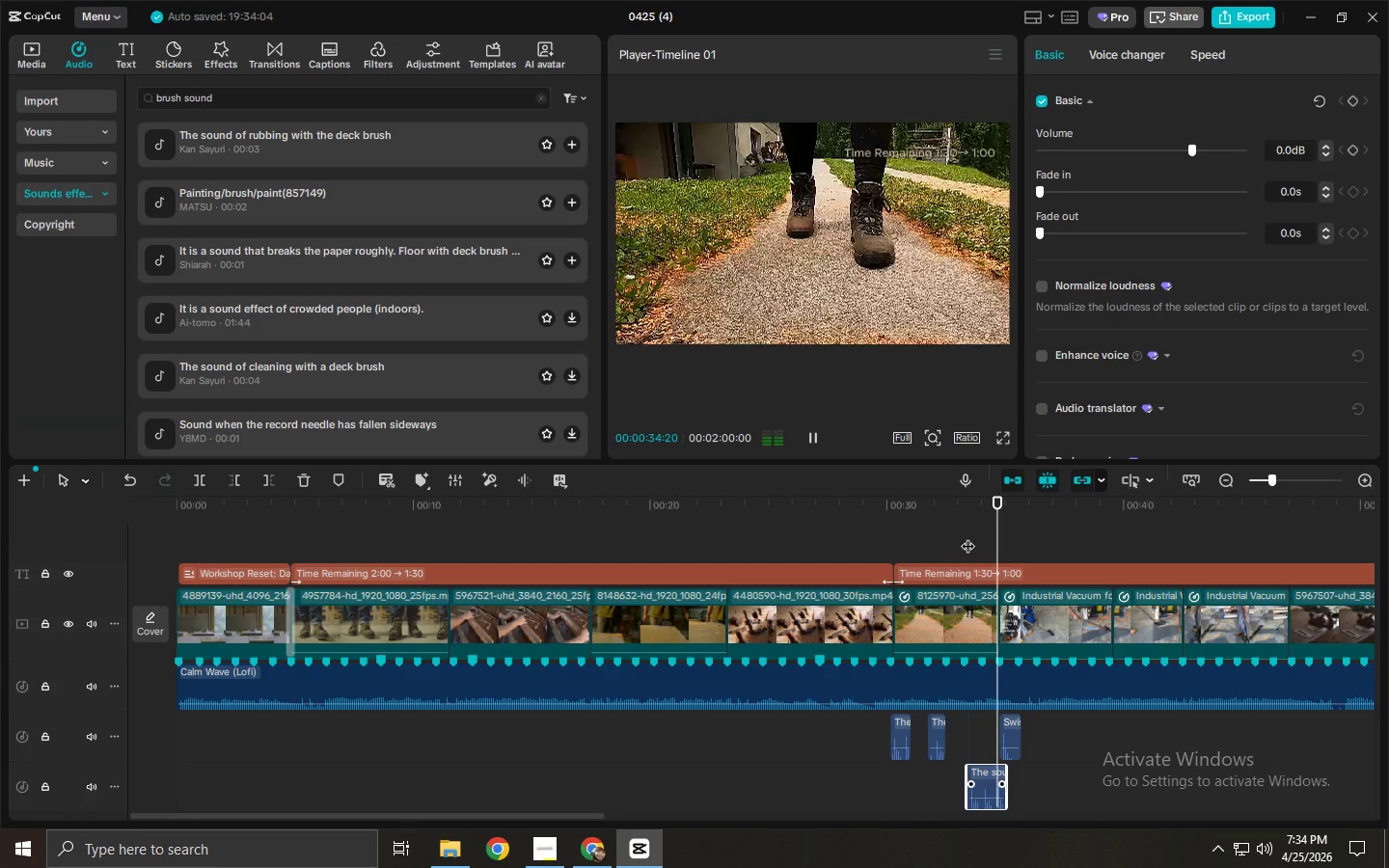 
key(Space)
 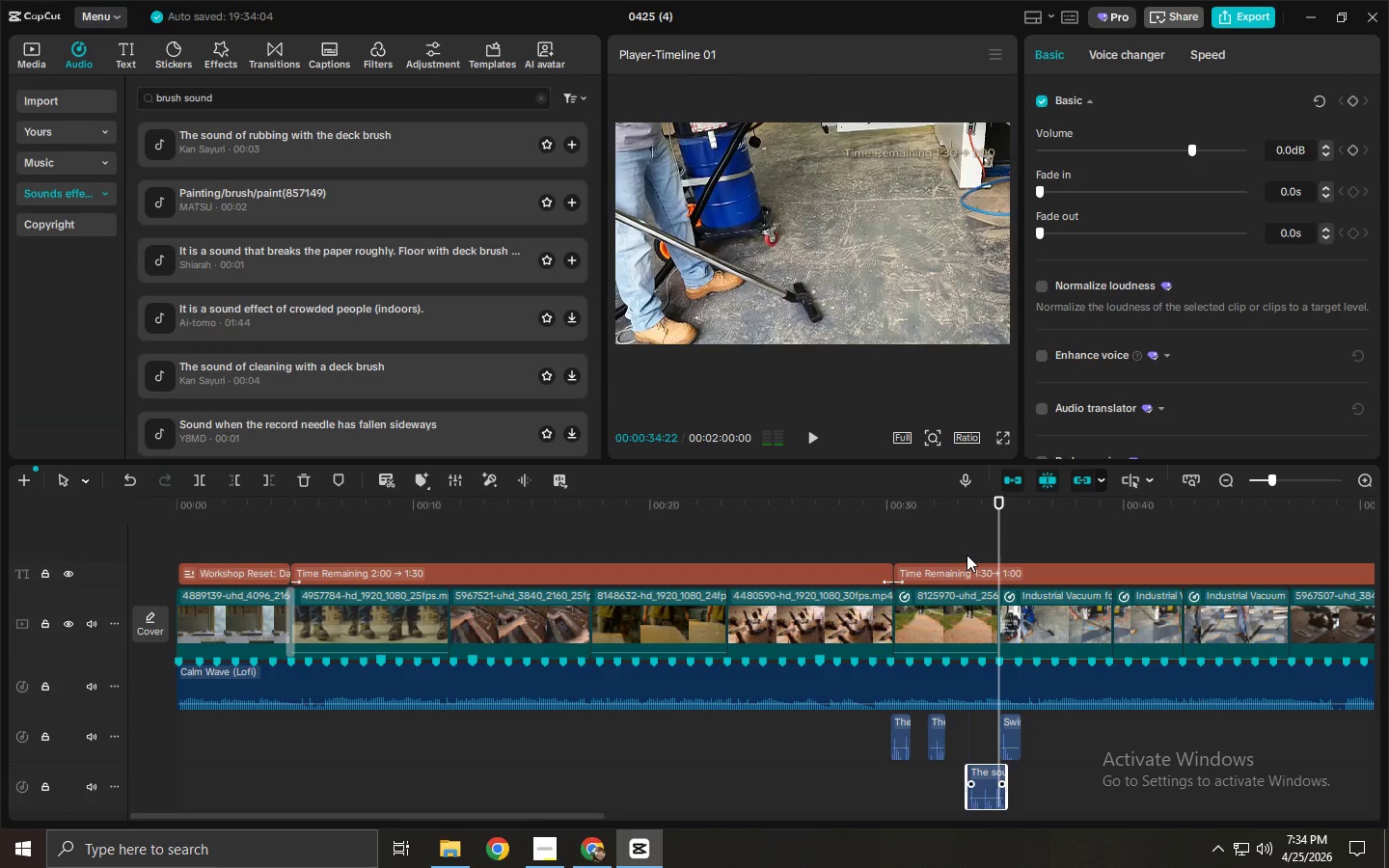 
key(Space)
 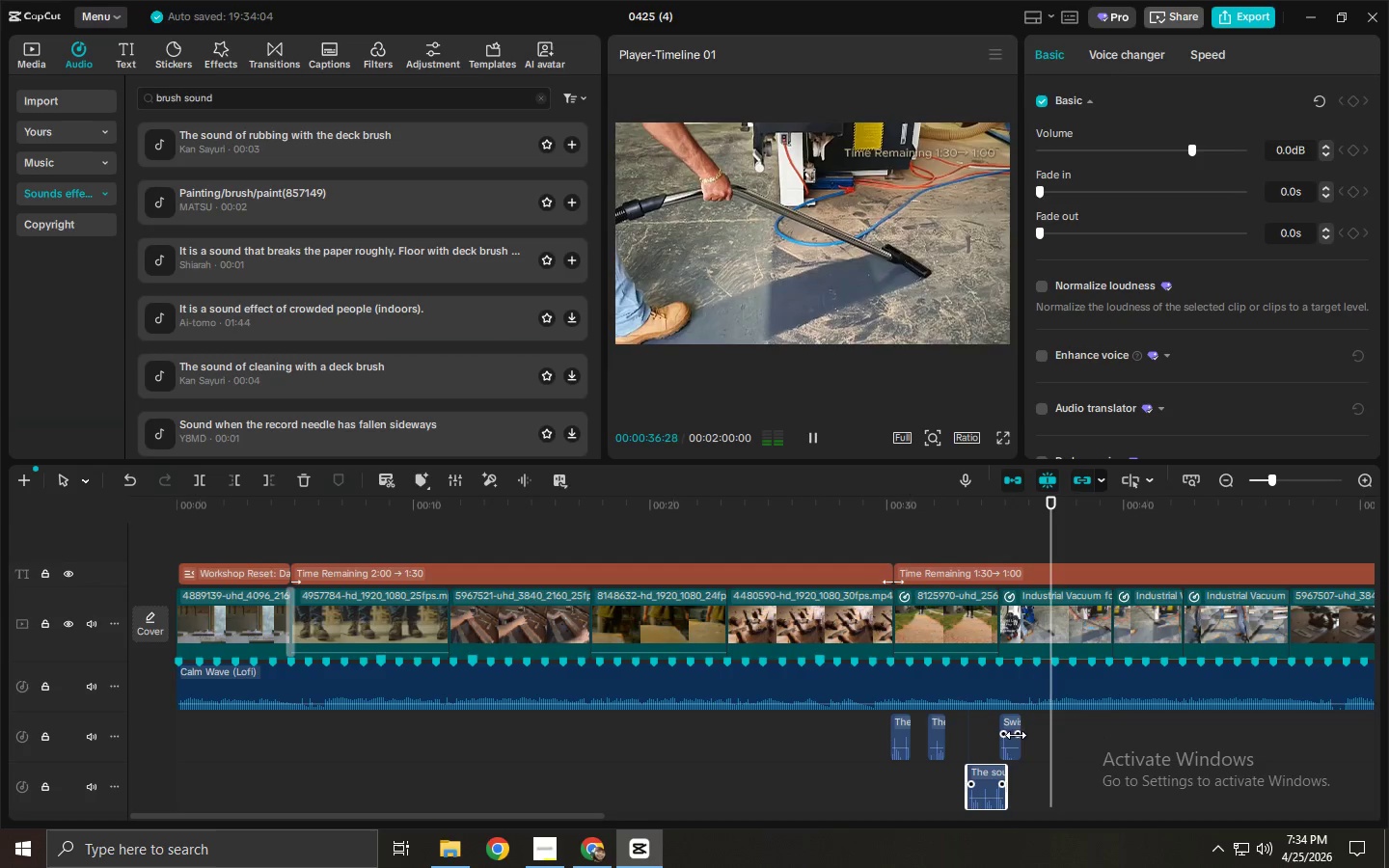 
key(Space)
 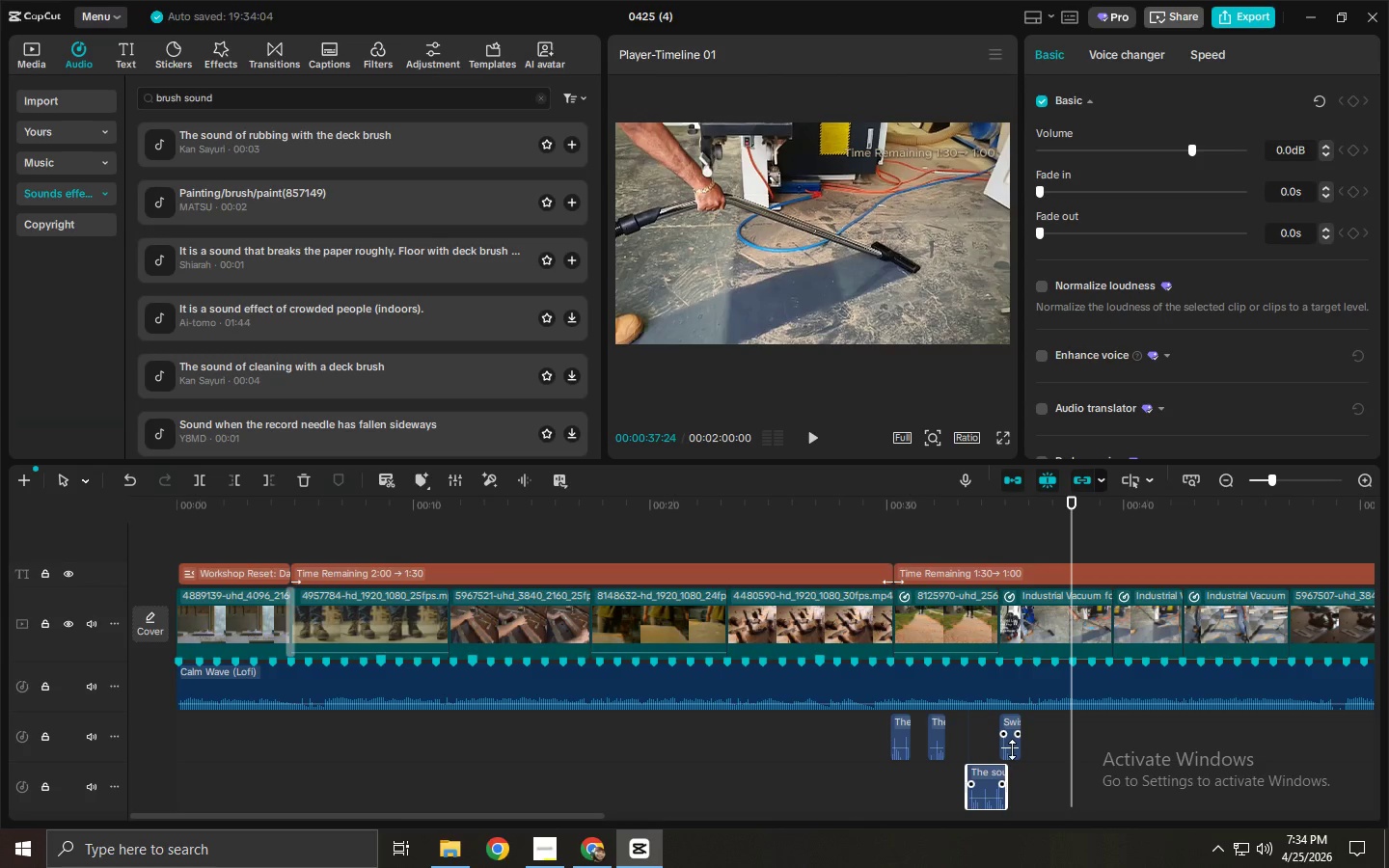 
left_click([1063, 745])
 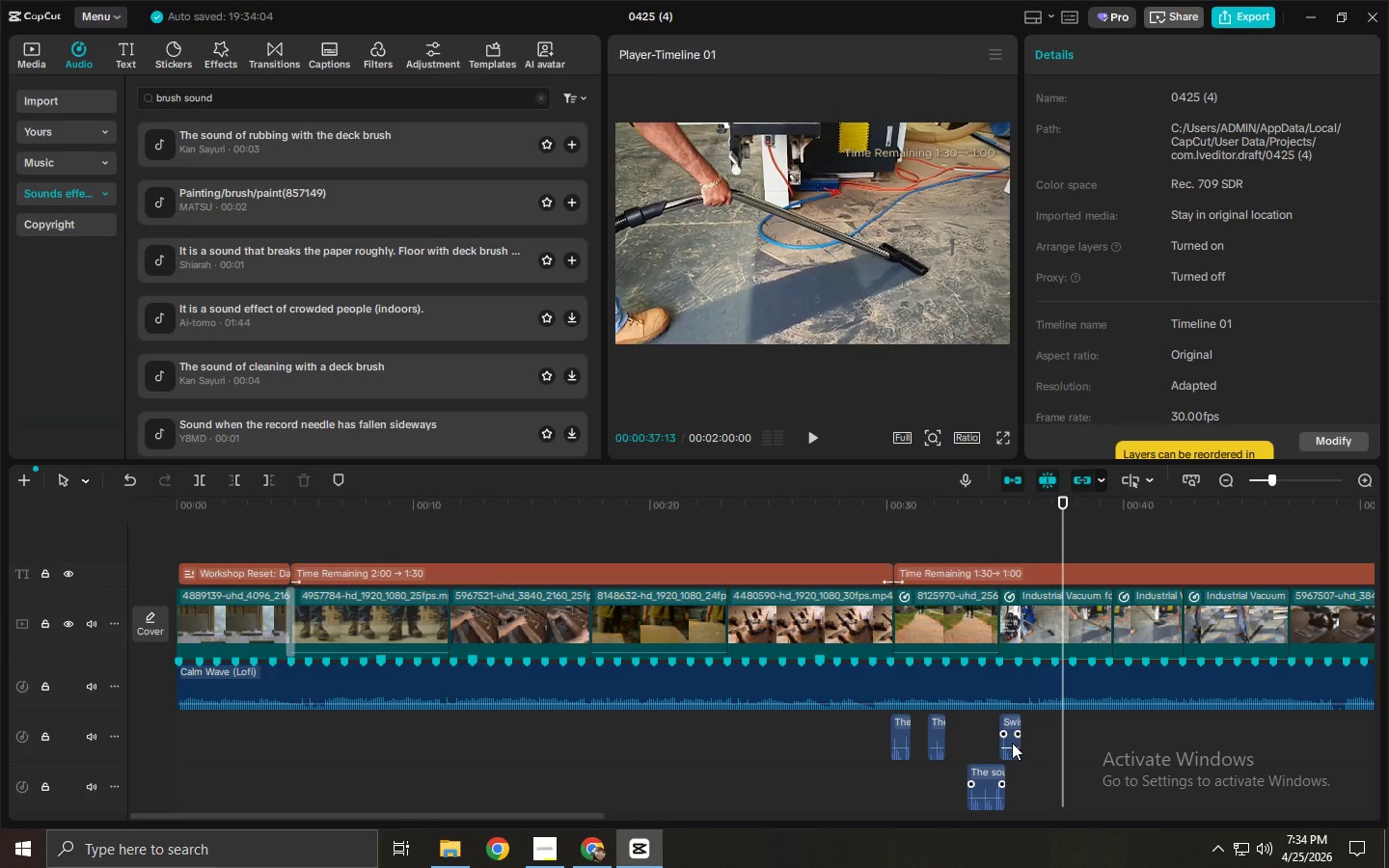 
hold_key(key=AltLeft, duration=1.5)
left_click_drag(start_coordinate=[1011, 743], to_coordinate=[1127, 740])
 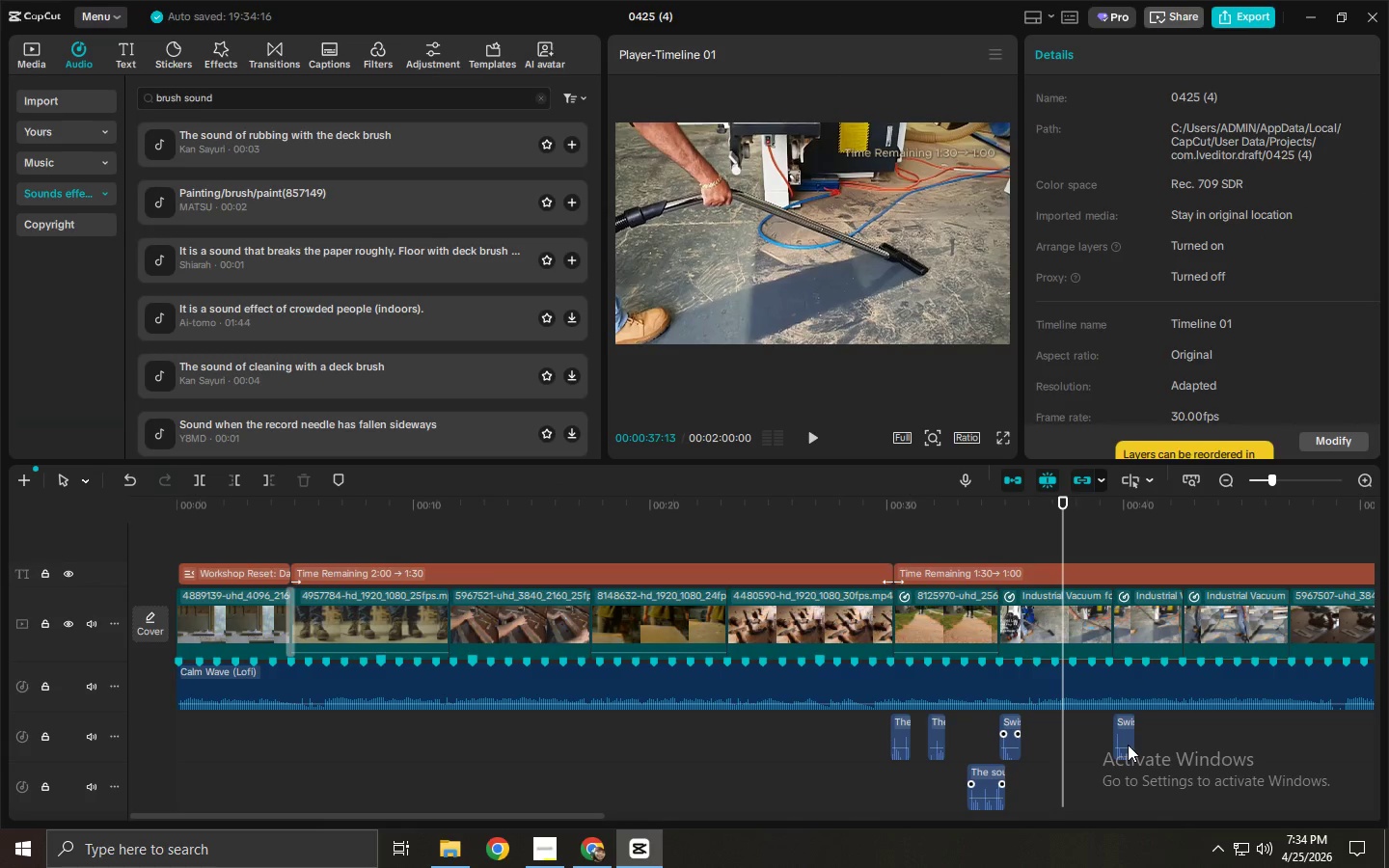 
hold_key(key=AltLeft, duration=0.66)
 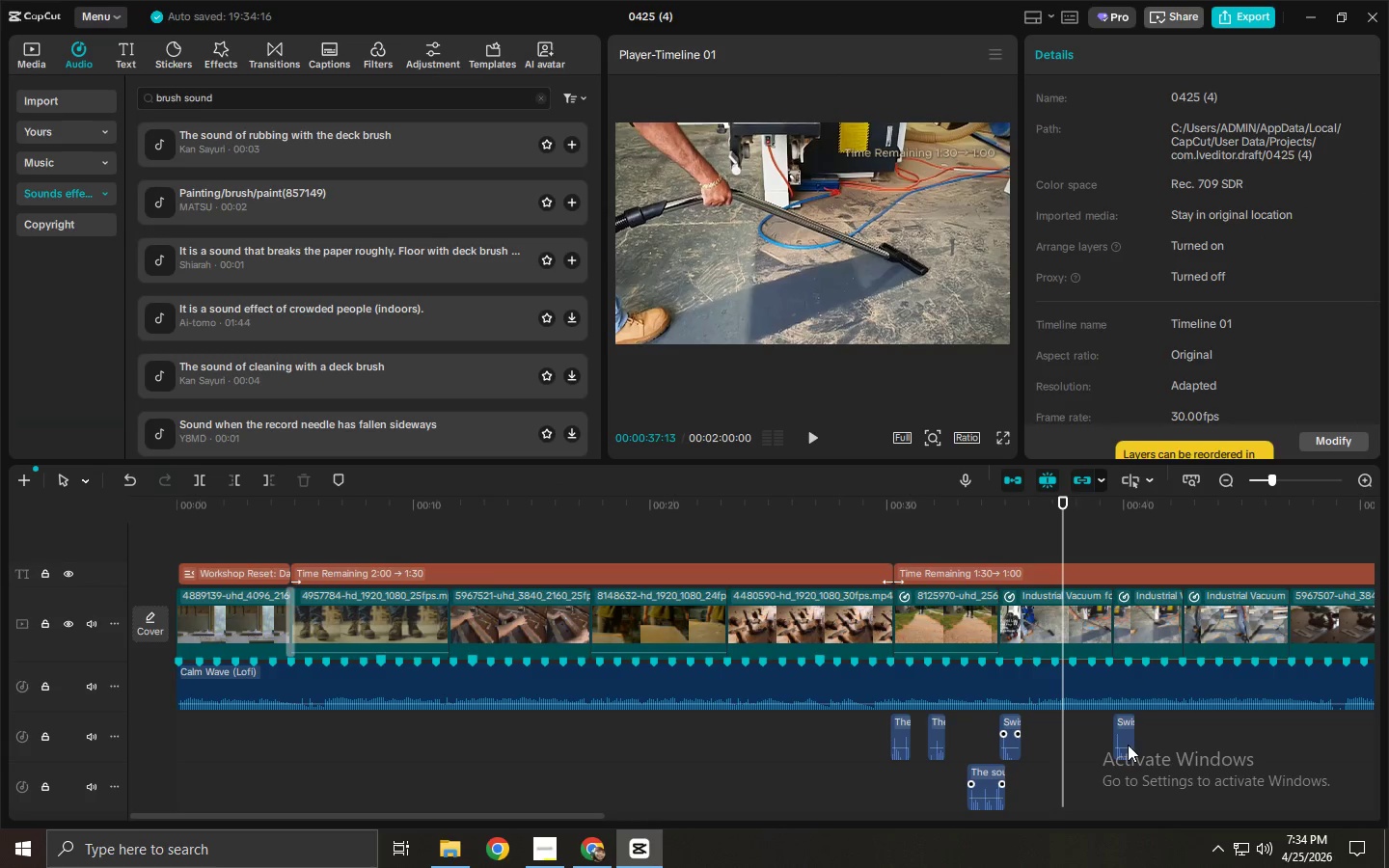 
hold_key(key=AltLeft, duration=1.52)
left_click_drag(start_coordinate=[1128, 745], to_coordinate=[1194, 744])
 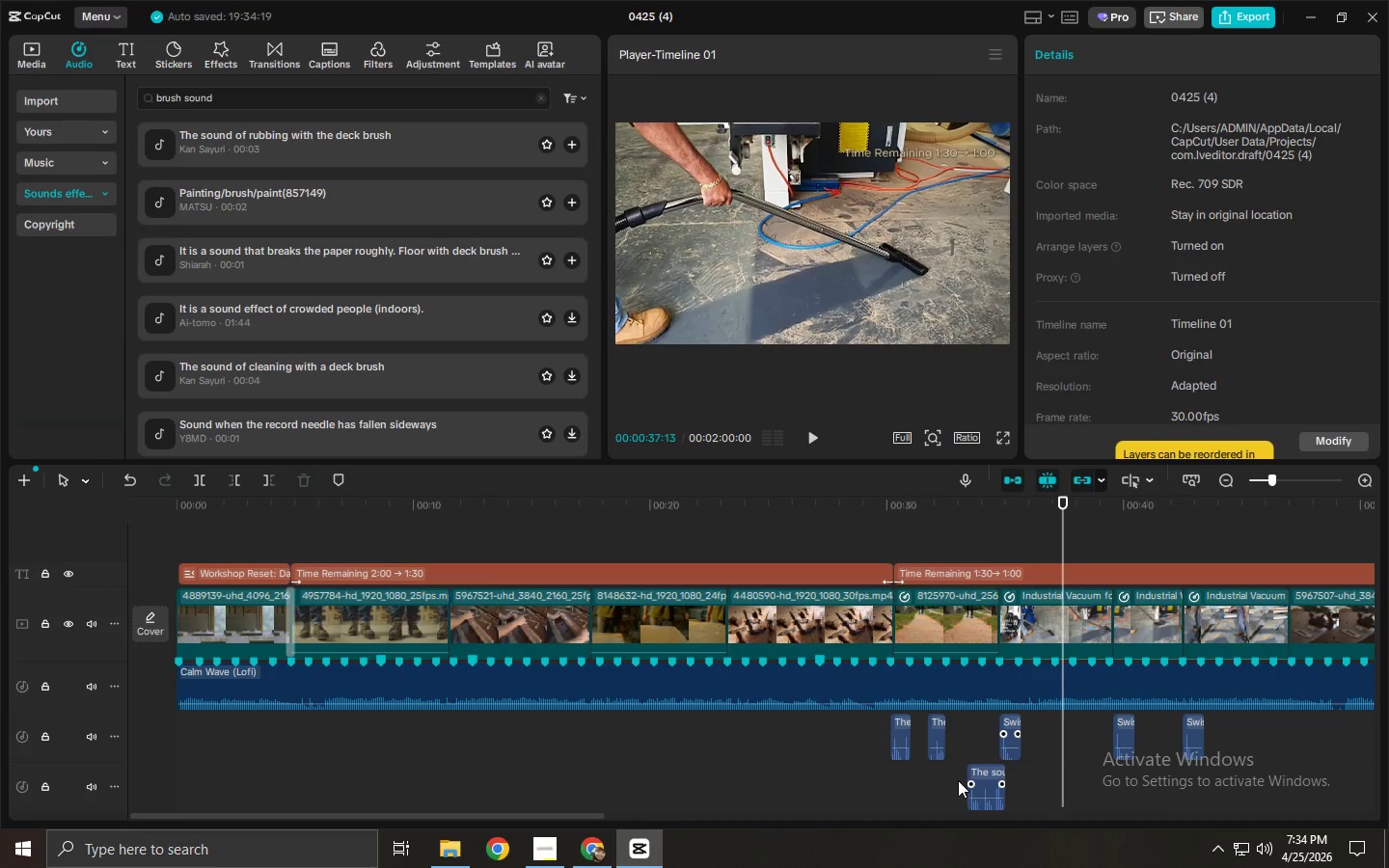 
hold_key(key=AltLeft, duration=1.34)
 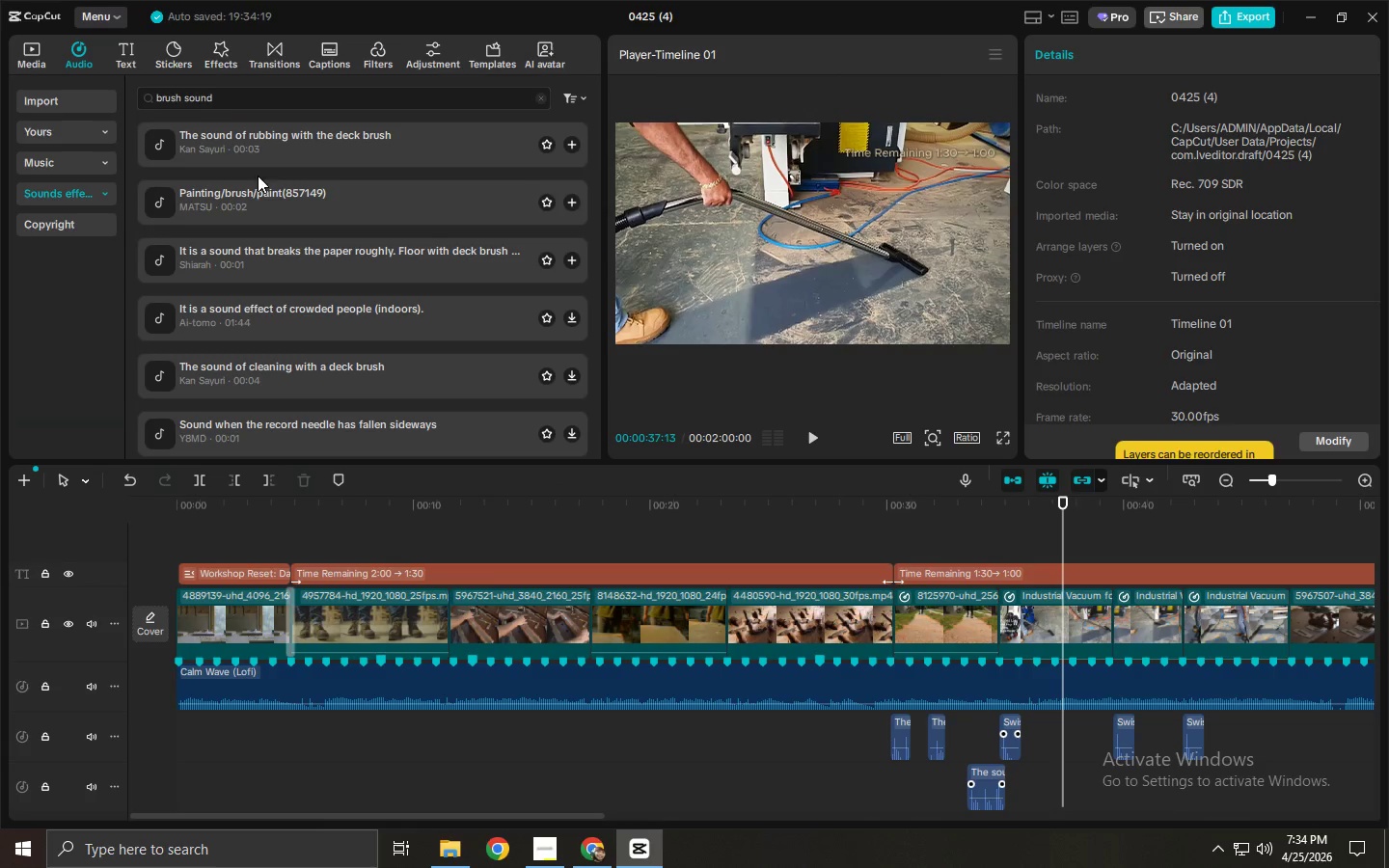 
left_click_drag(start_coordinate=[234, 98], to_coordinate=[82, 91])
 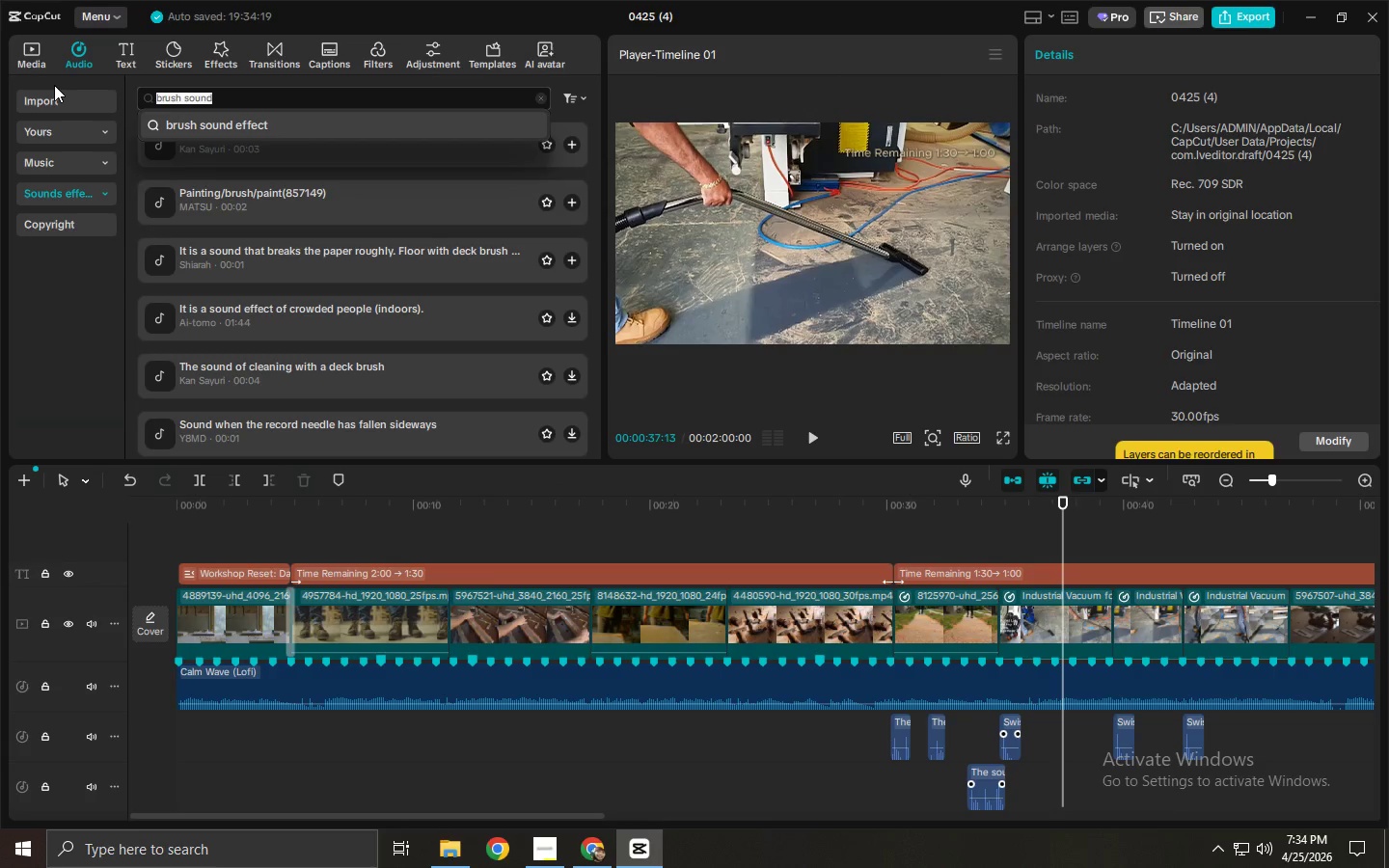 
type(vacu)
key(Backspace)
type(cu)
key(Backspace)
key(Backspace)
type(uum)
 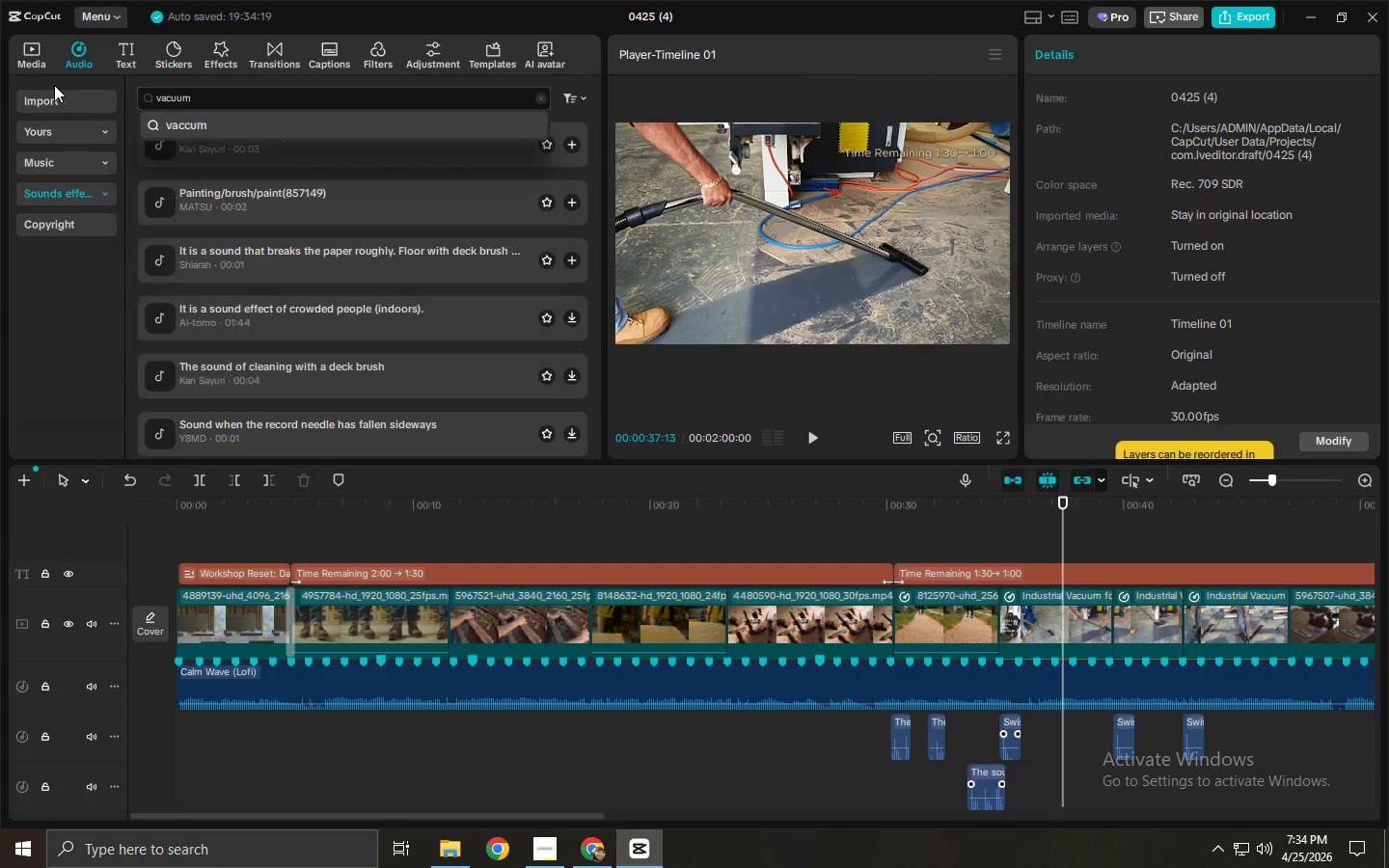 
key(Enter)
 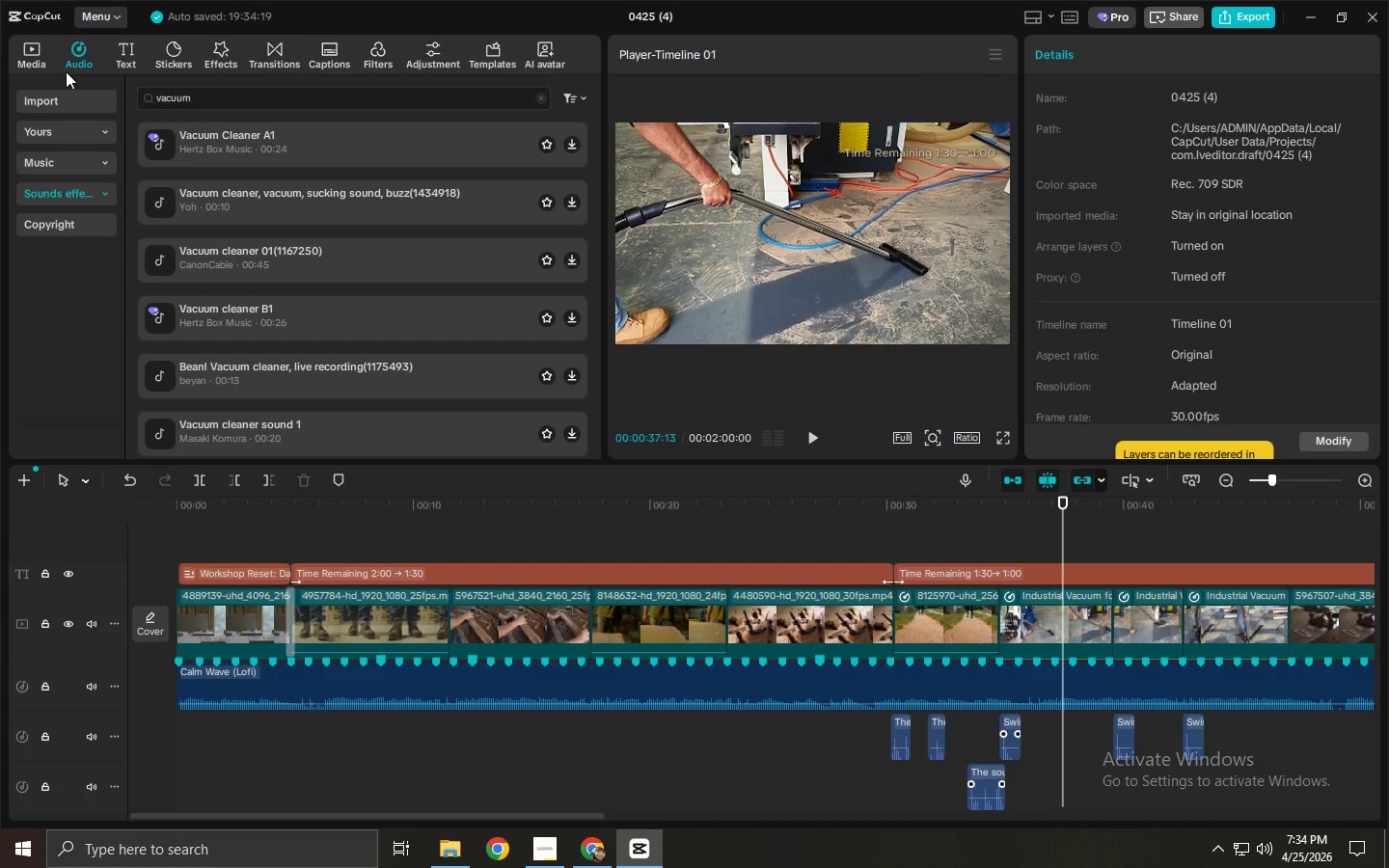 
left_click([266, 149])
 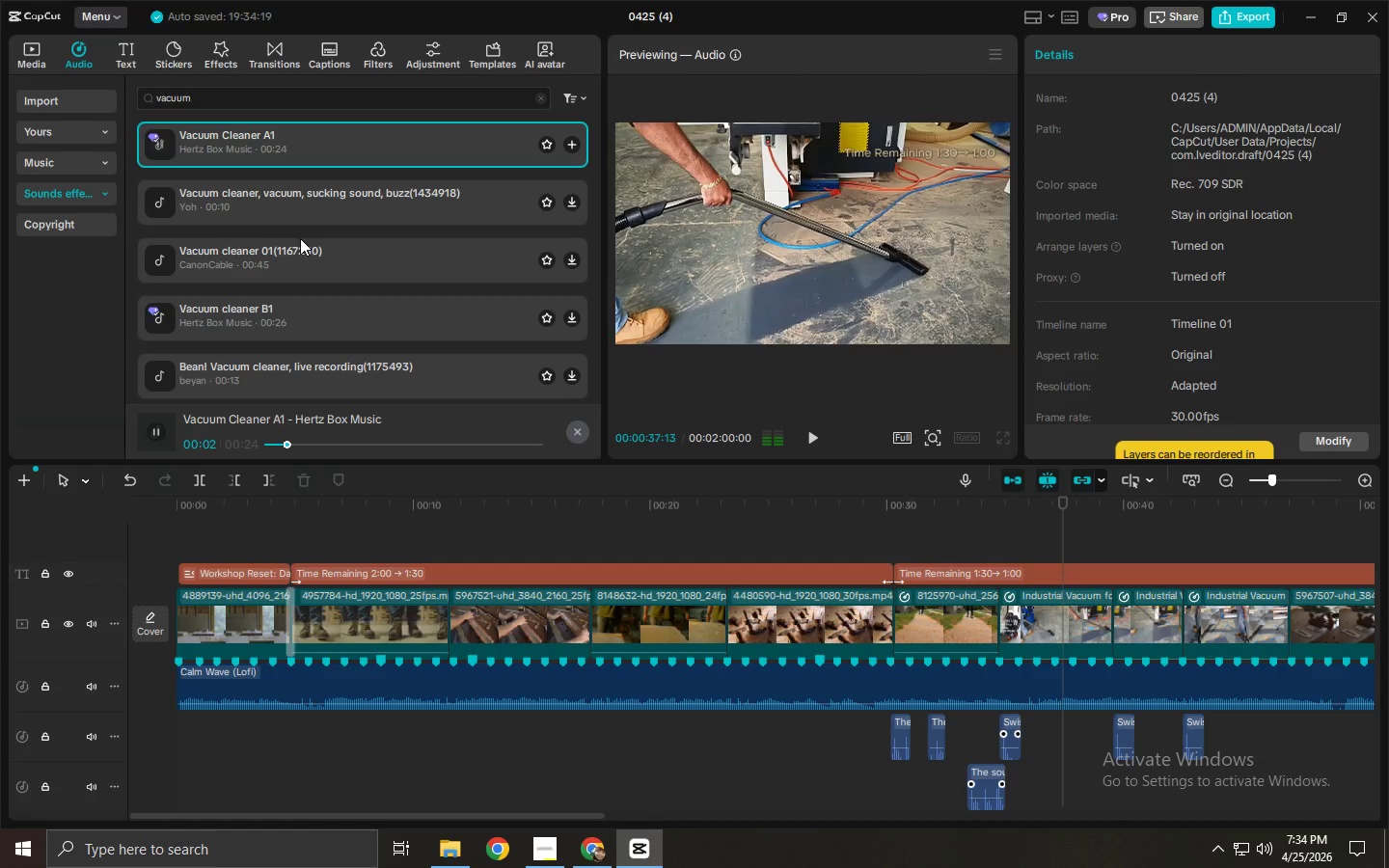 
left_click([269, 200])
 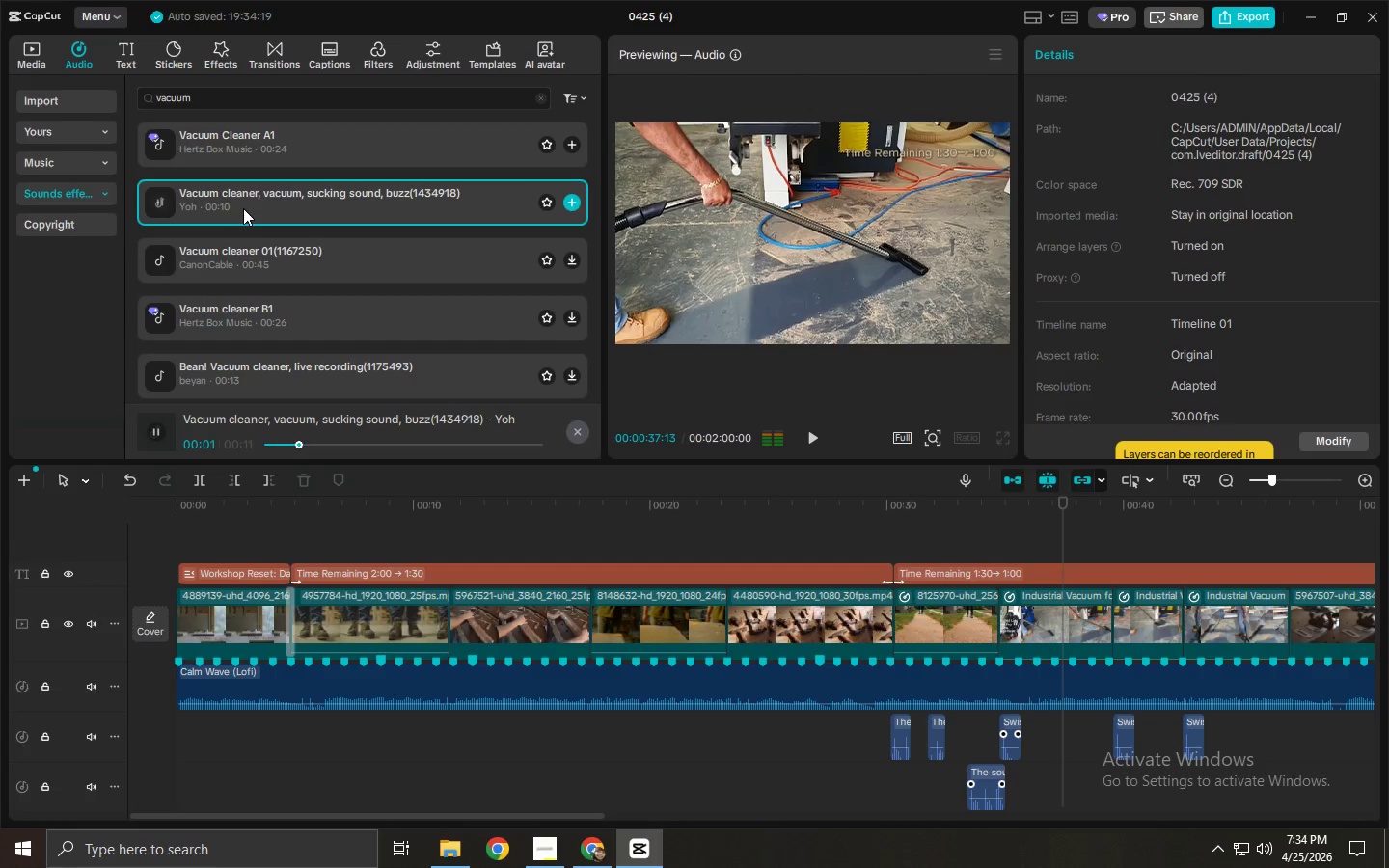 
left_click_drag(start_coordinate=[275, 197], to_coordinate=[1001, 791])
 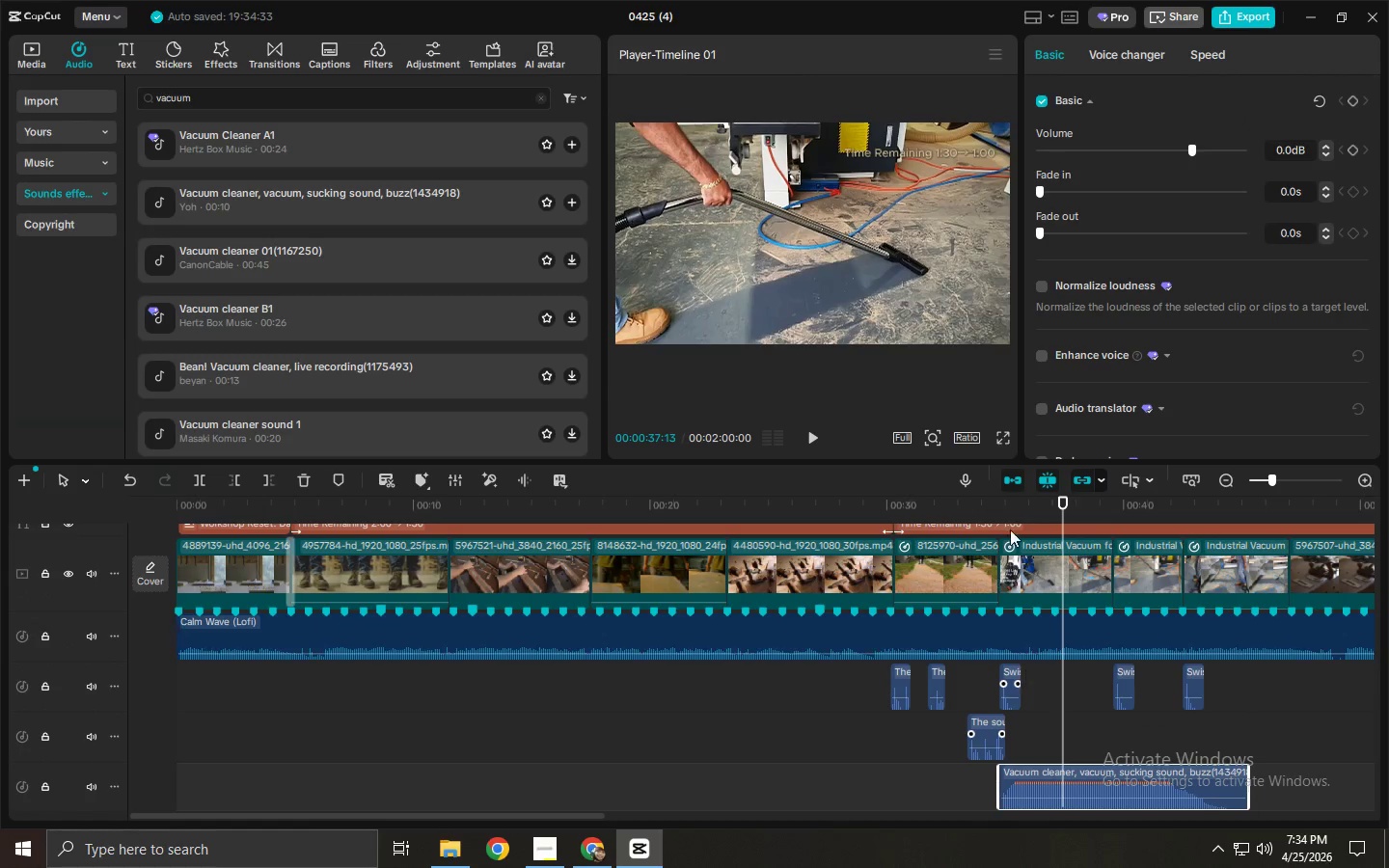 
scroll: coordinate [1042, 747], scroll_direction: down, amount: 4.0
 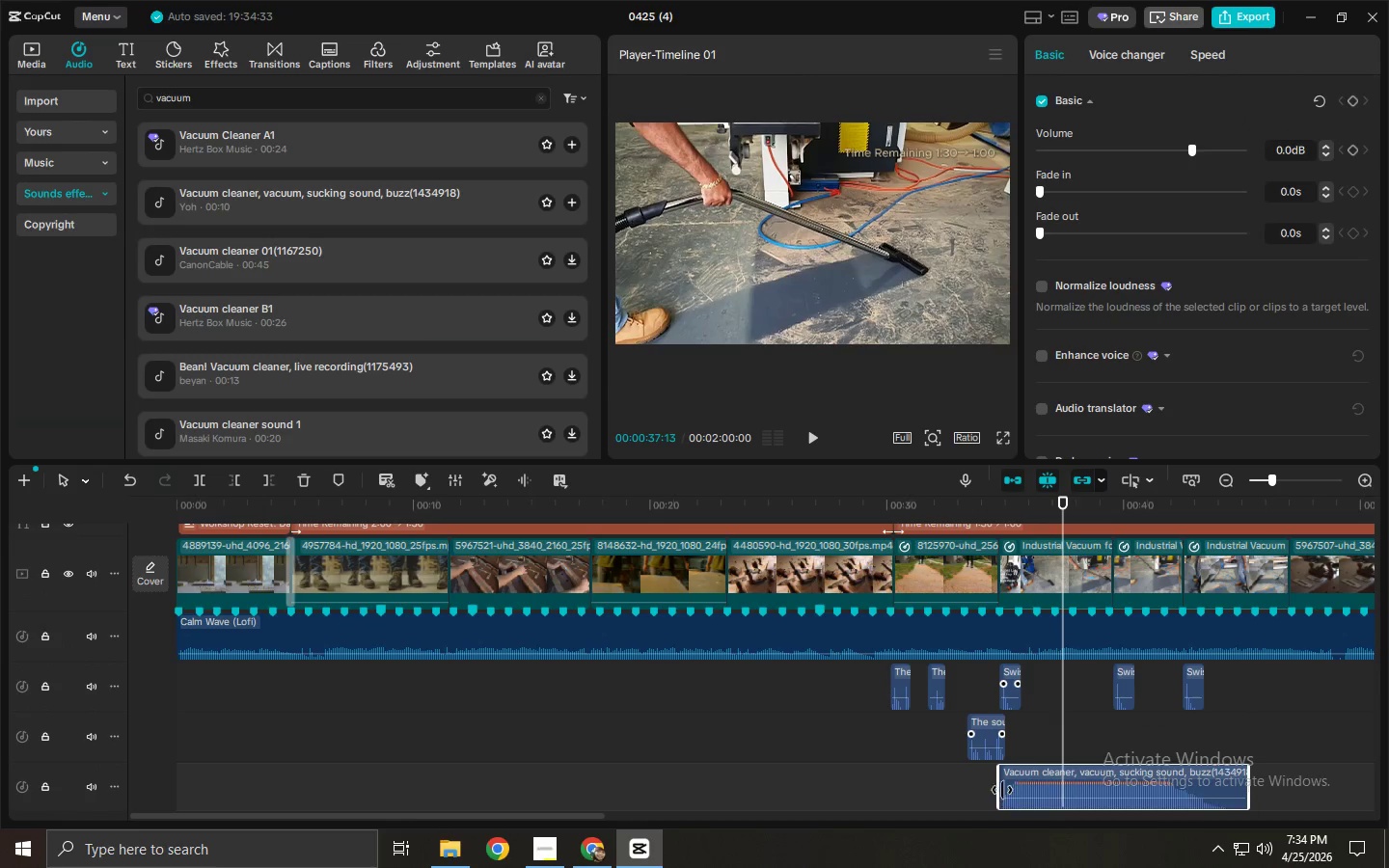 
left_click([1008, 510])
 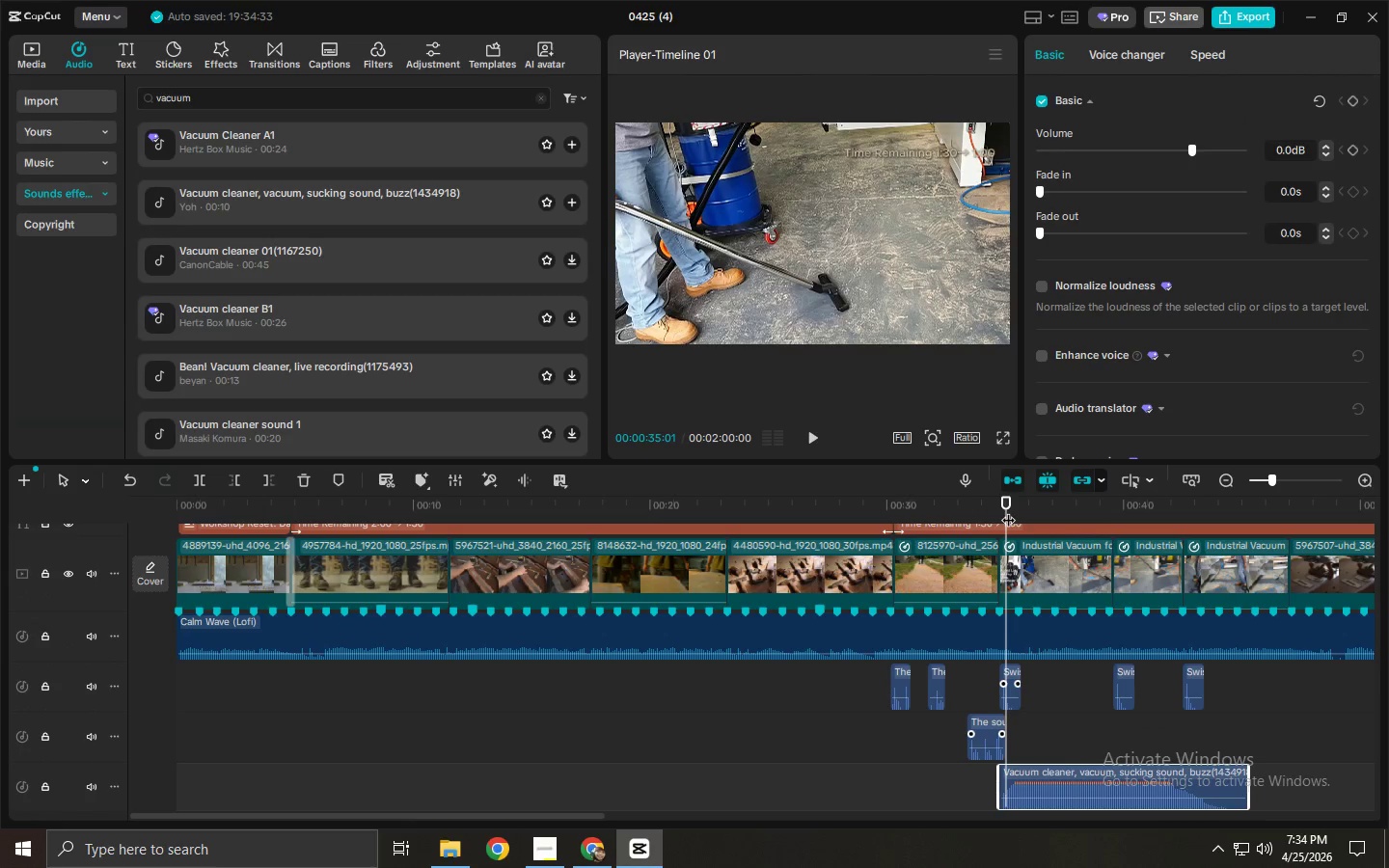 
key(Space)
 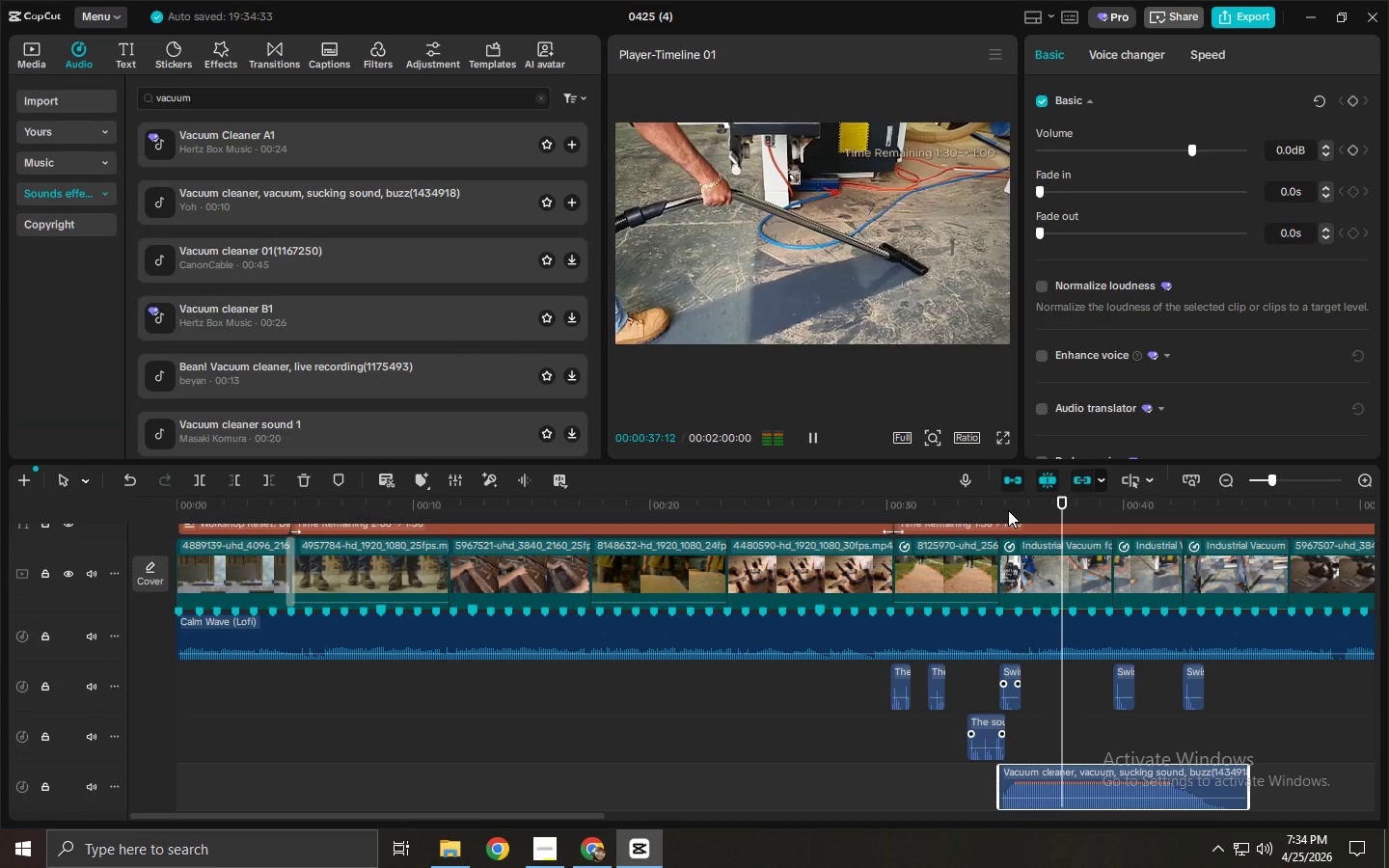 
key(Space)
 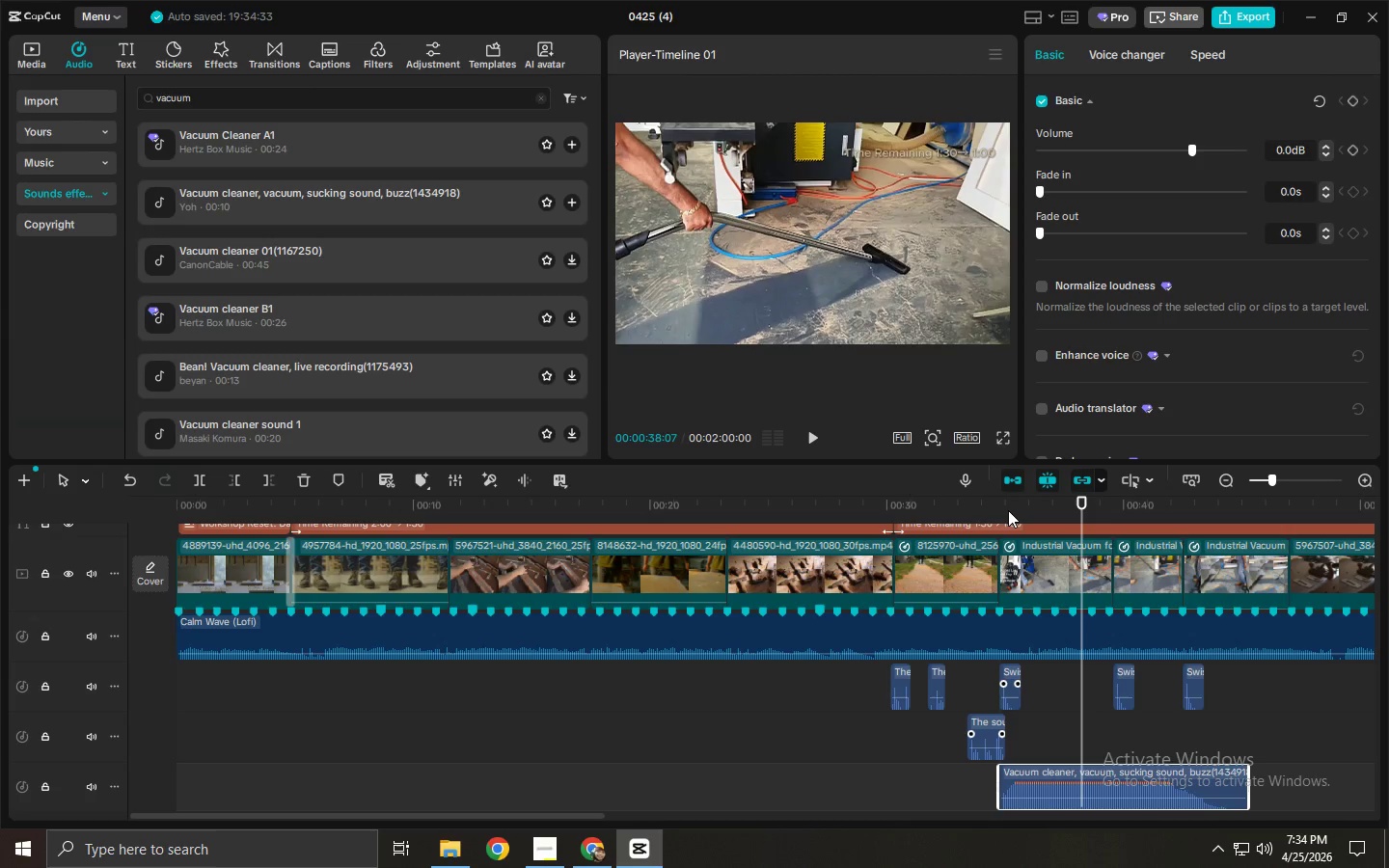 
wait(11.59)
 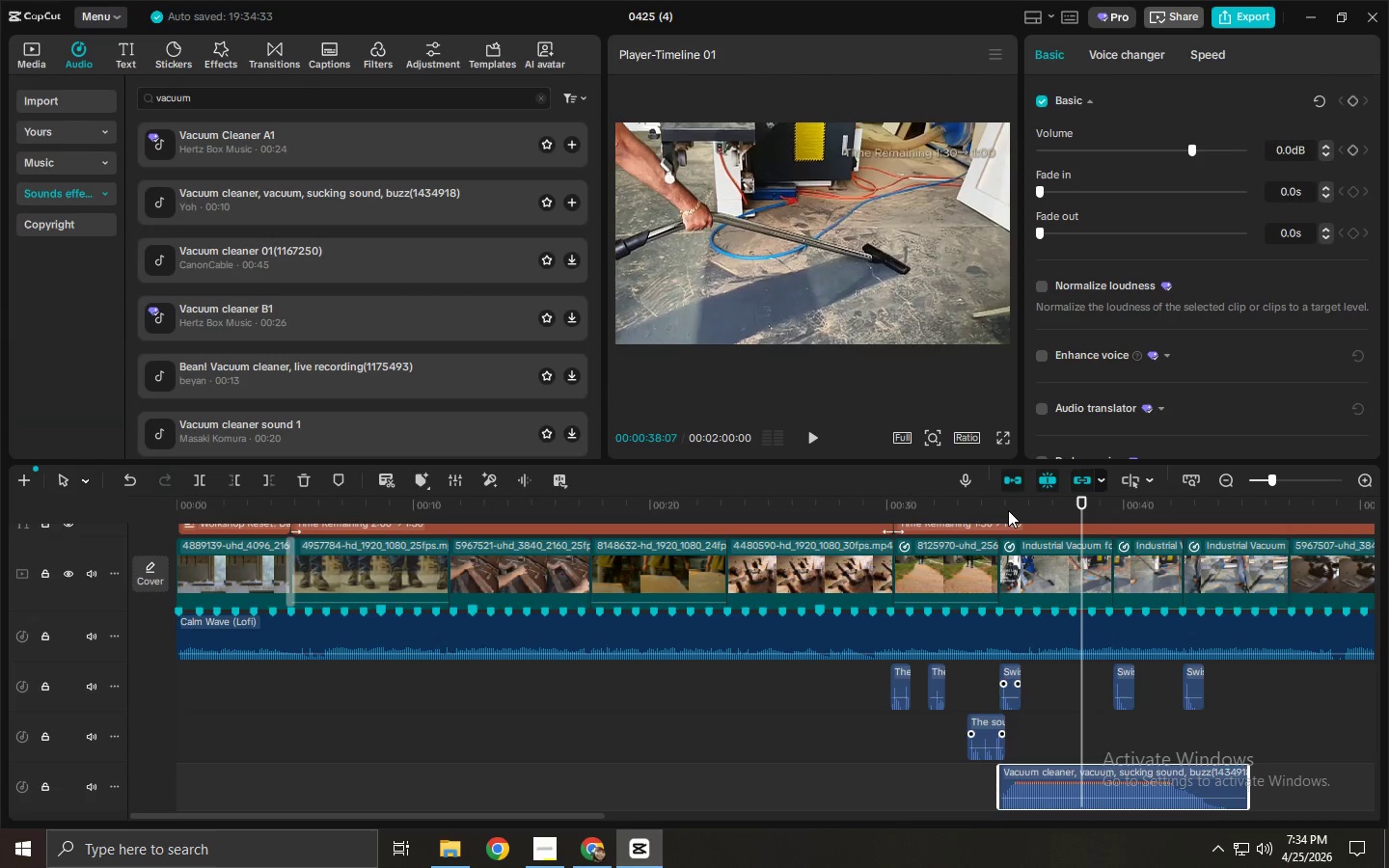 
key(Space)
 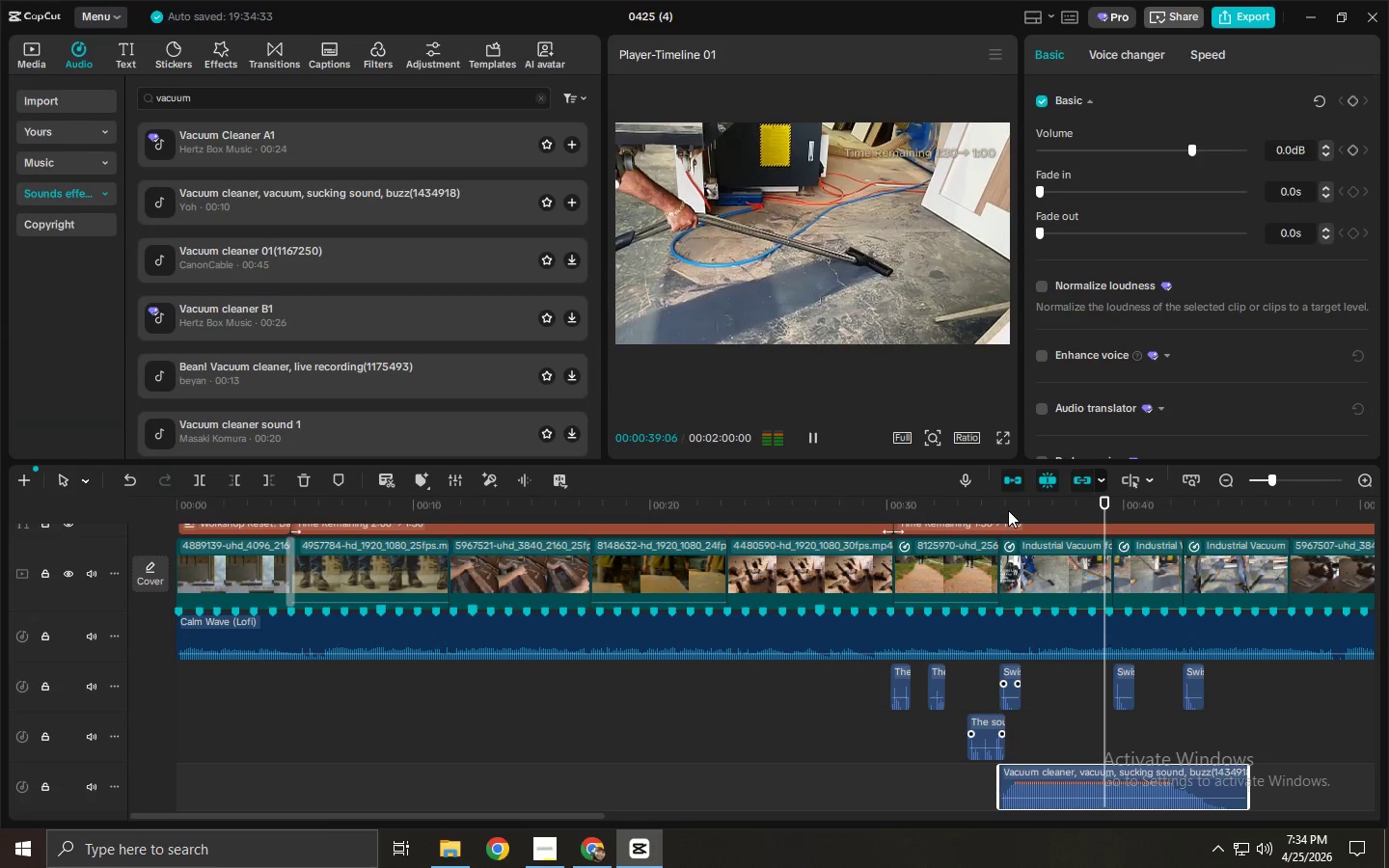 
key(Space)
 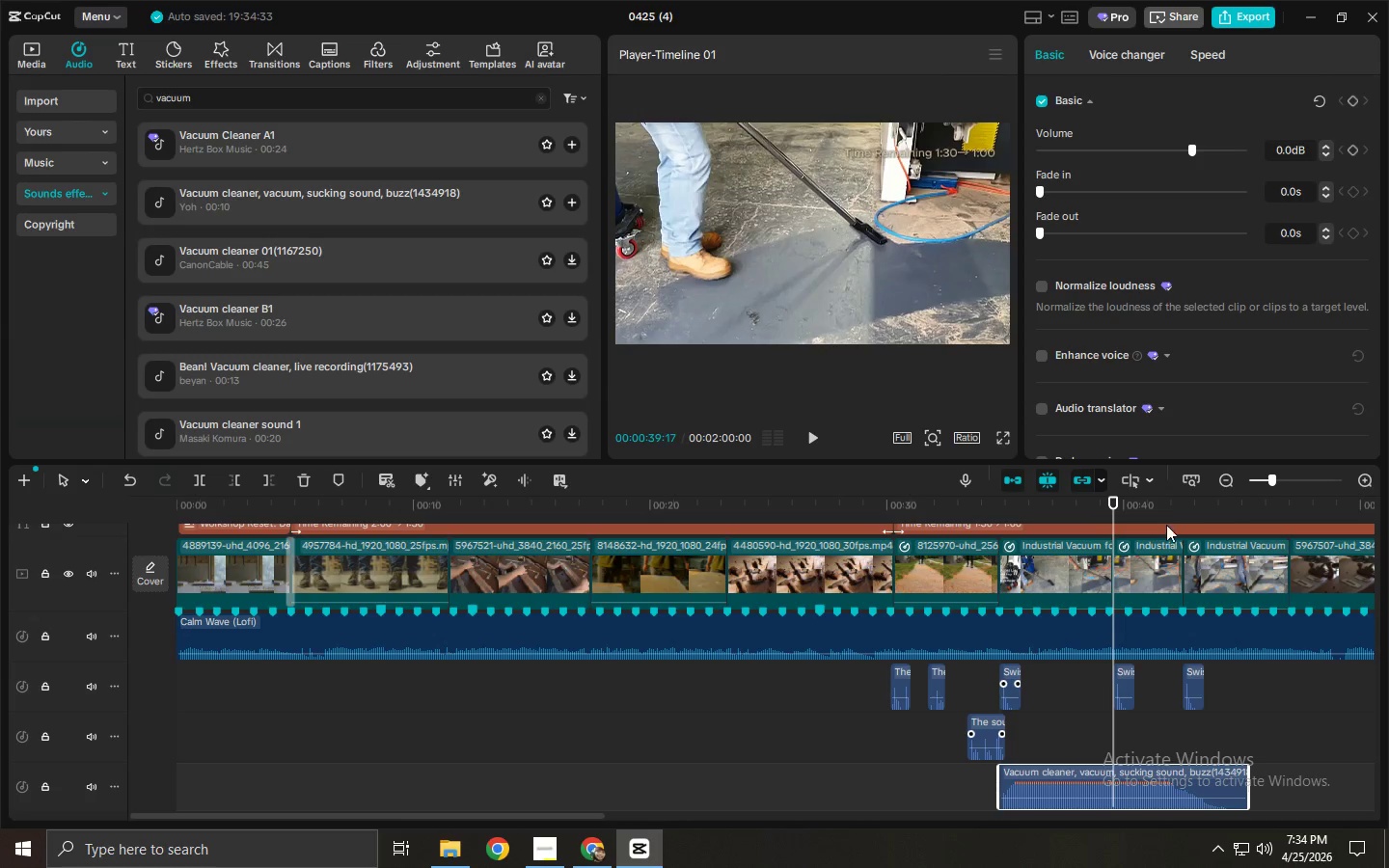 
key(Control+ControlLeft)
 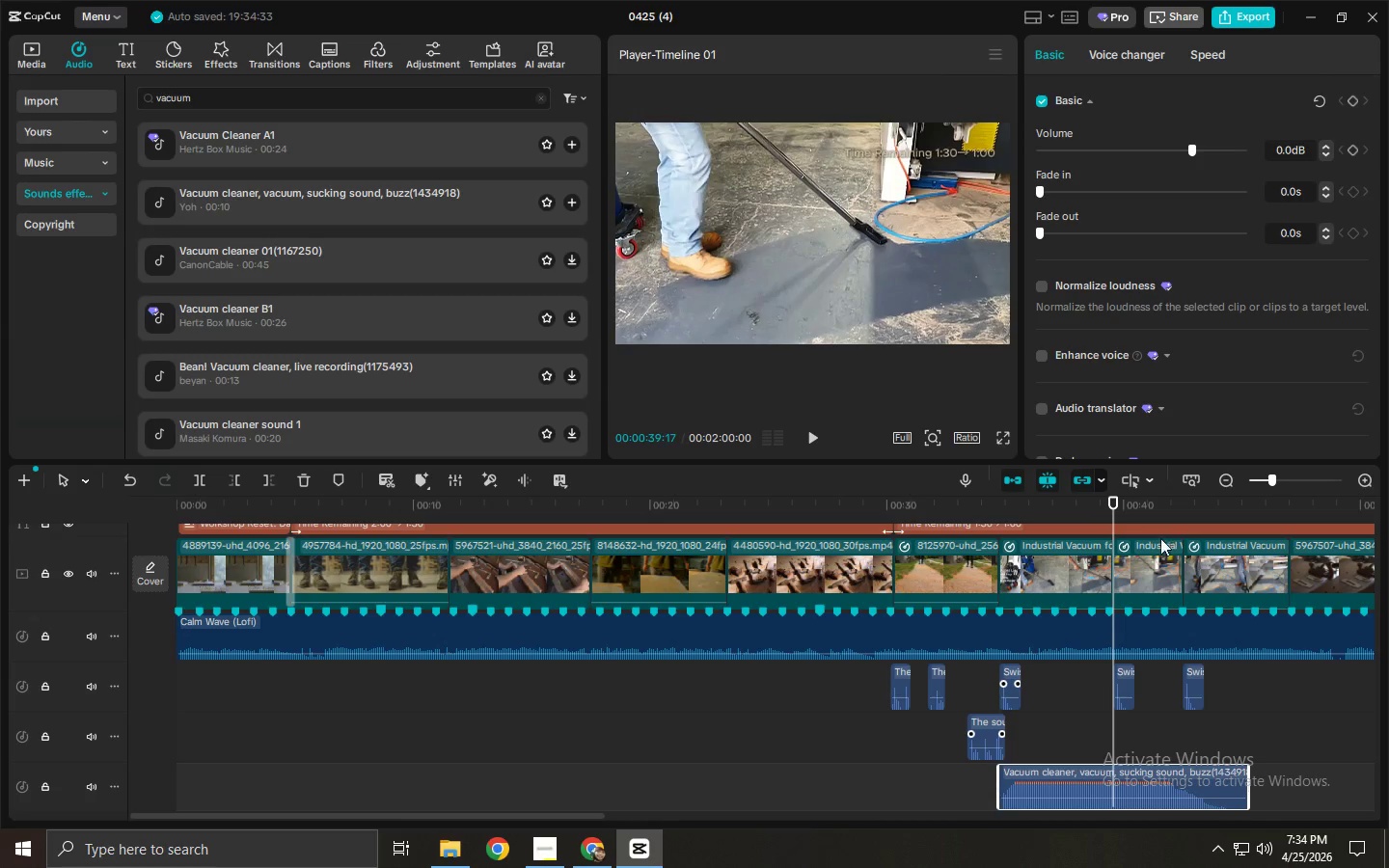 
key(Control+B)
 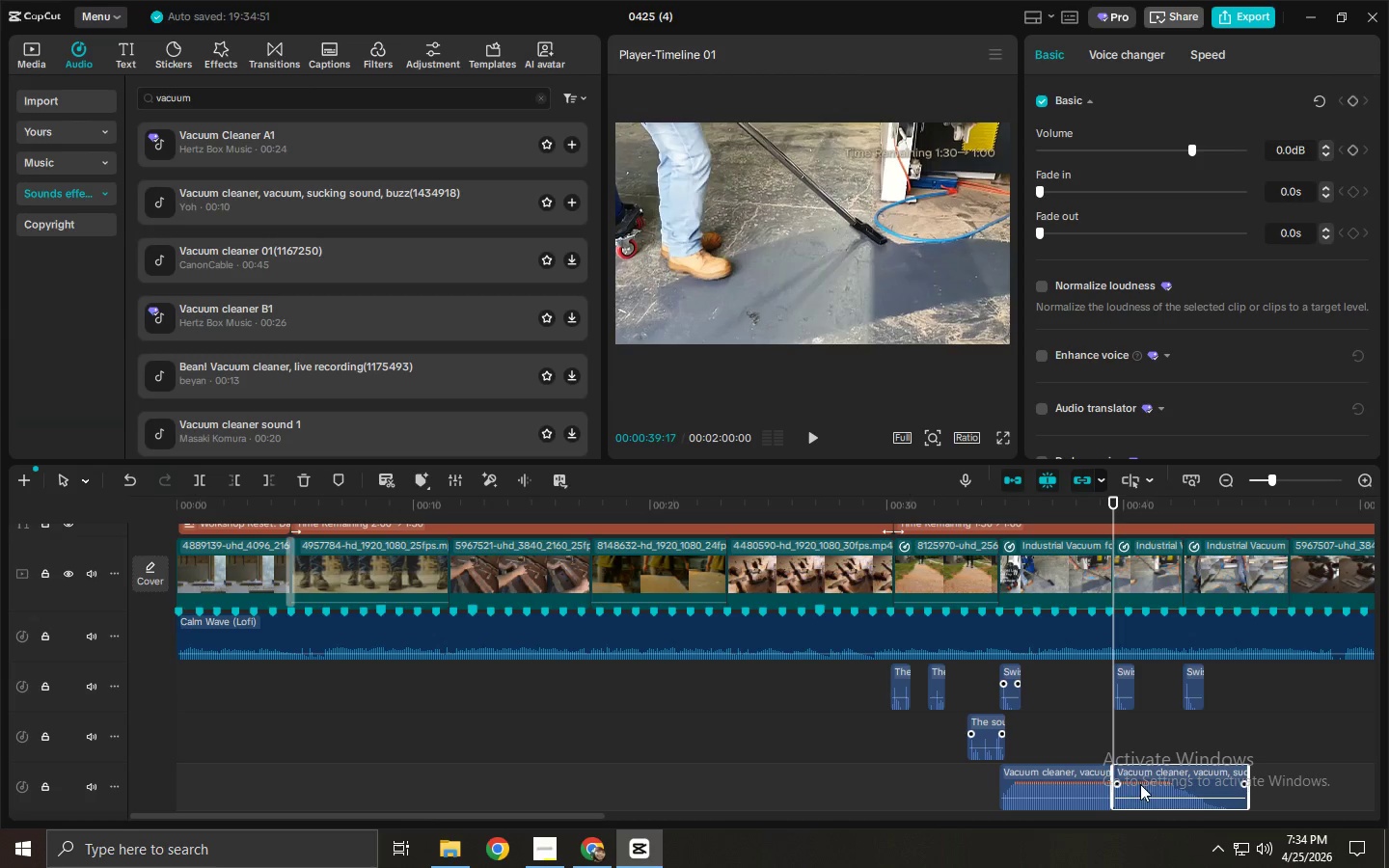 
left_click([1176, 785])
 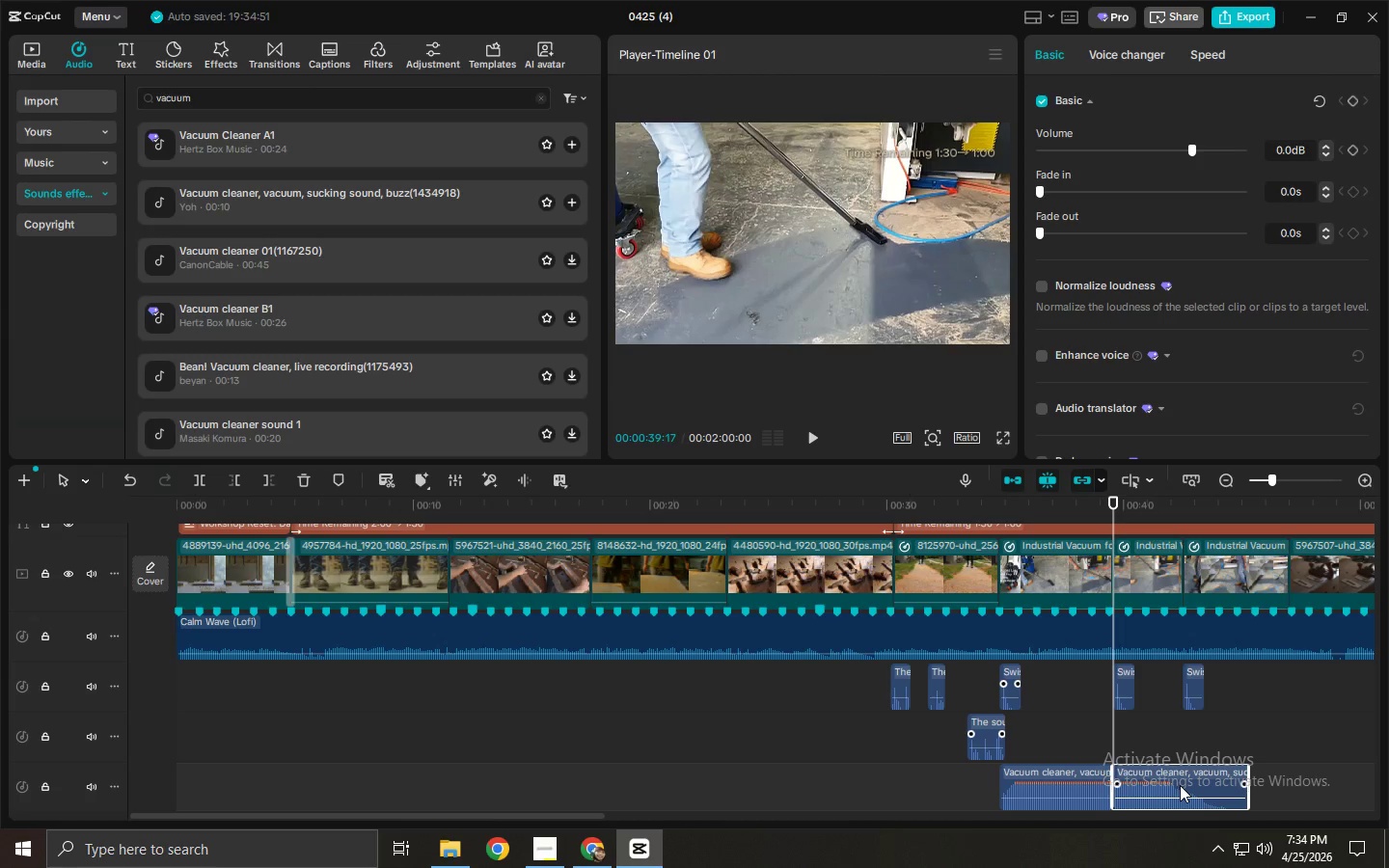 
right_click([1180, 785])
 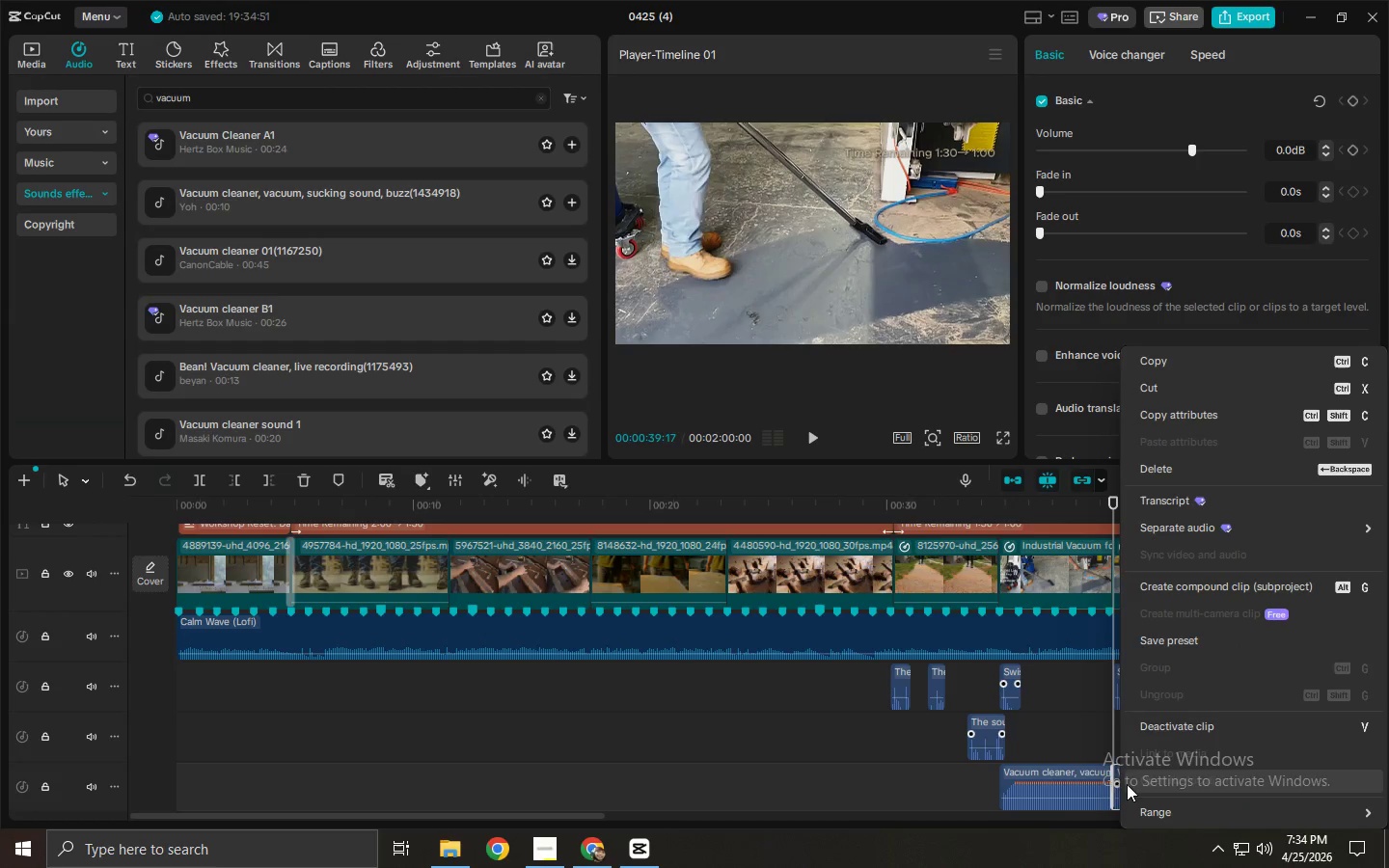 
left_click([1081, 786])
 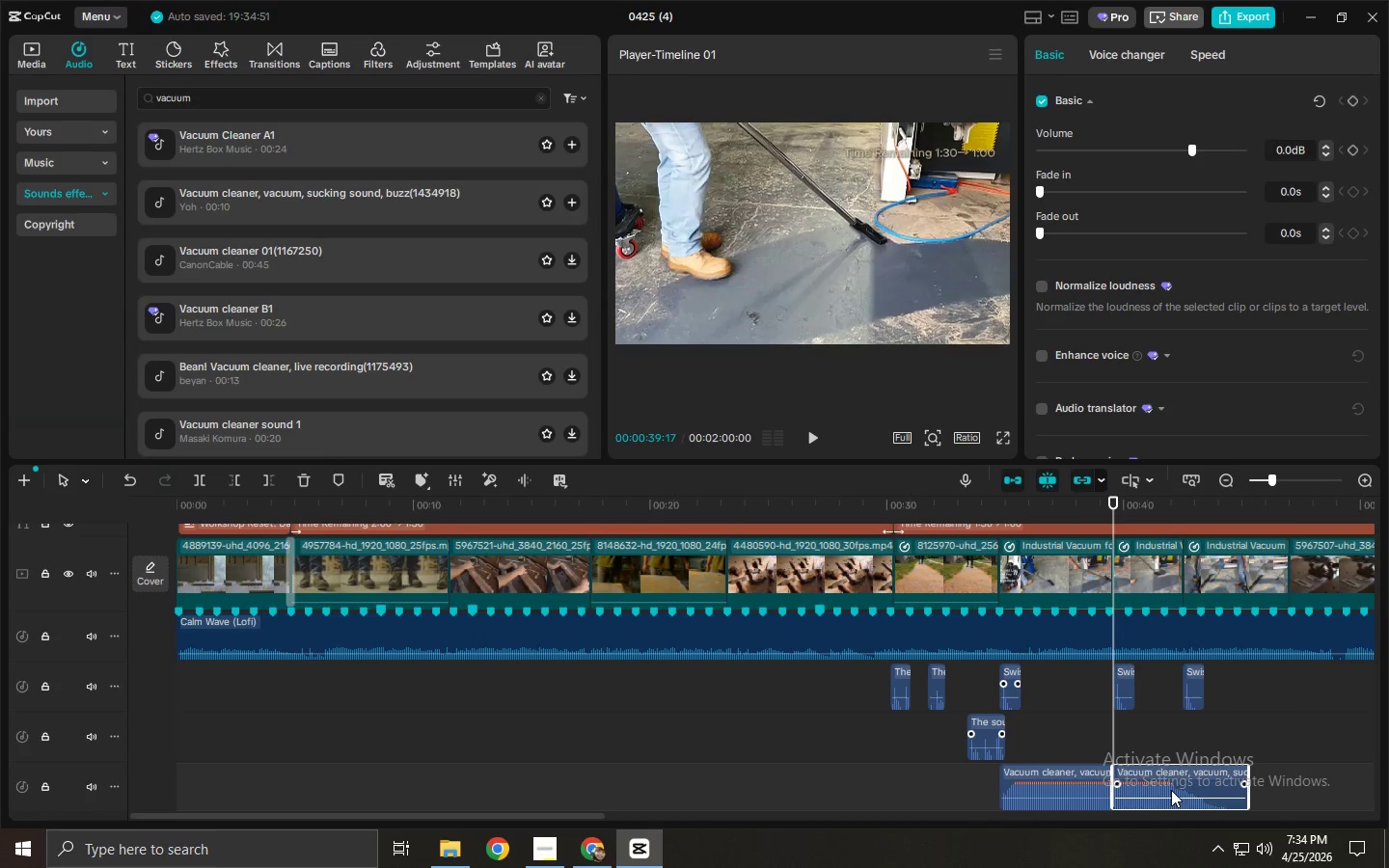 
left_click_drag(start_coordinate=[1171, 790], to_coordinate=[1247, 790])
 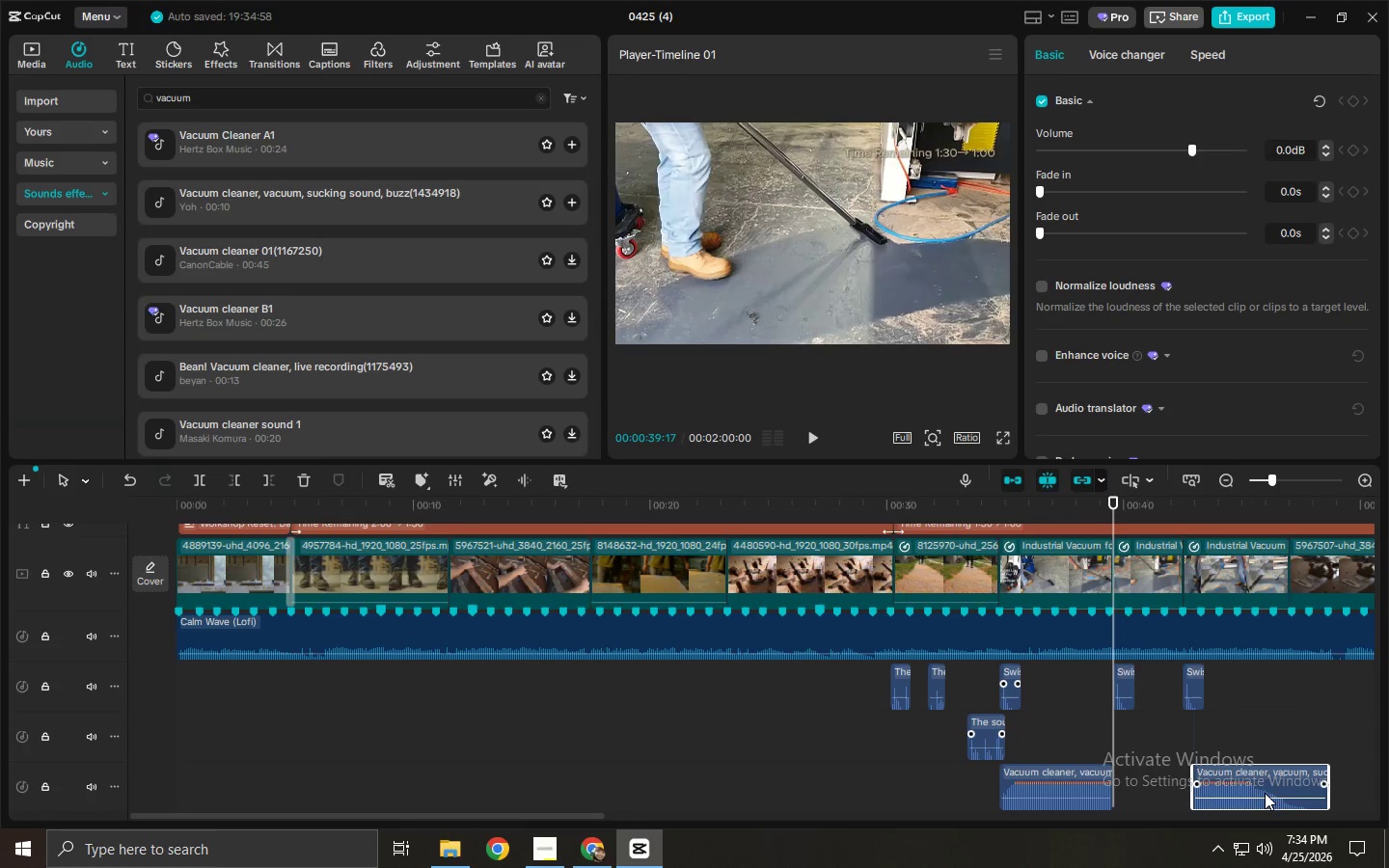 
left_click([1264, 792])
 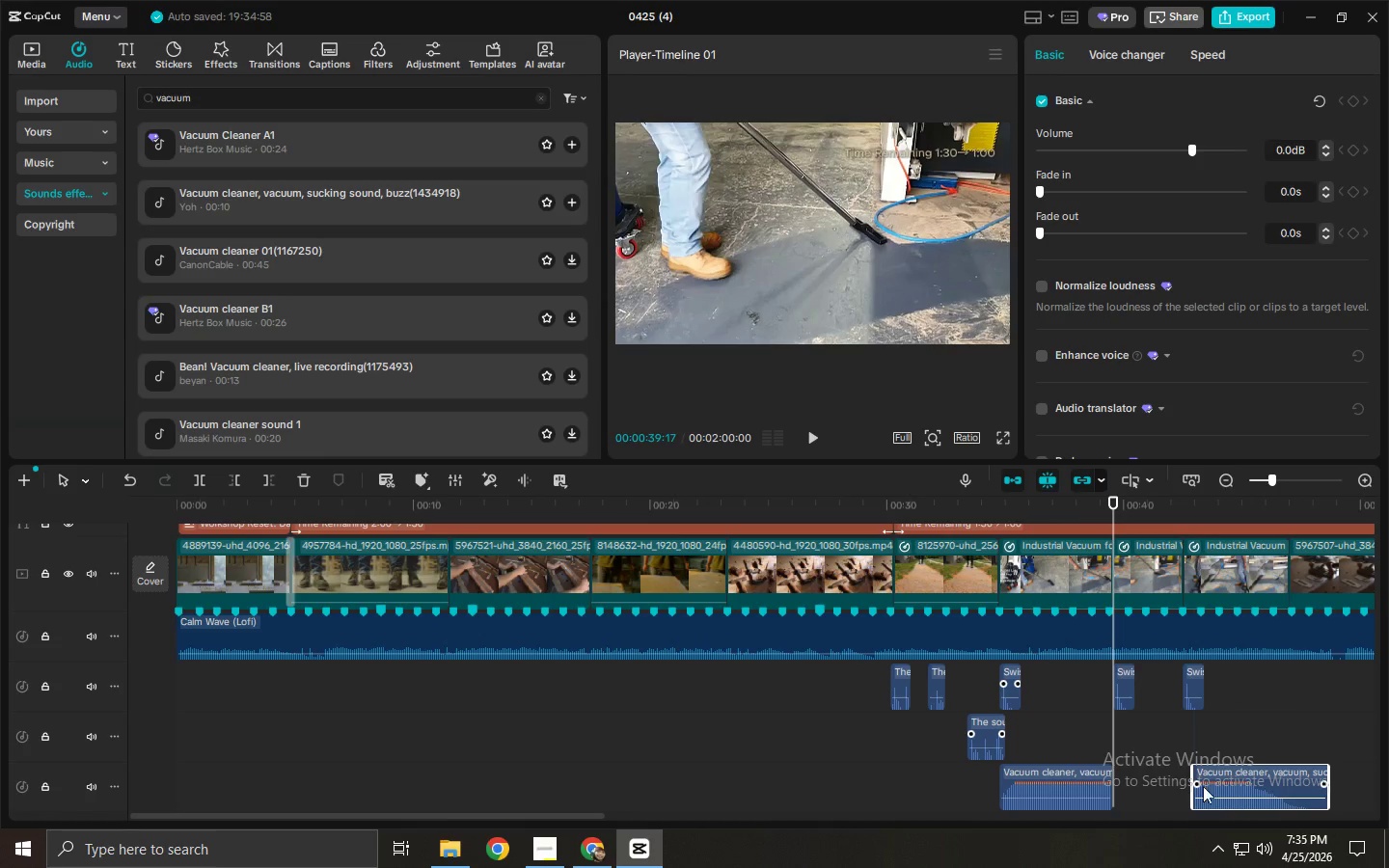 
left_click_drag(start_coordinate=[1193, 786], to_coordinate=[1271, 787])
 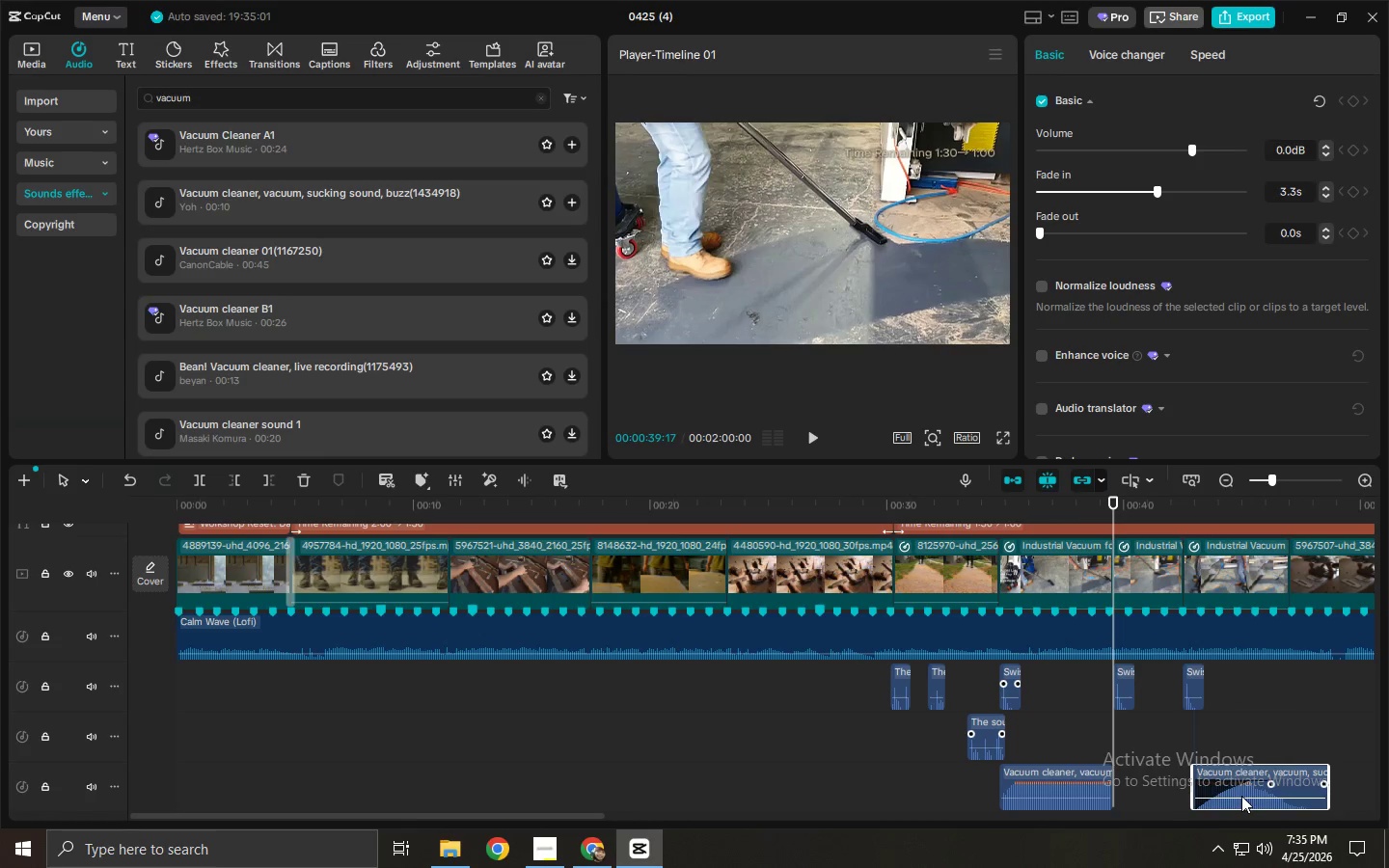 
left_click_drag(start_coordinate=[1240, 796], to_coordinate=[1171, 798])
 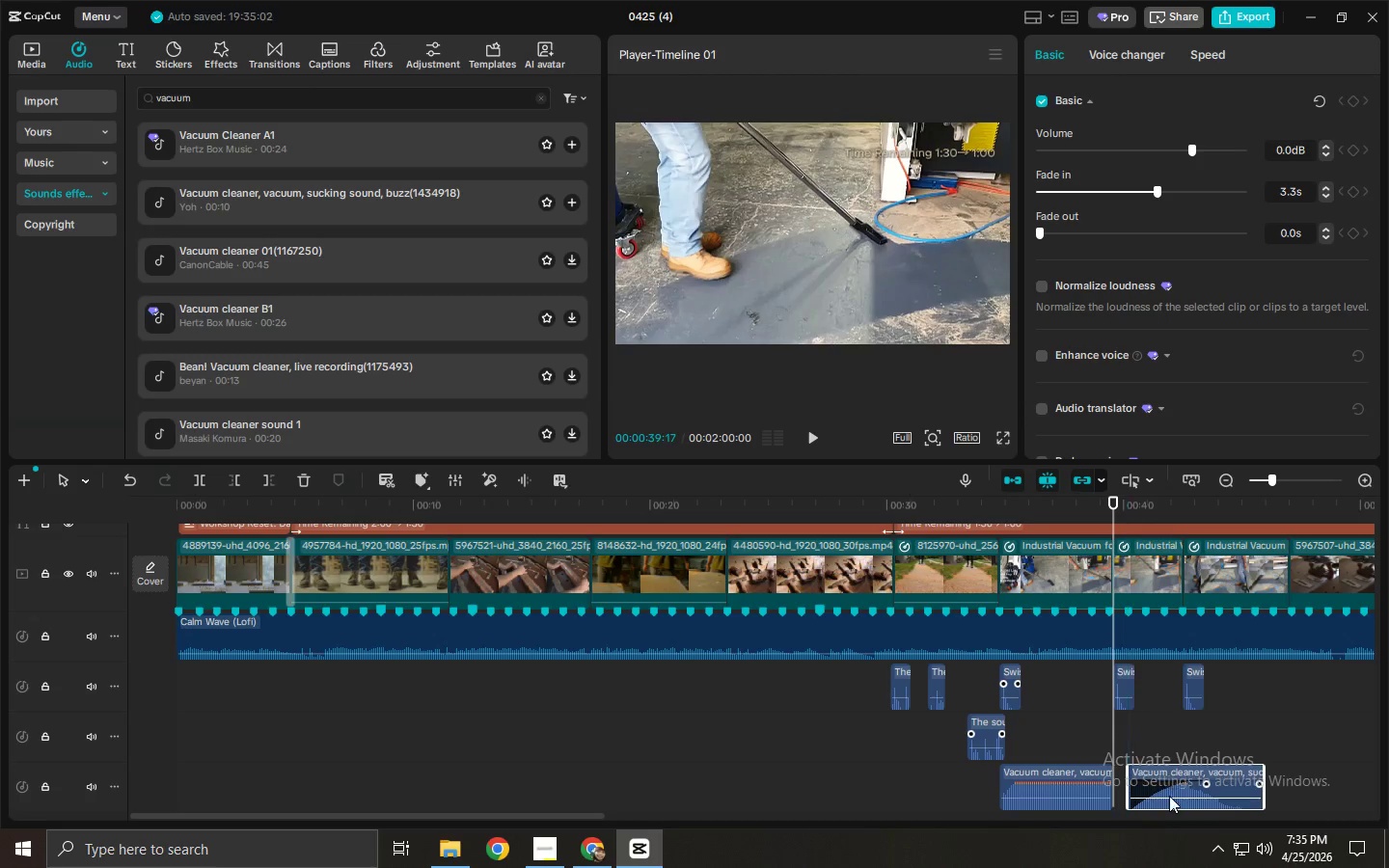 
left_click_drag(start_coordinate=[1169, 796], to_coordinate=[1156, 795])
 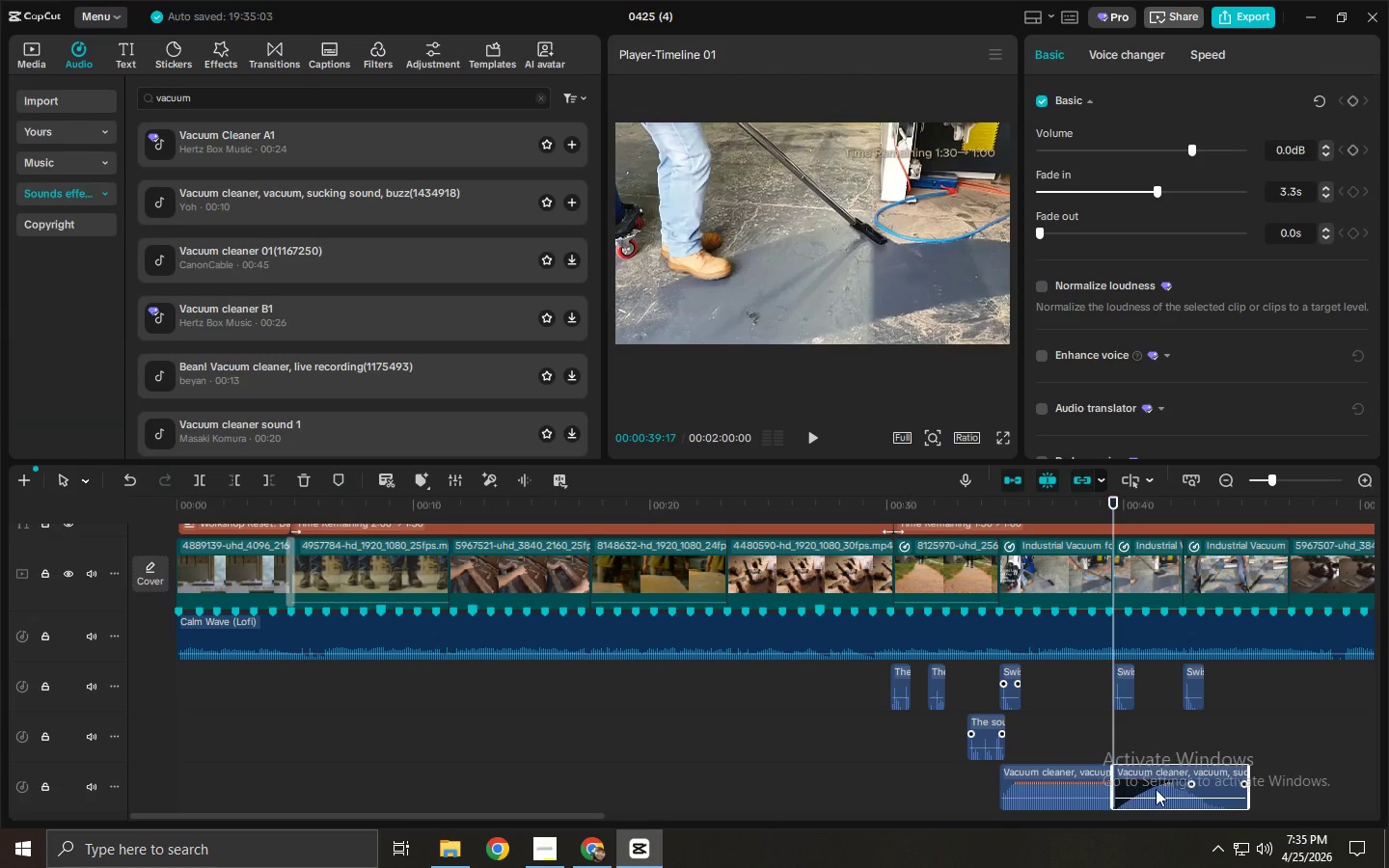 
key(Space)
 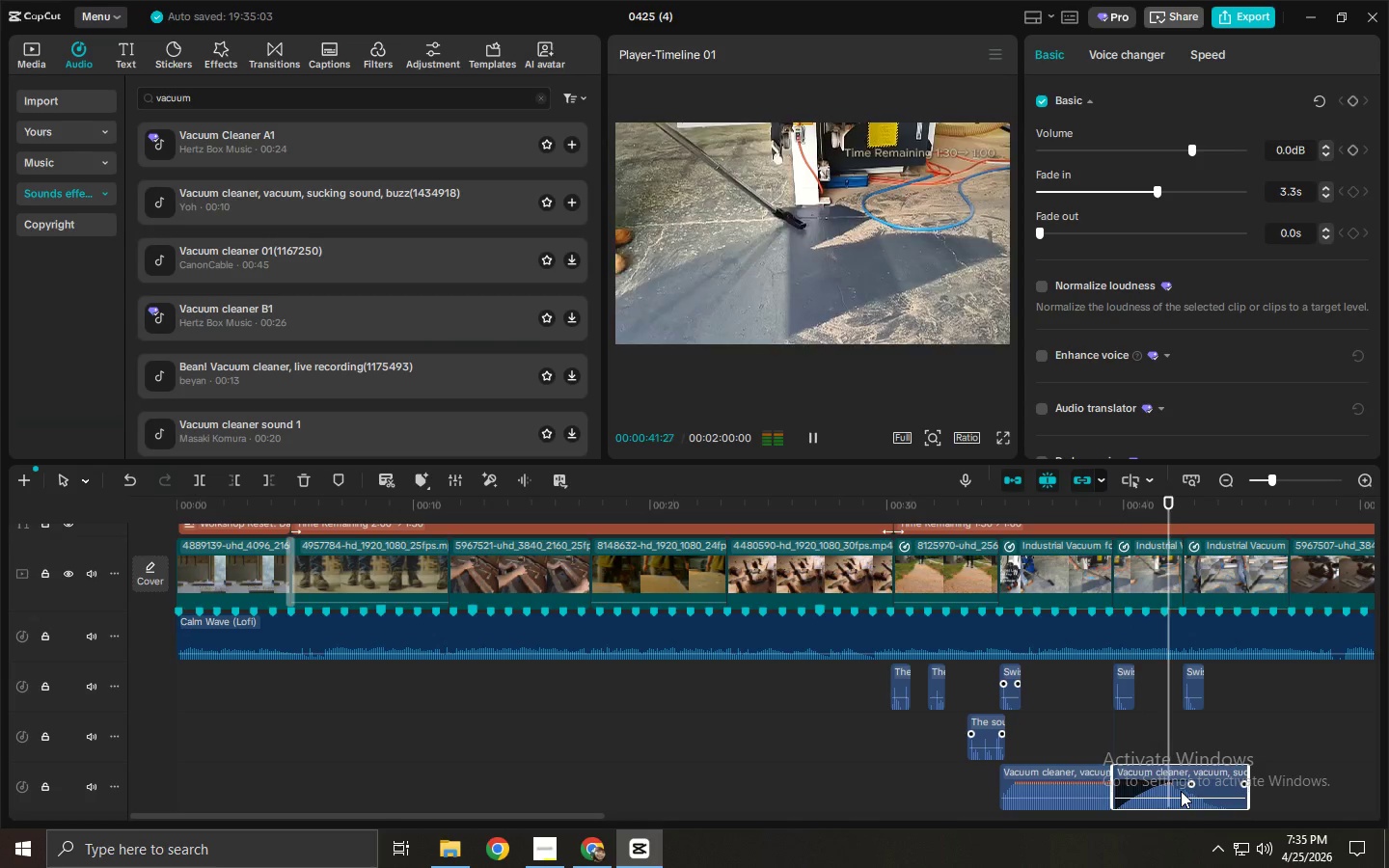 
key(Space)
 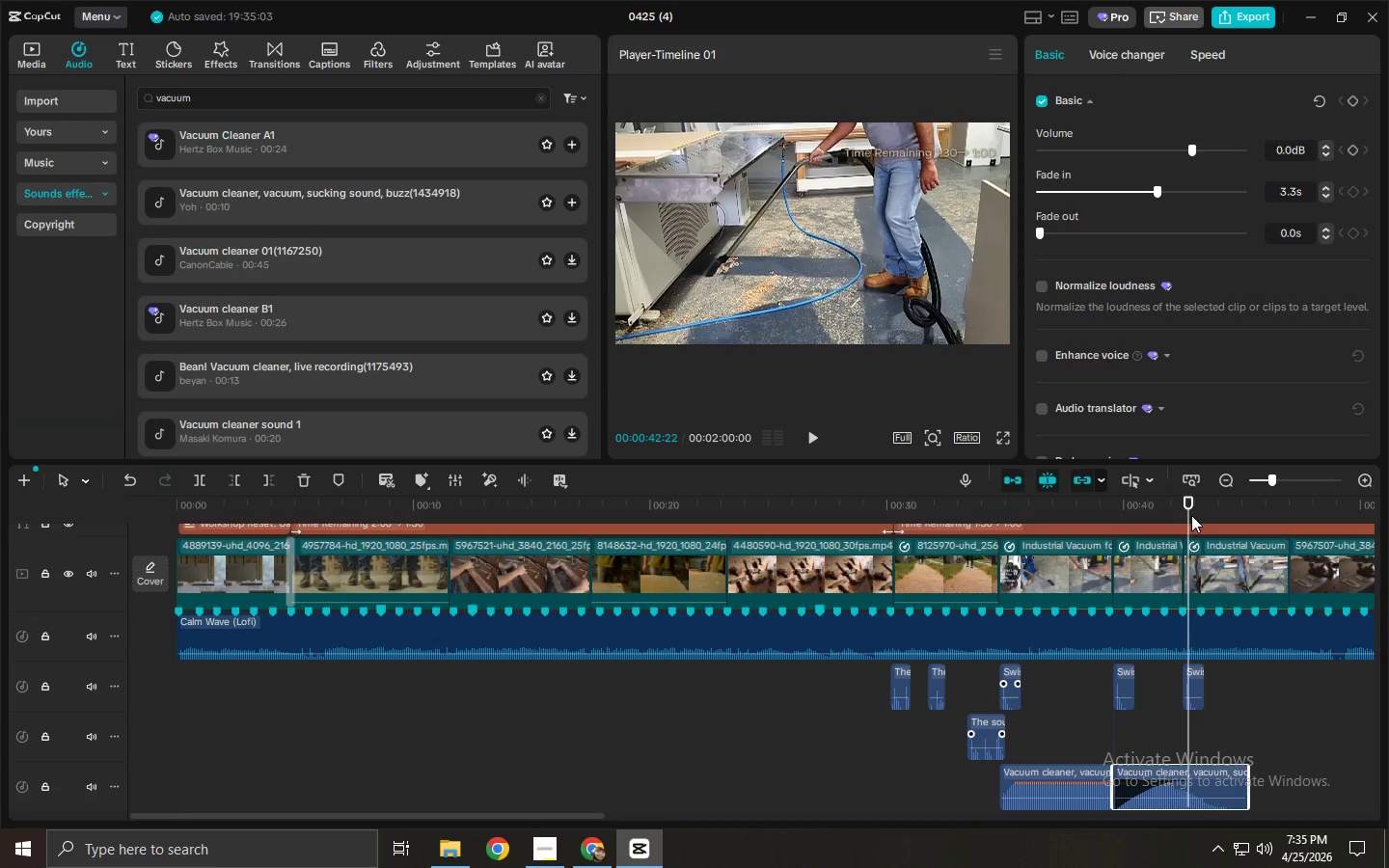 
left_click_drag(start_coordinate=[1187, 503], to_coordinate=[1179, 503])
 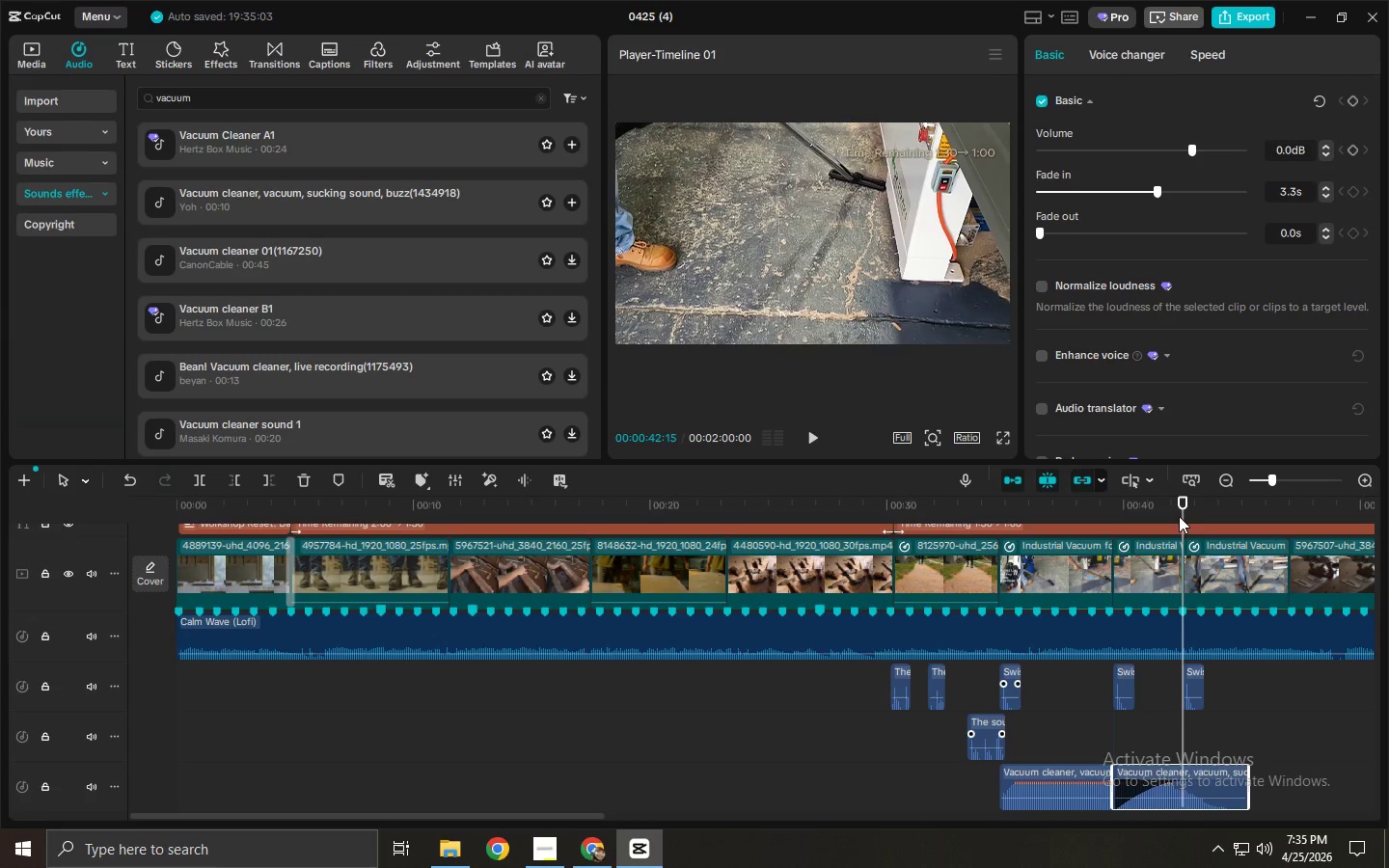 
key(Control+B)
 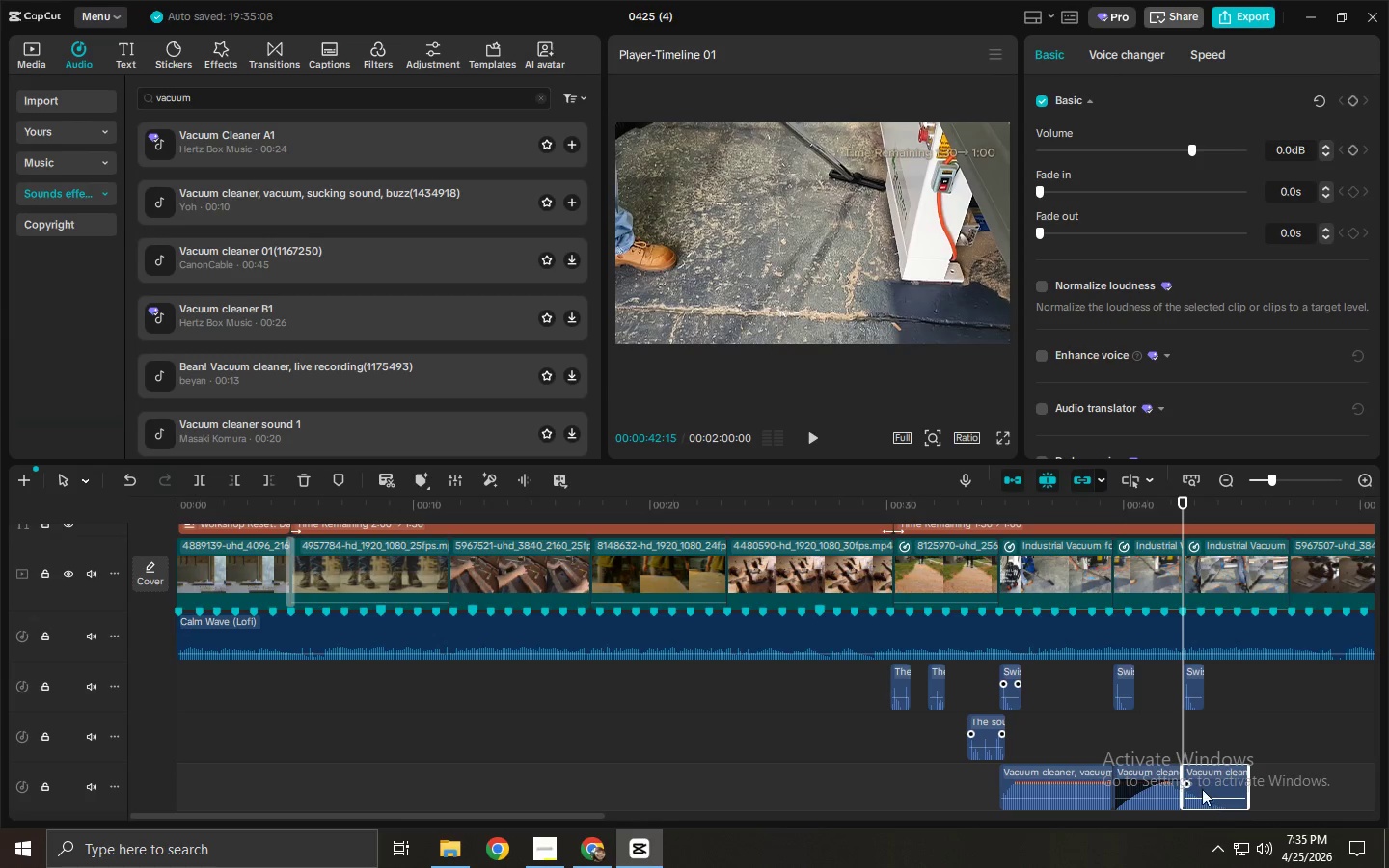 
left_click([1201, 789])
 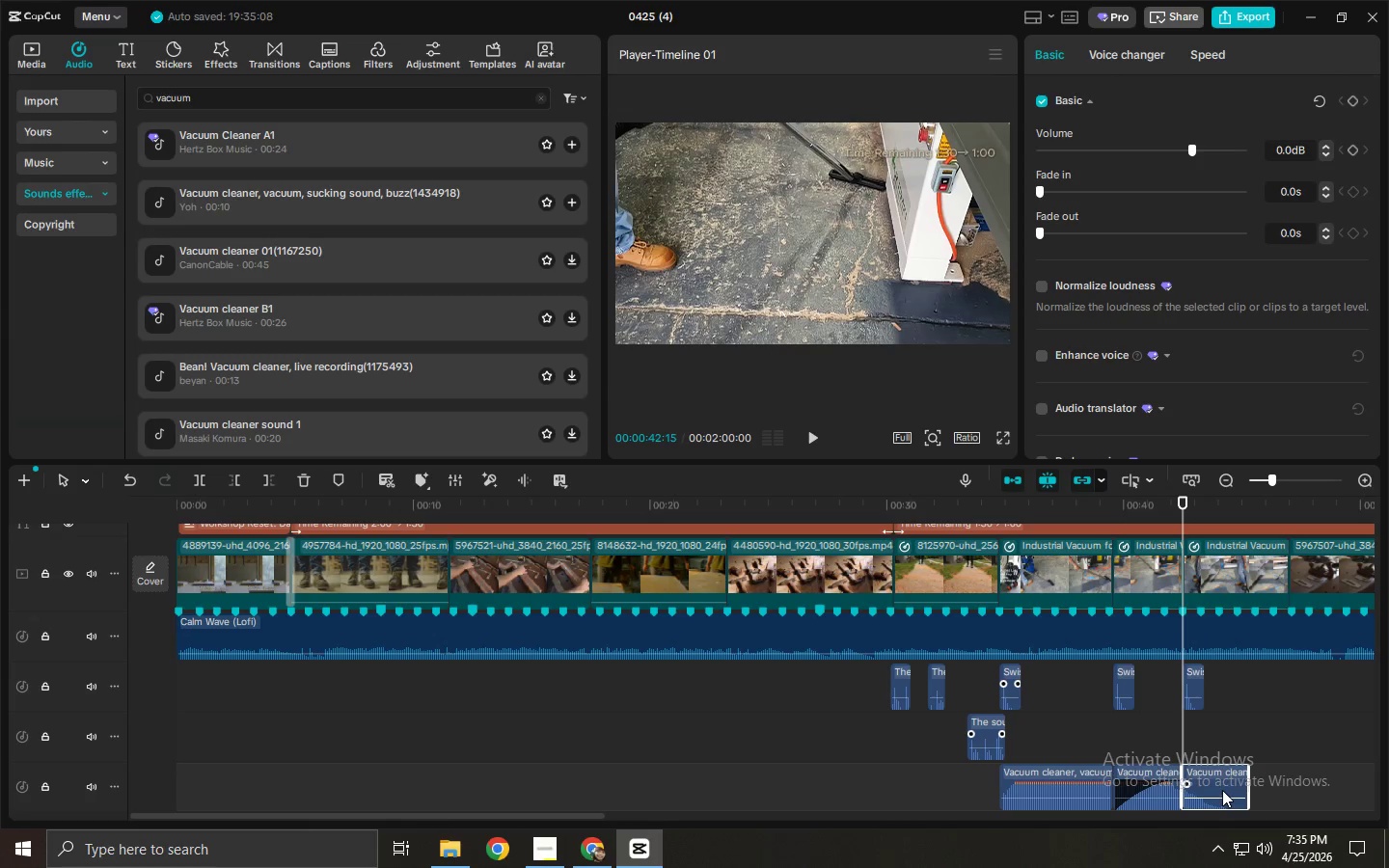 
key(Delete)
 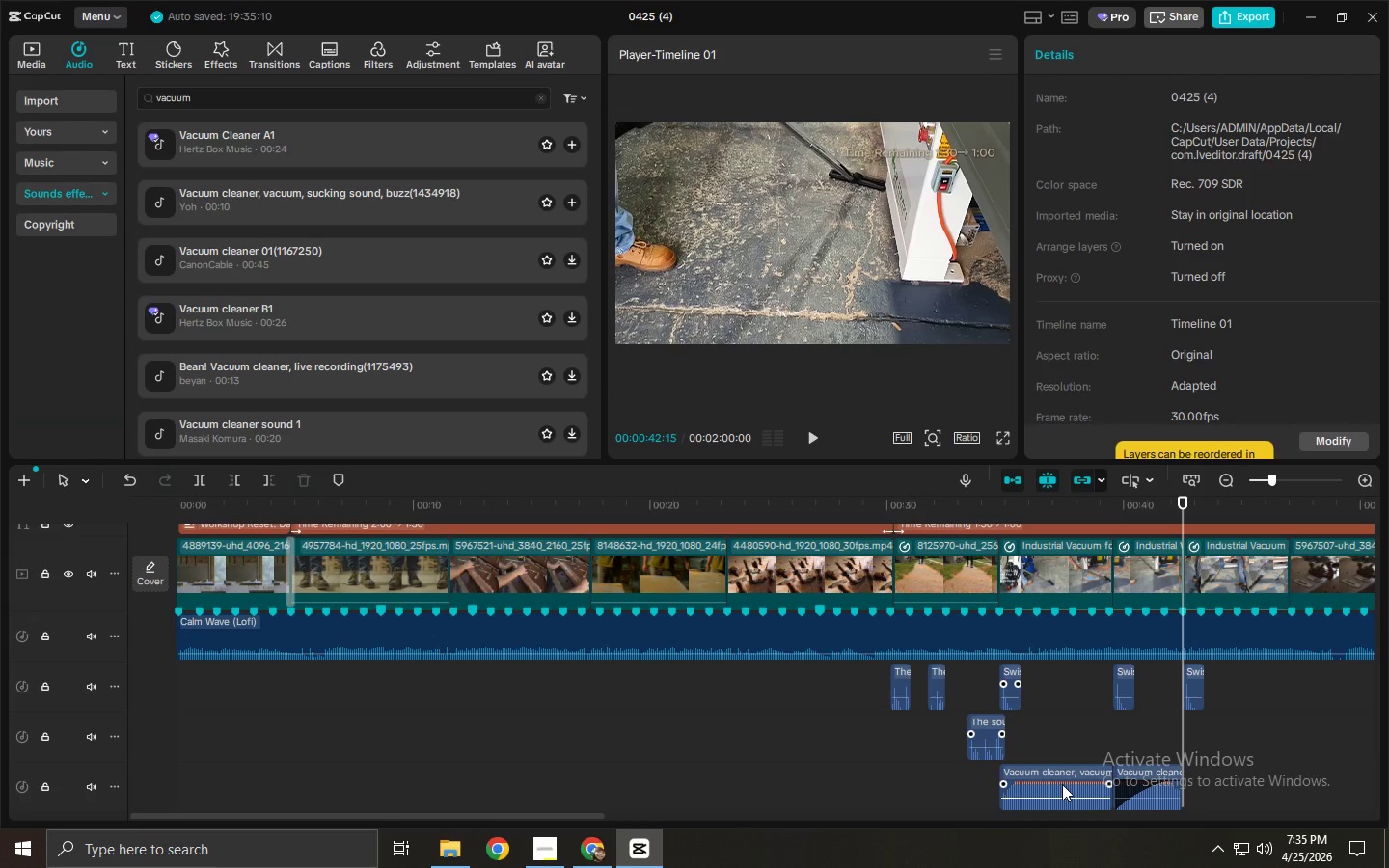 
left_click([1062, 784])
 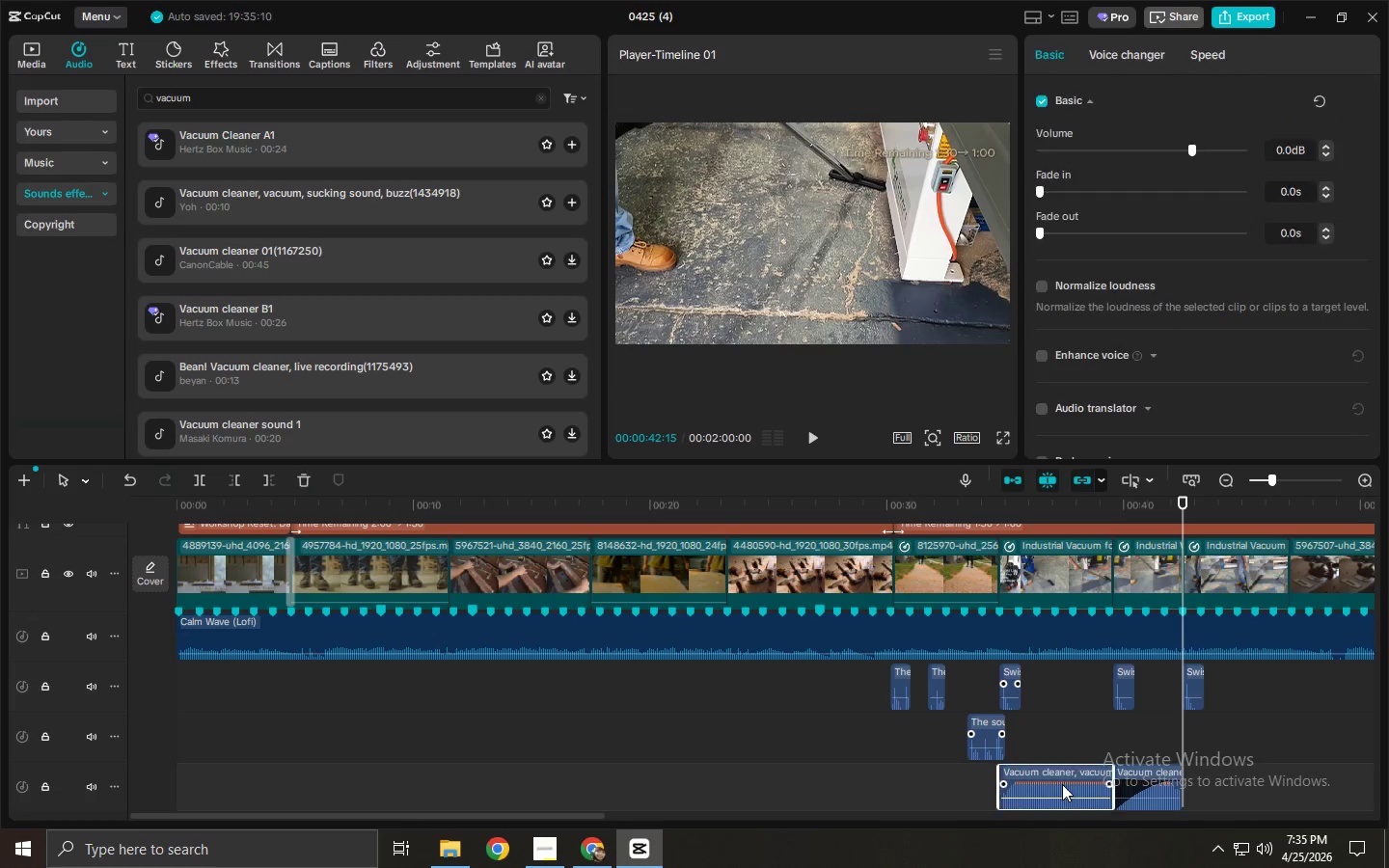 
hold_key(key=AltLeft, duration=1.28)
left_click_drag(start_coordinate=[1046, 783], to_coordinate=[1234, 788])
 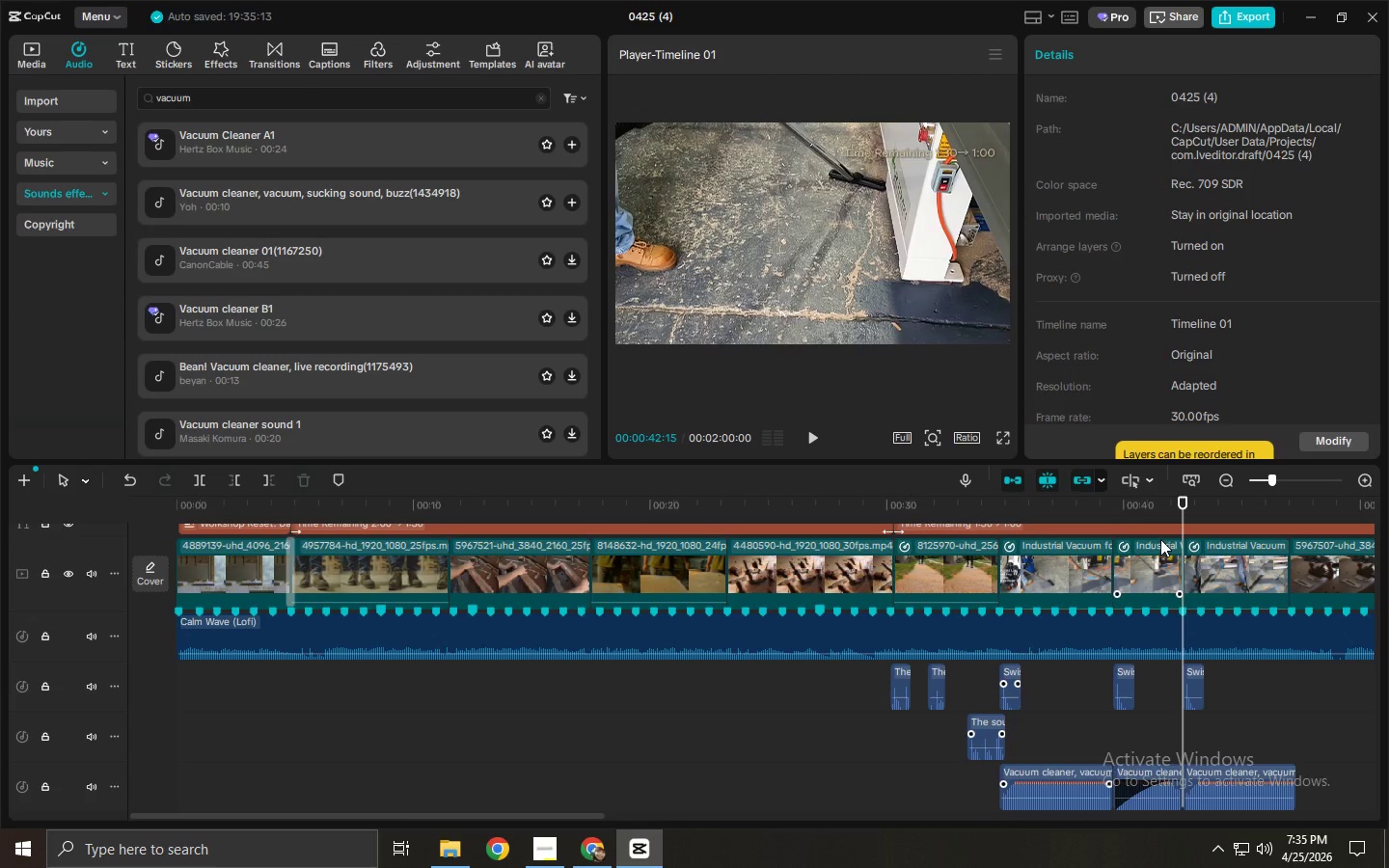 
left_click_drag(start_coordinate=[1108, 509], to_coordinate=[995, 508])
 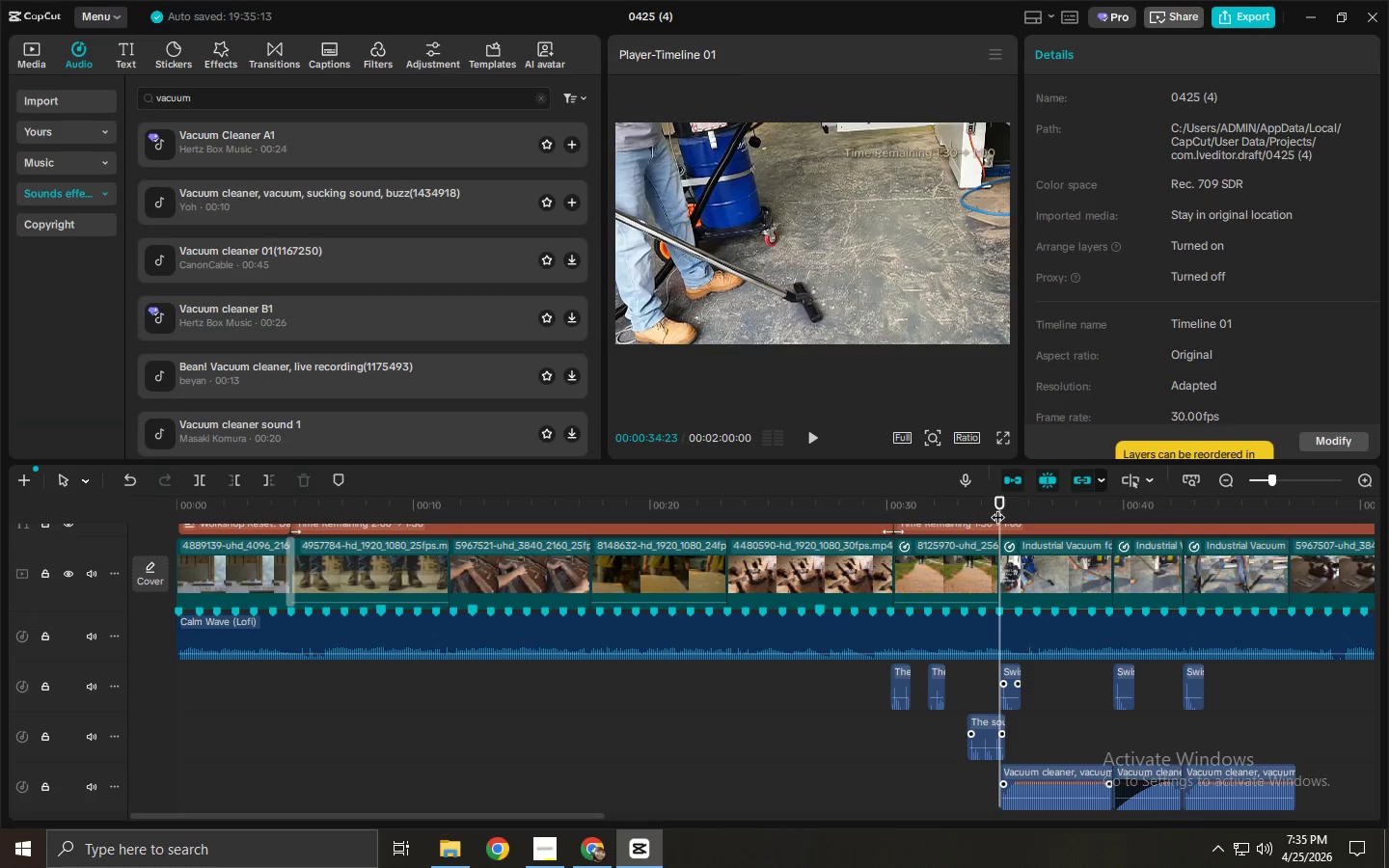 
key(Space)
 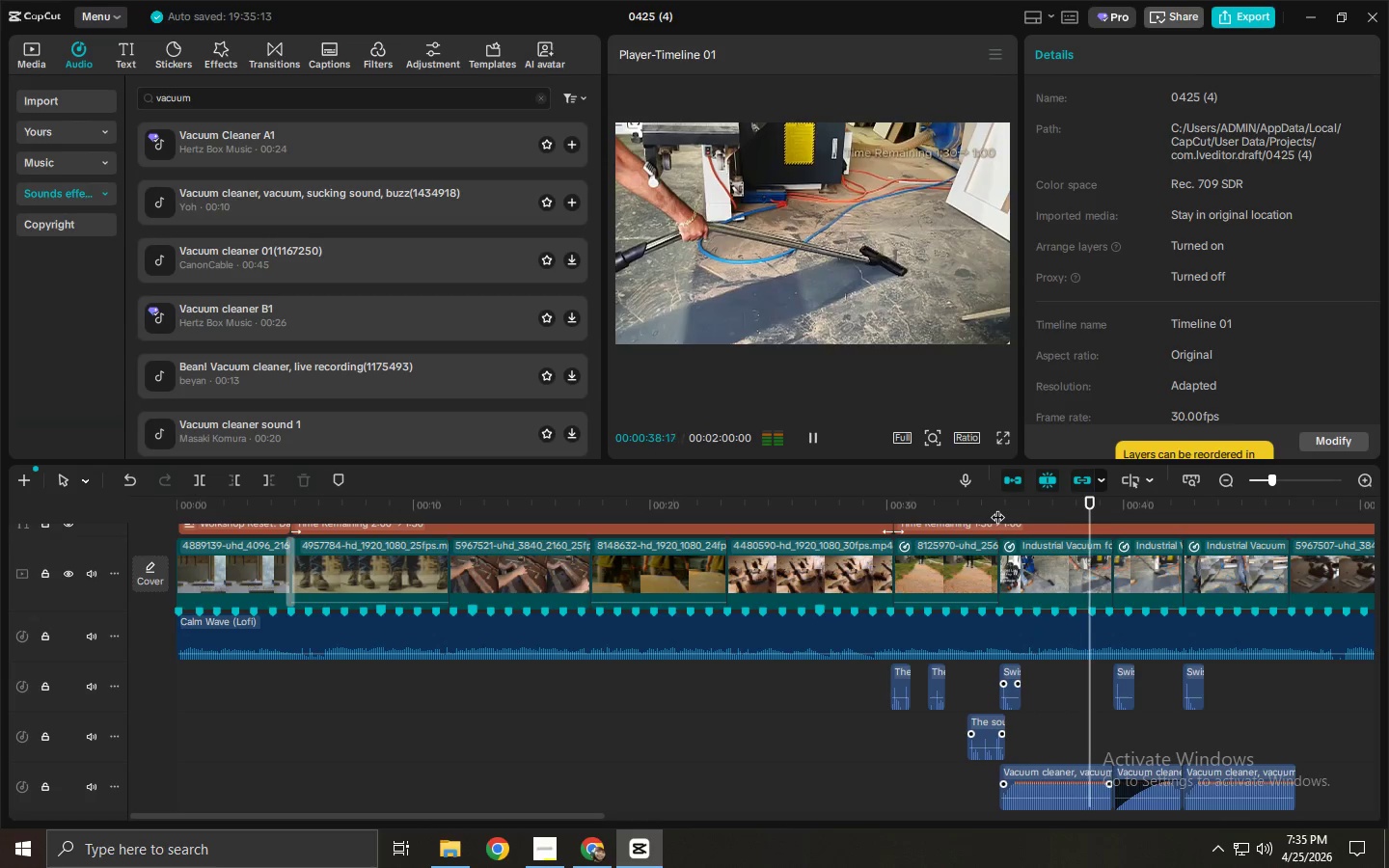 
wait(8.91)
 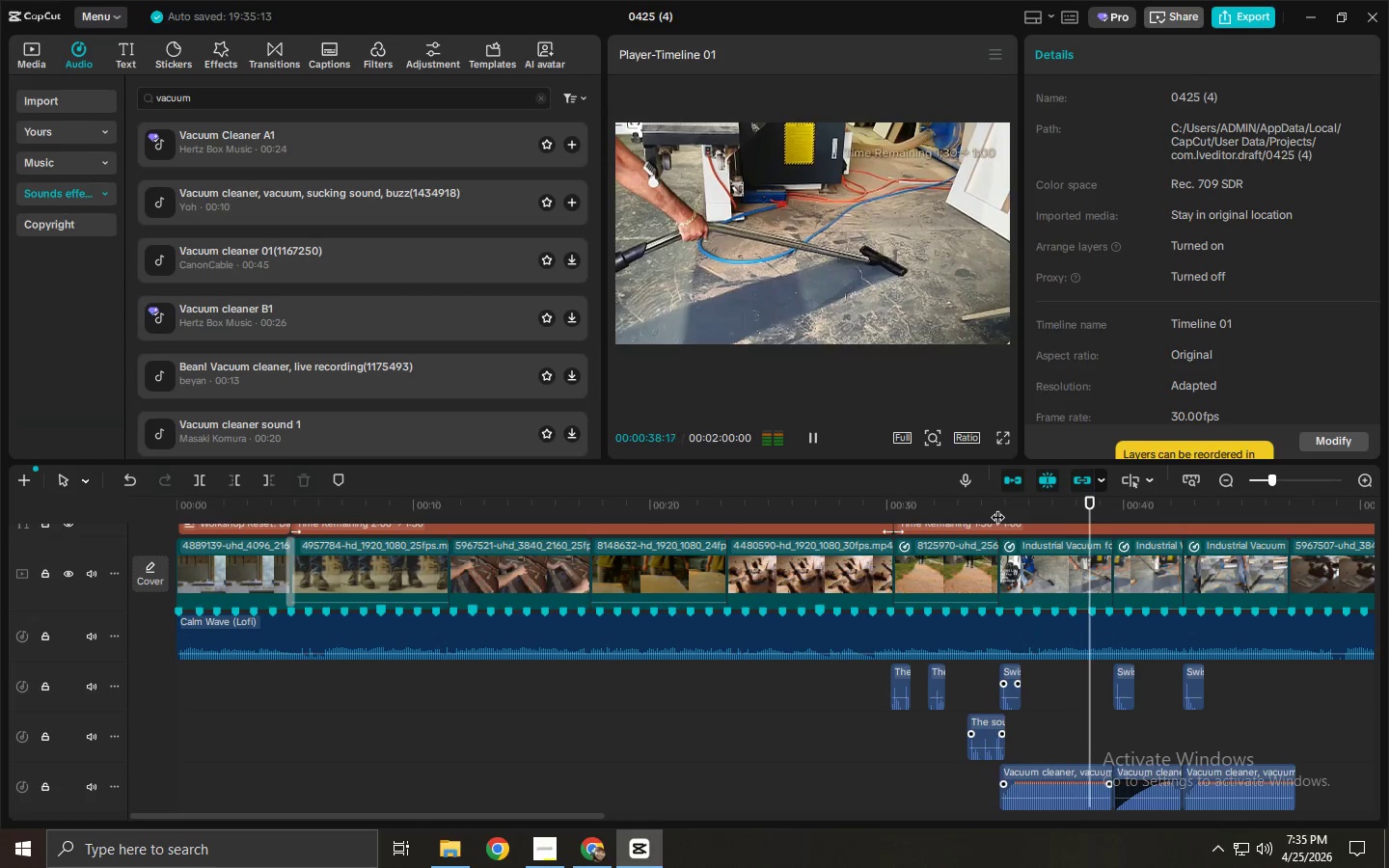 
key(Space)
 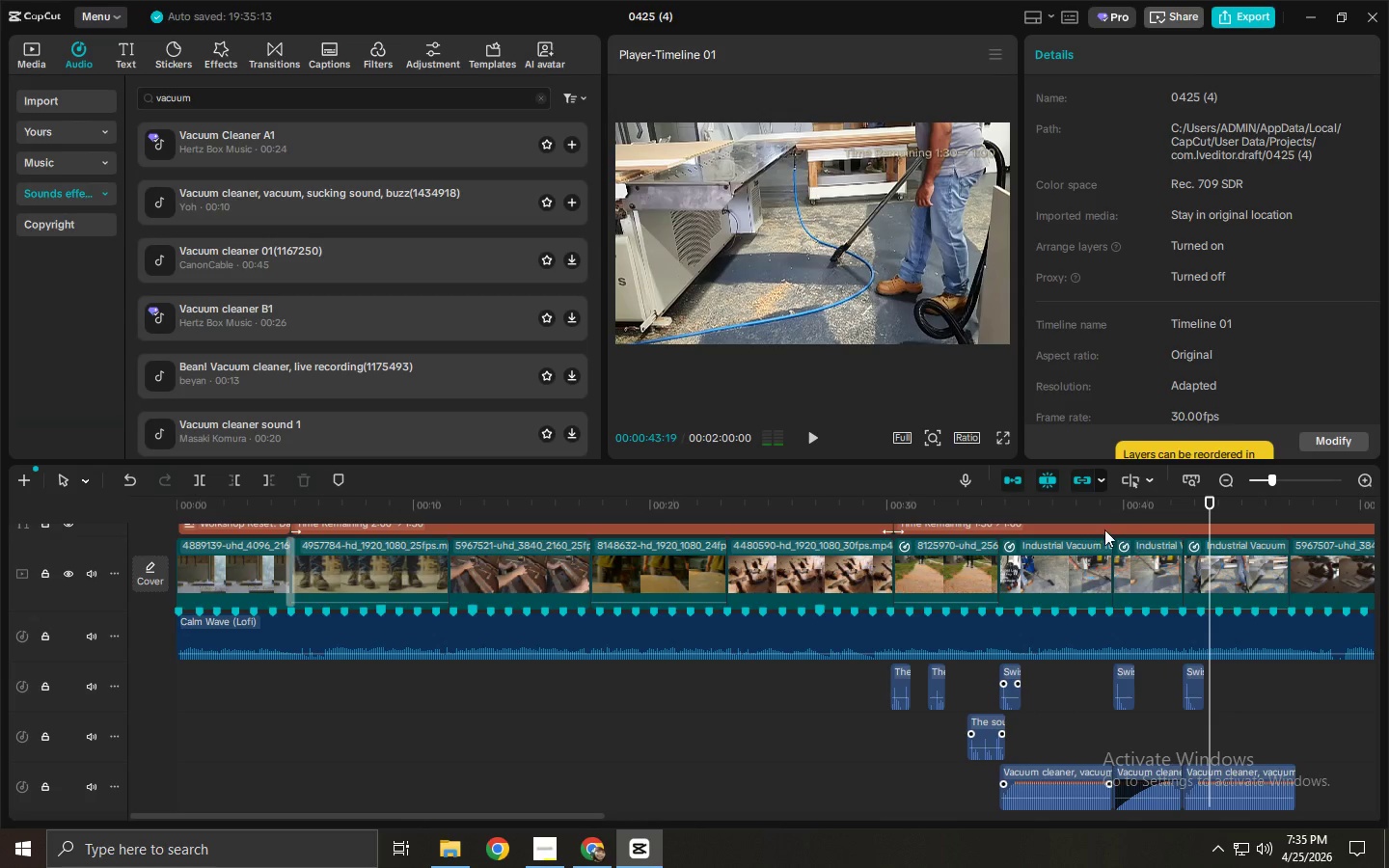 
key(Space)
 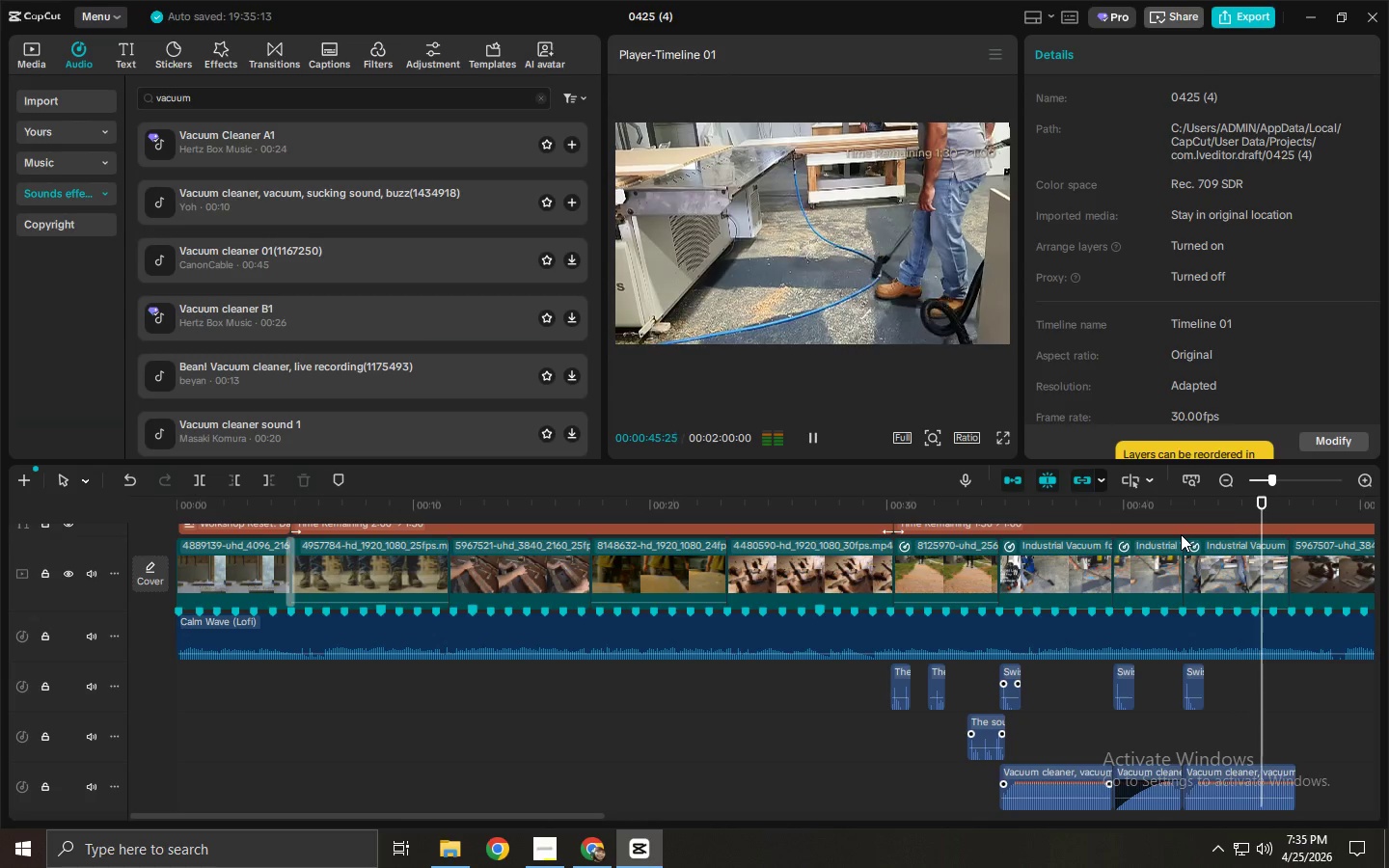 
key(Space)
 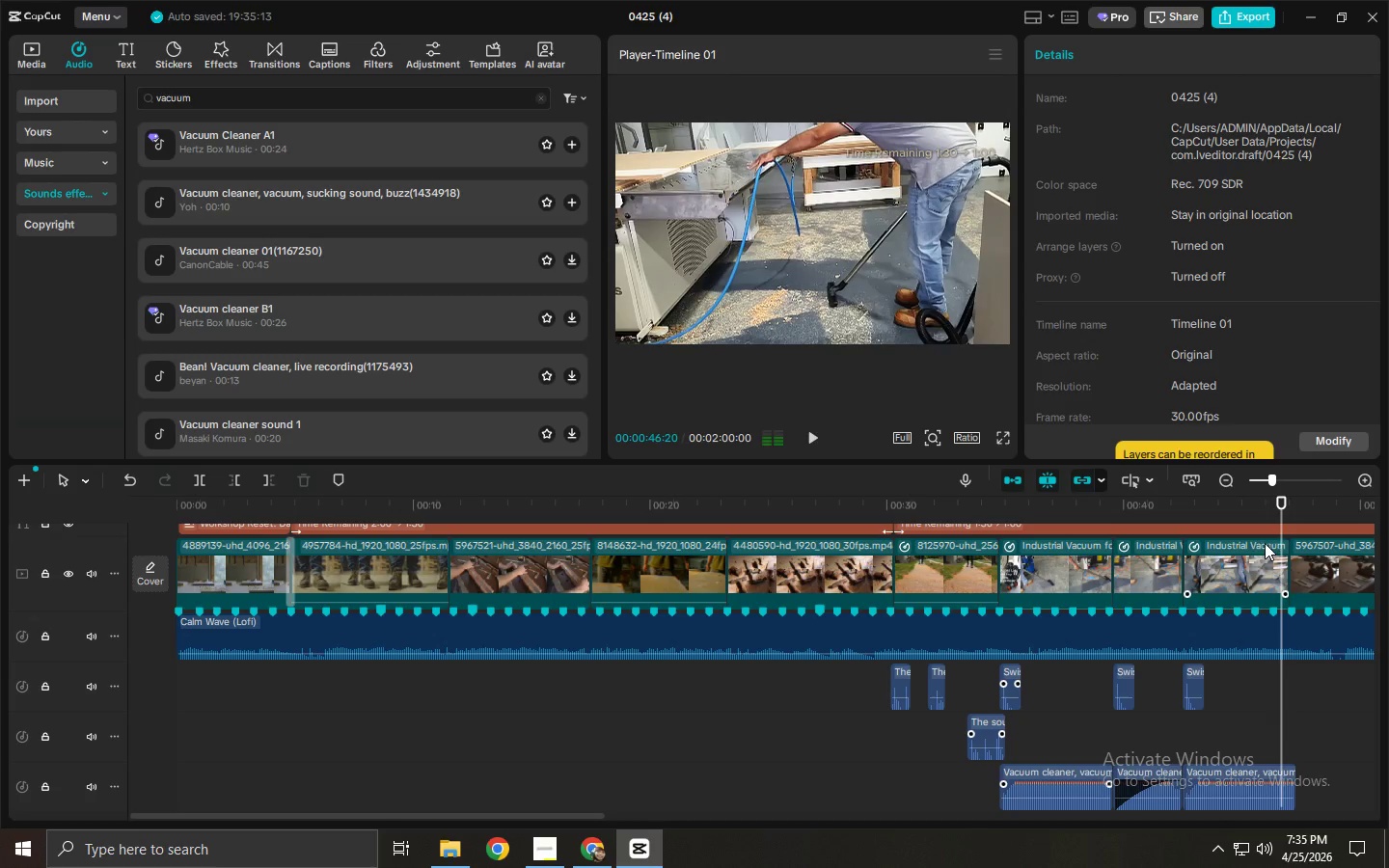 
key(Space)
 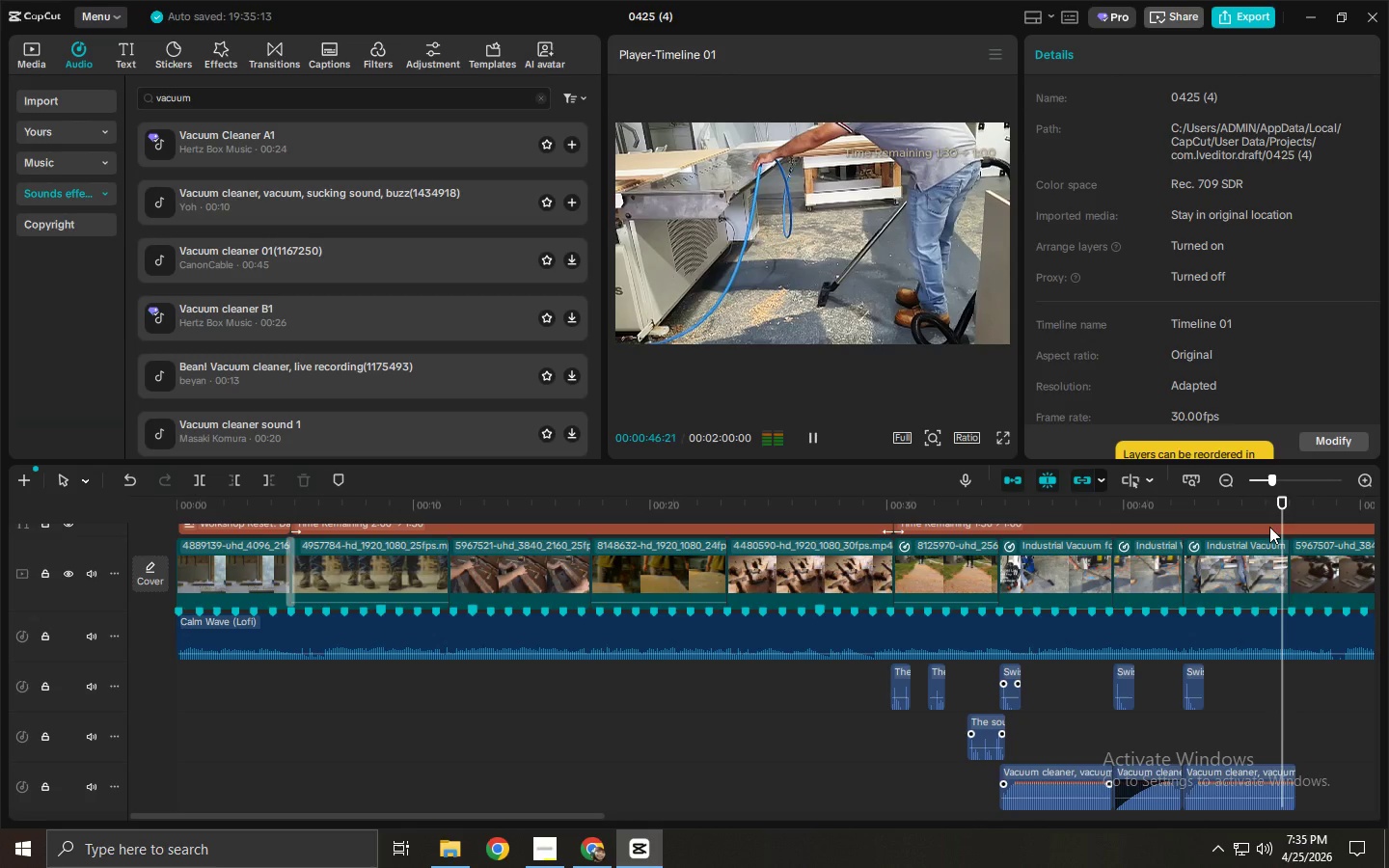 
key(Space)
 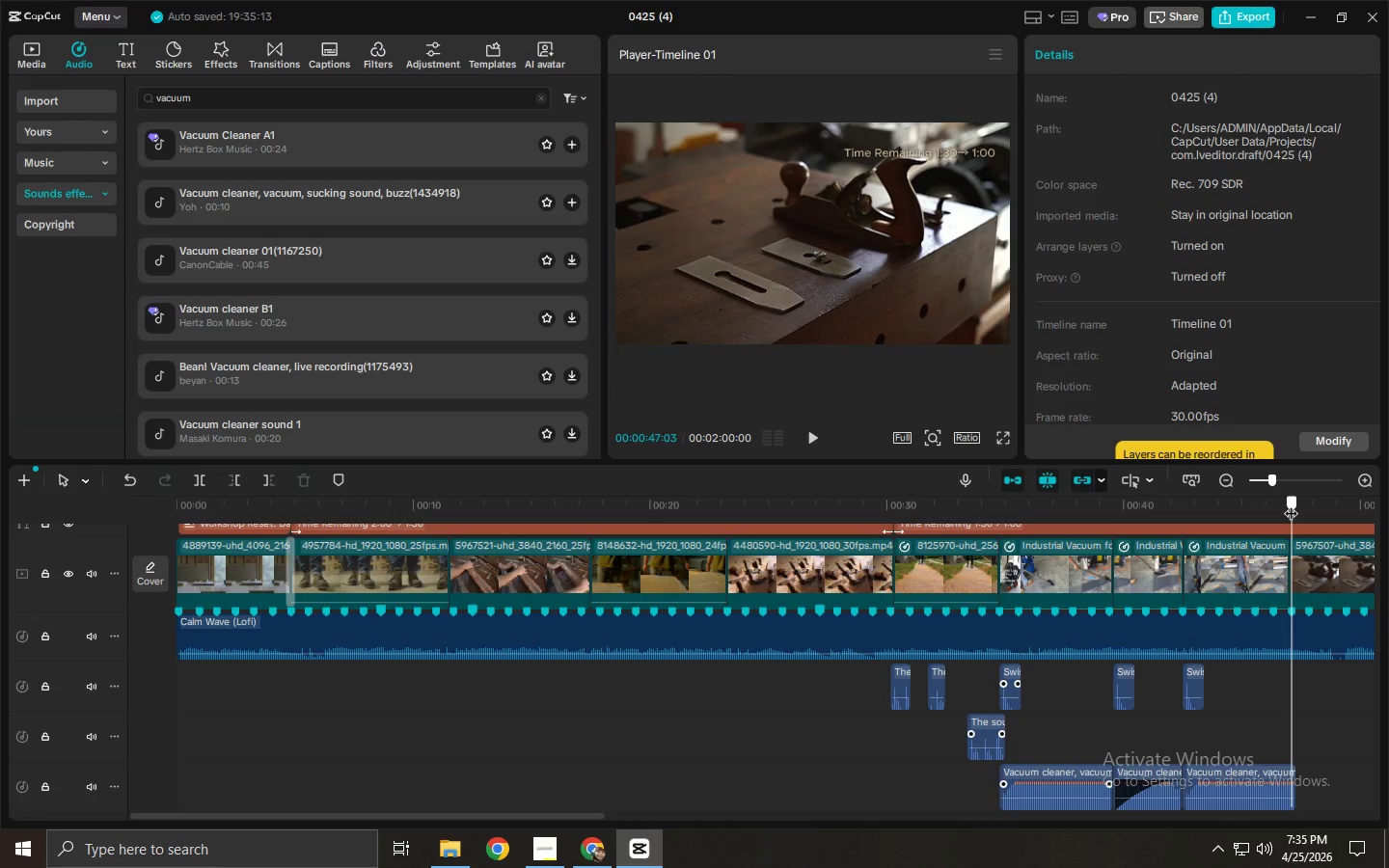 
key(Control+ControlLeft)
 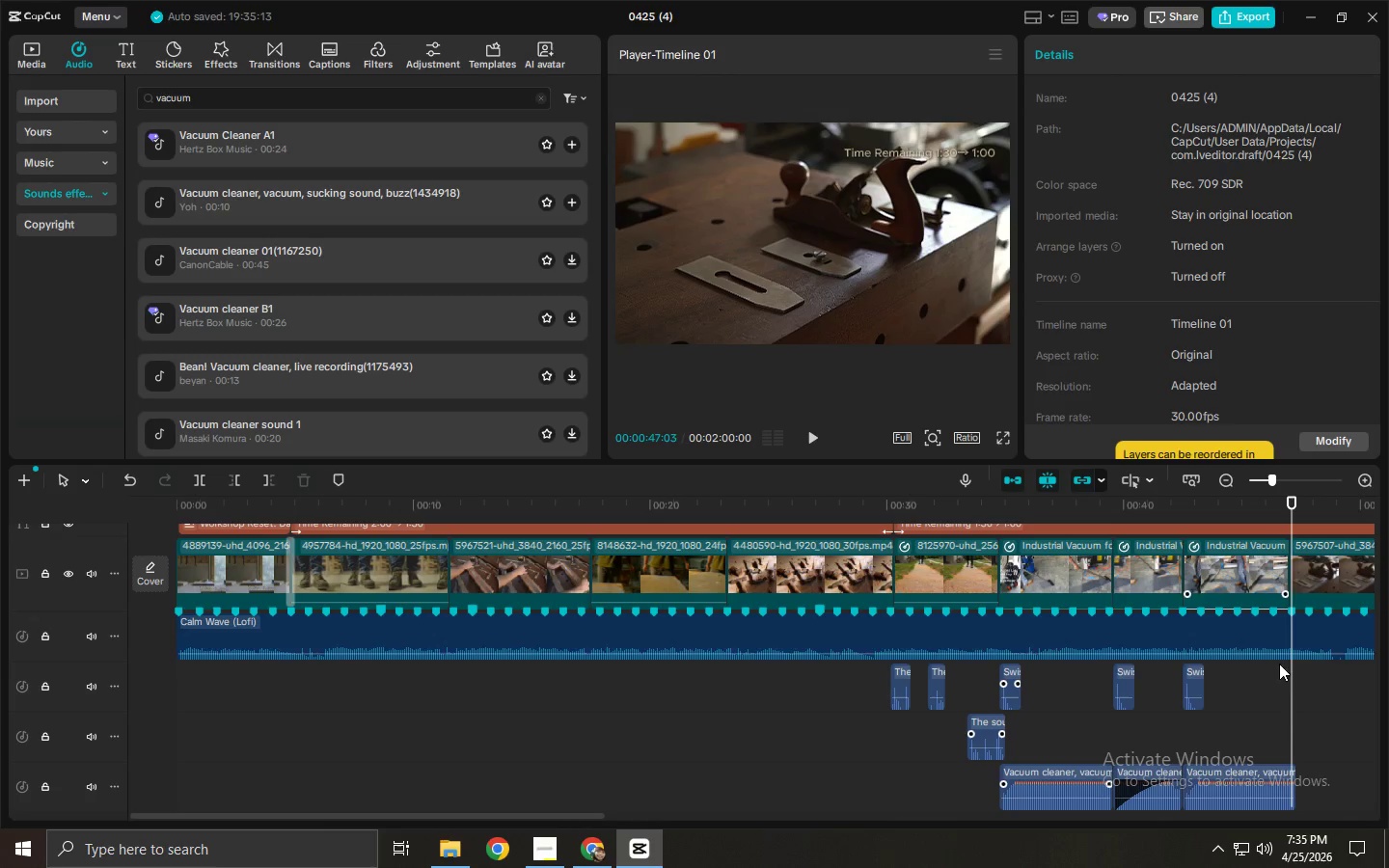 
key(Control+B)
 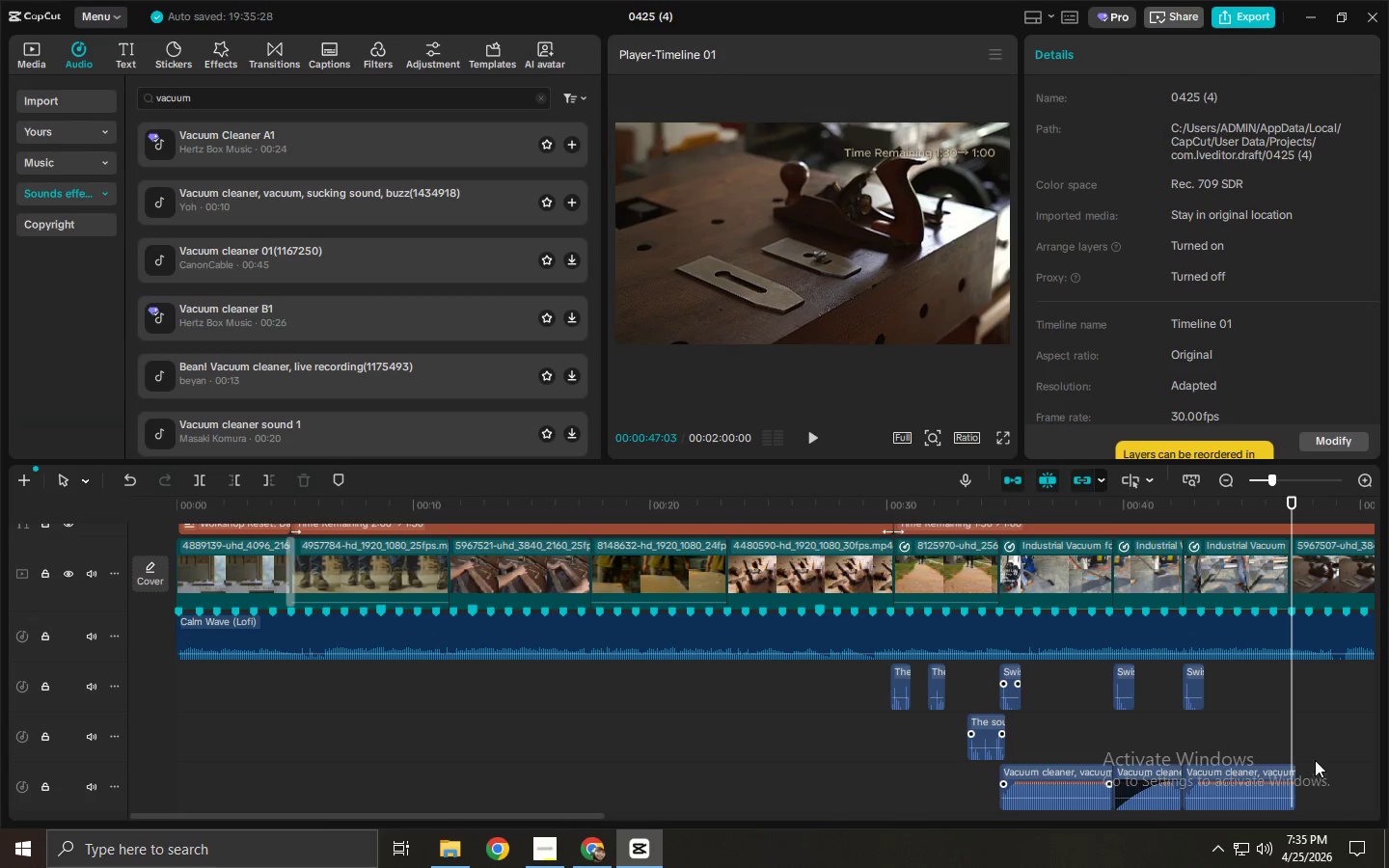 
key(Control+ControlLeft)
 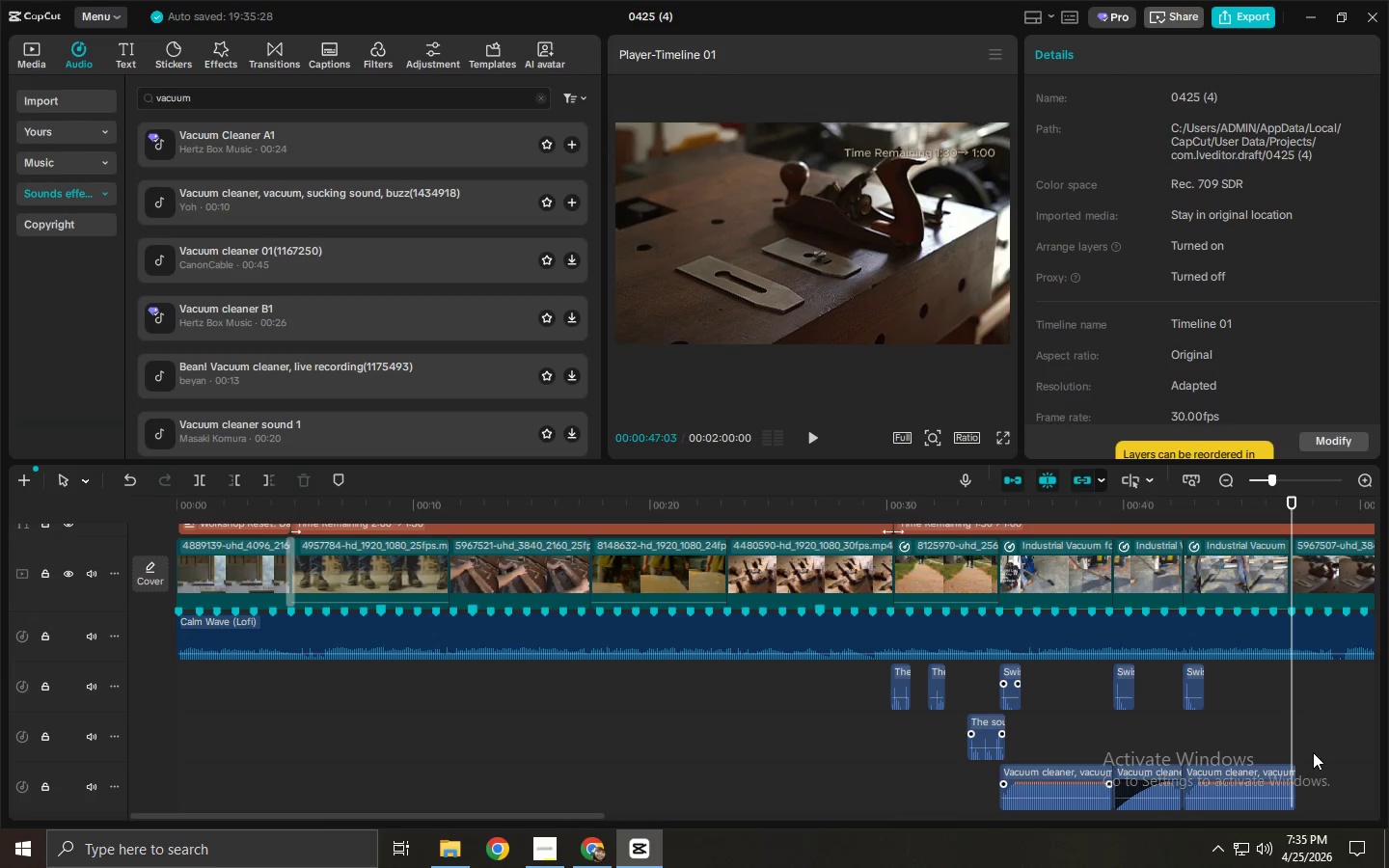 
key(Control+ControlLeft)
 